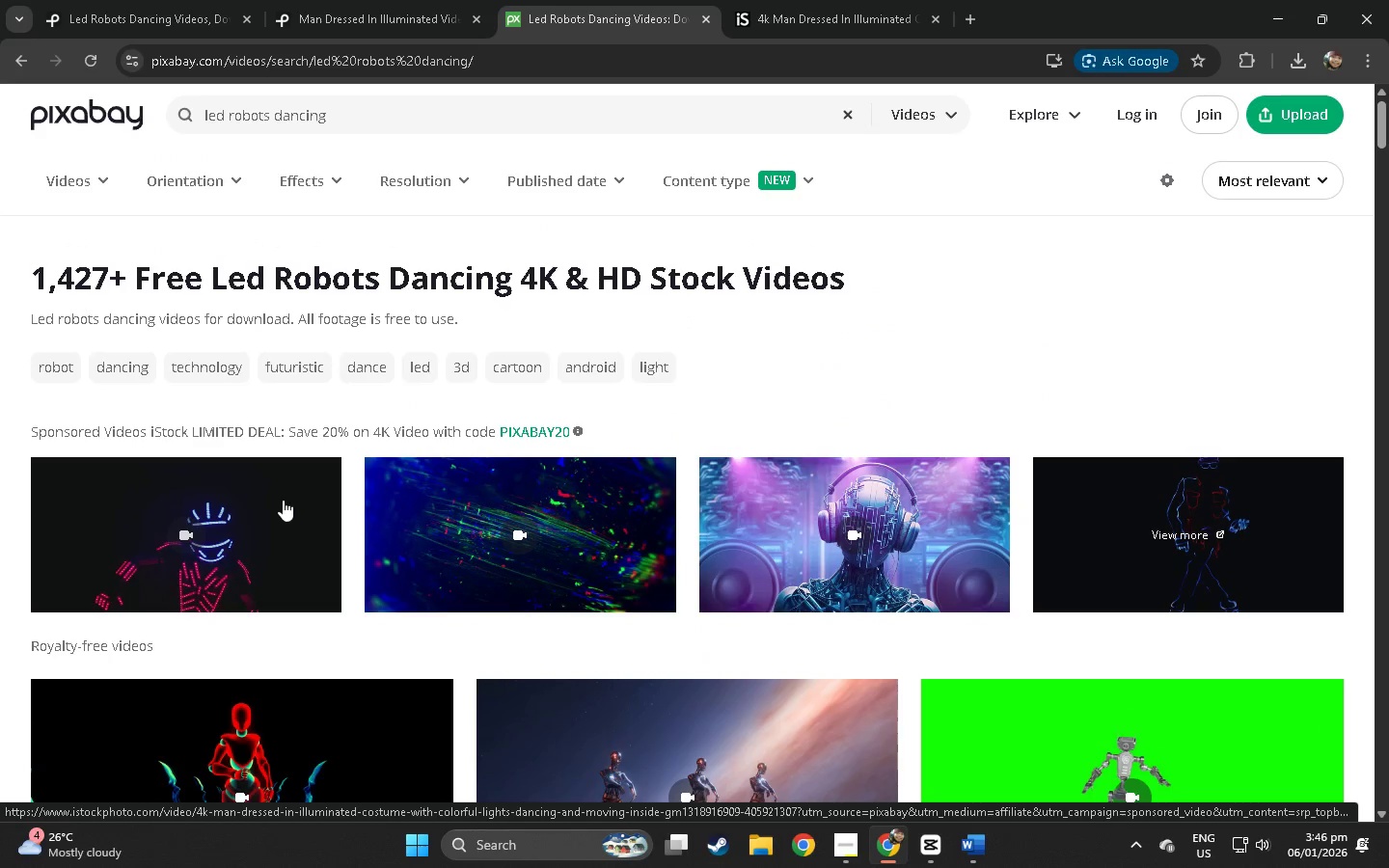 
left_click([243, 507])
 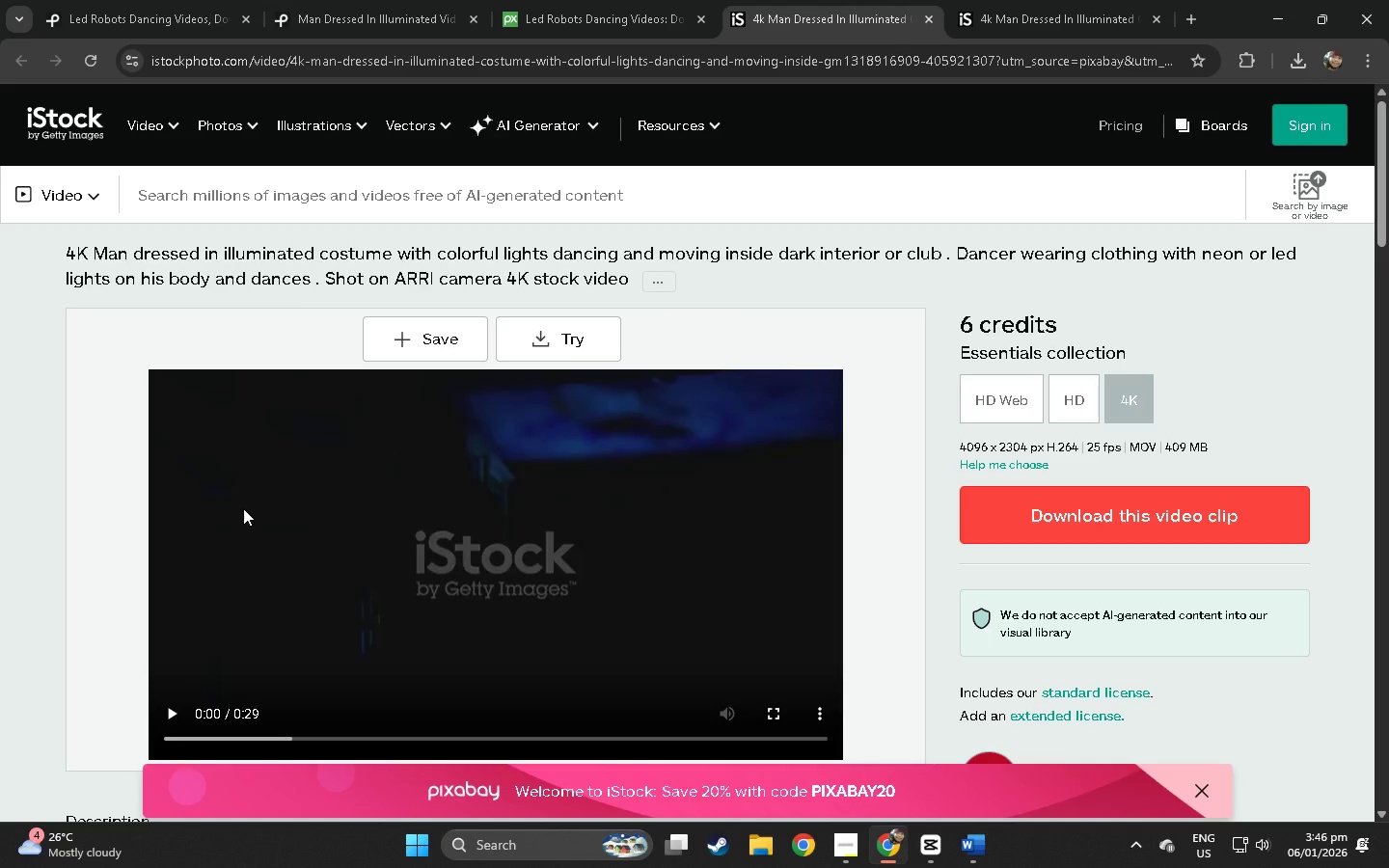 
wait(5.31)
 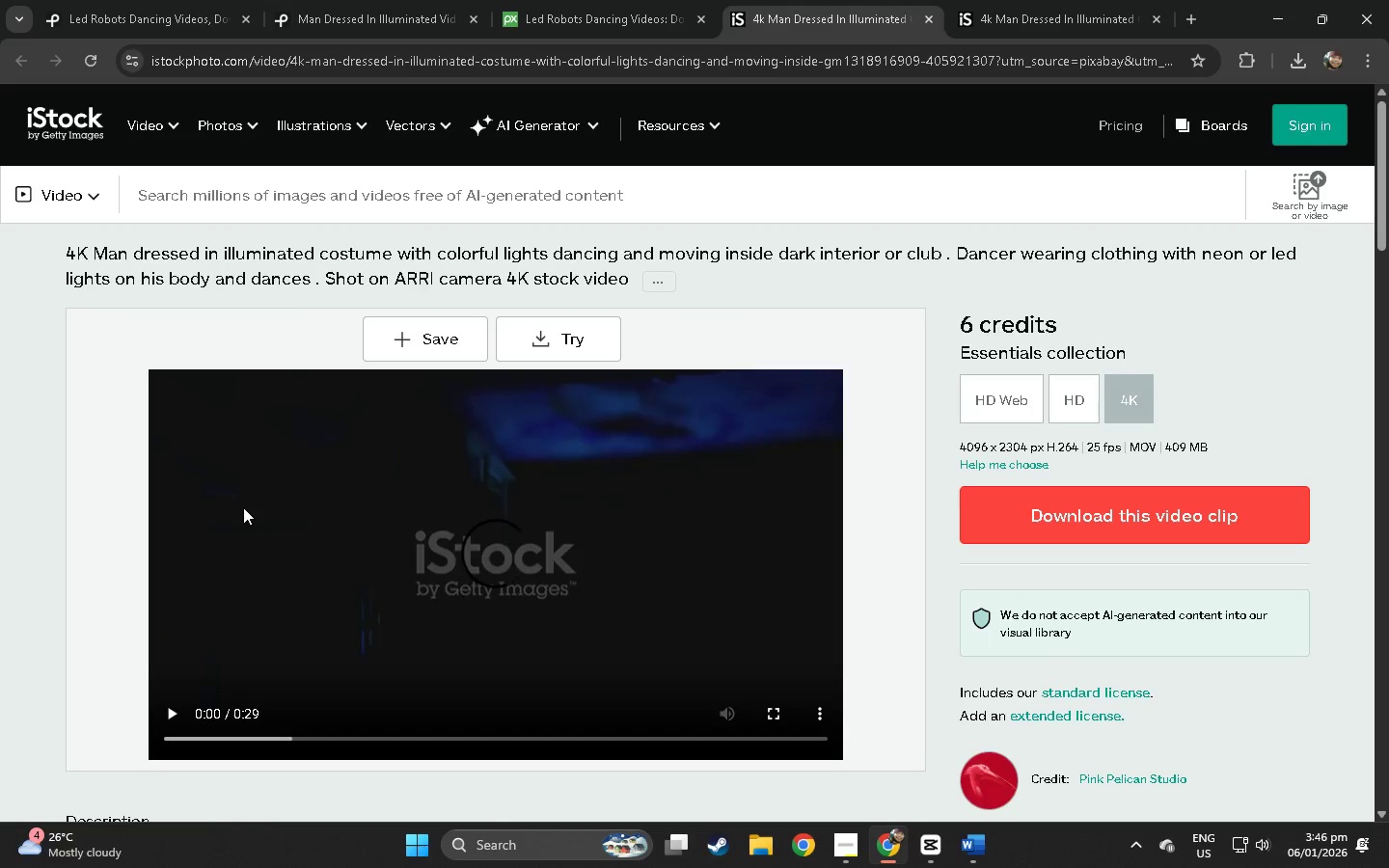 
left_click([336, 504])
 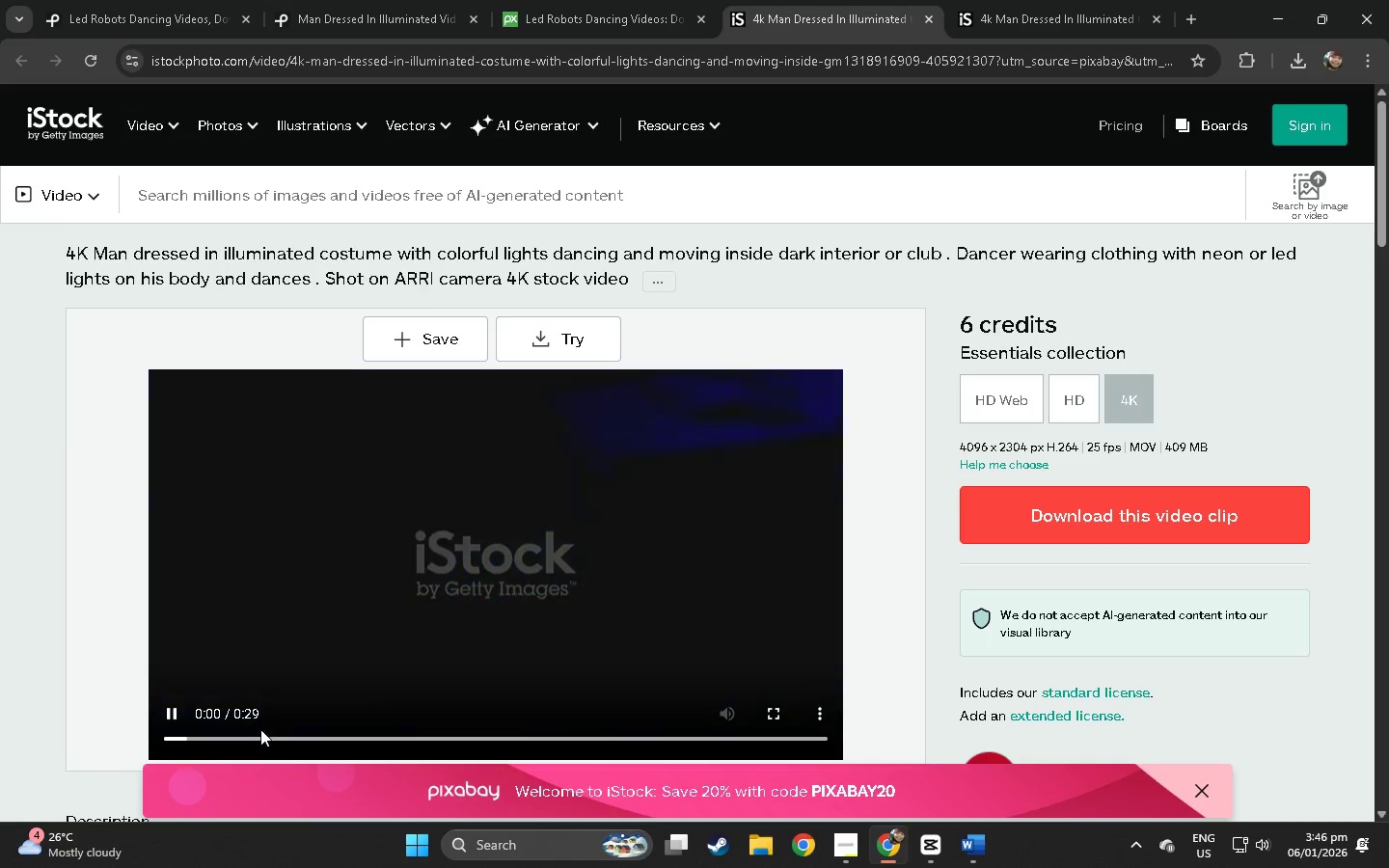 
left_click([290, 732])
 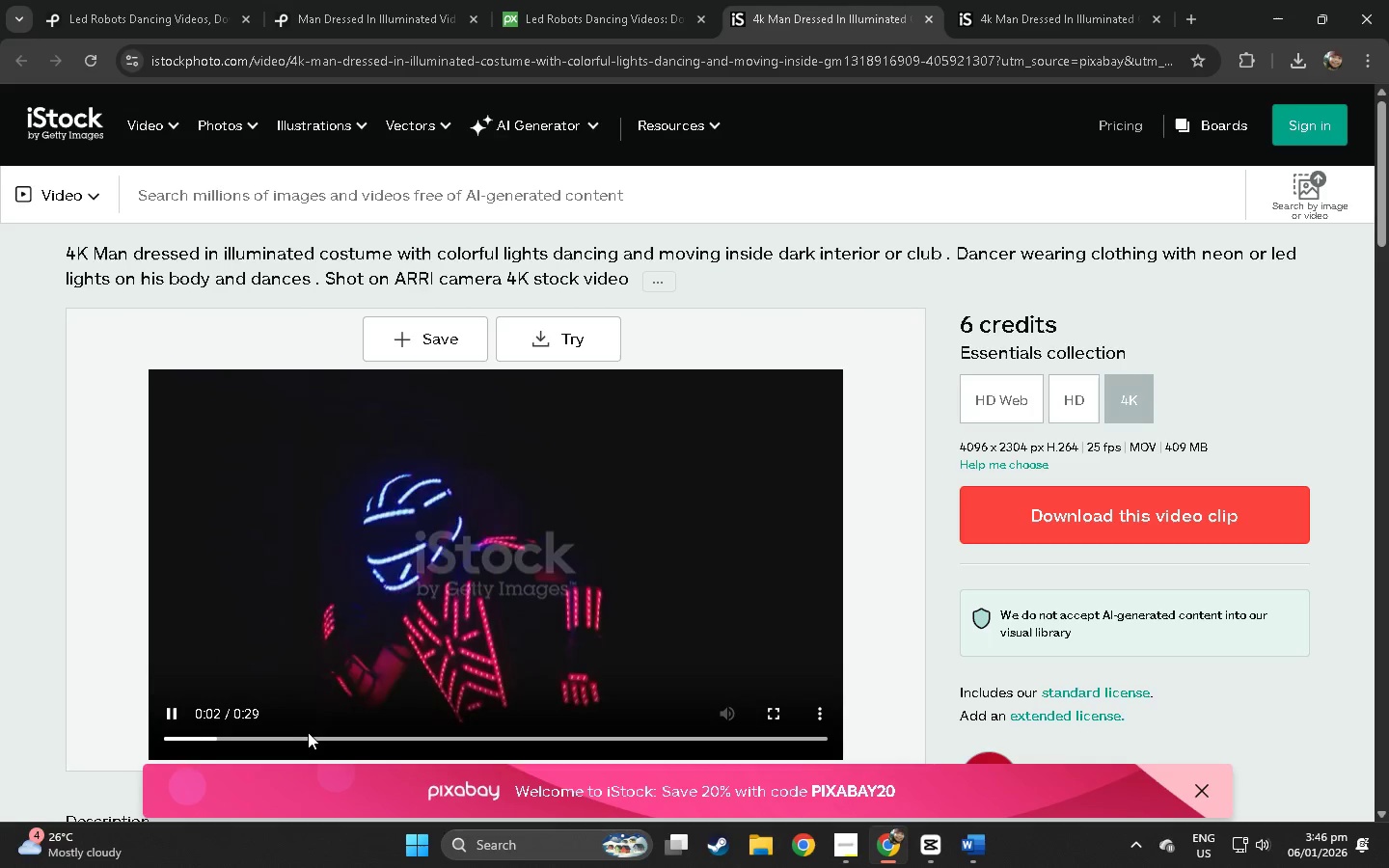 
left_click([314, 739])
 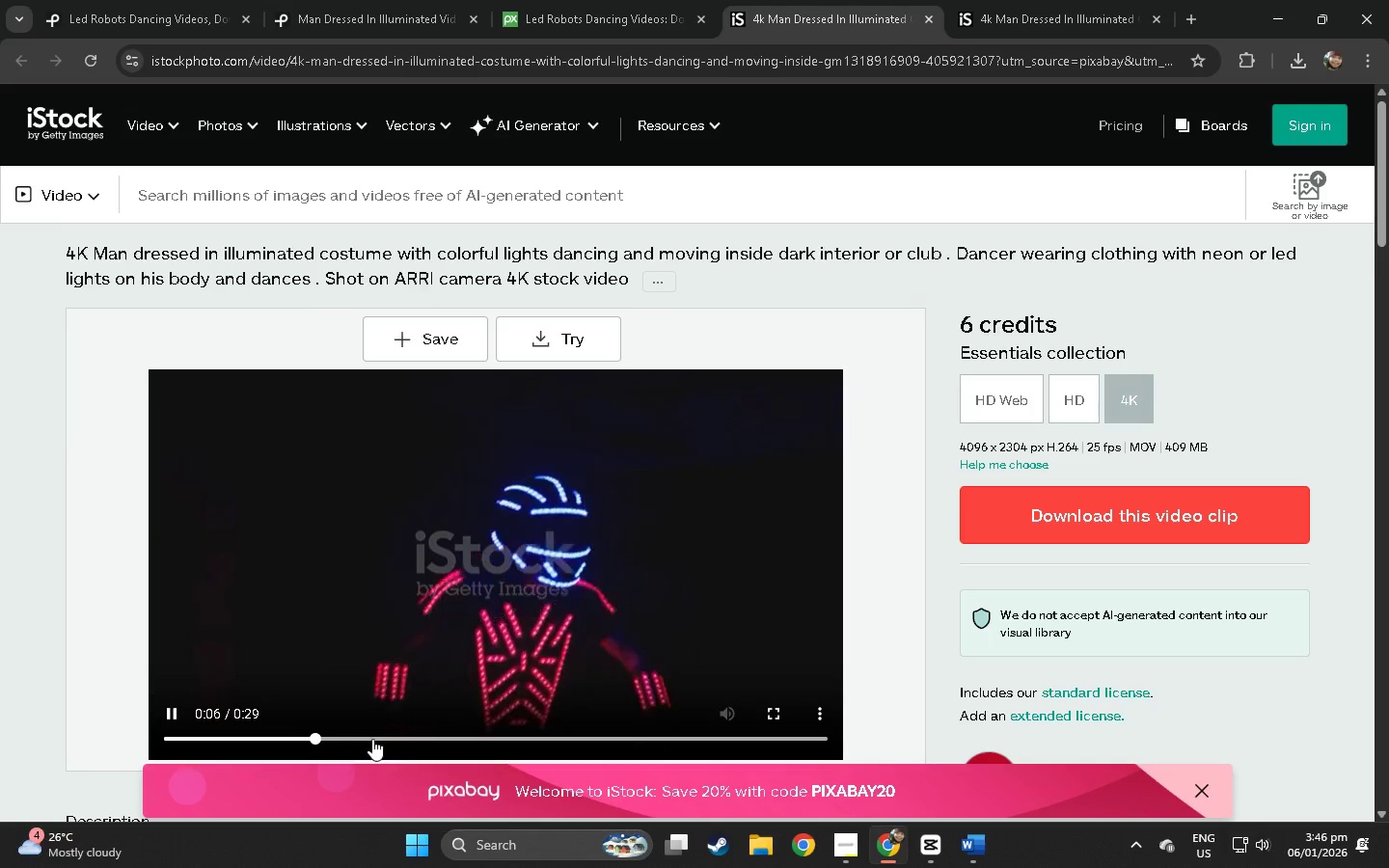 
left_click([408, 739])
 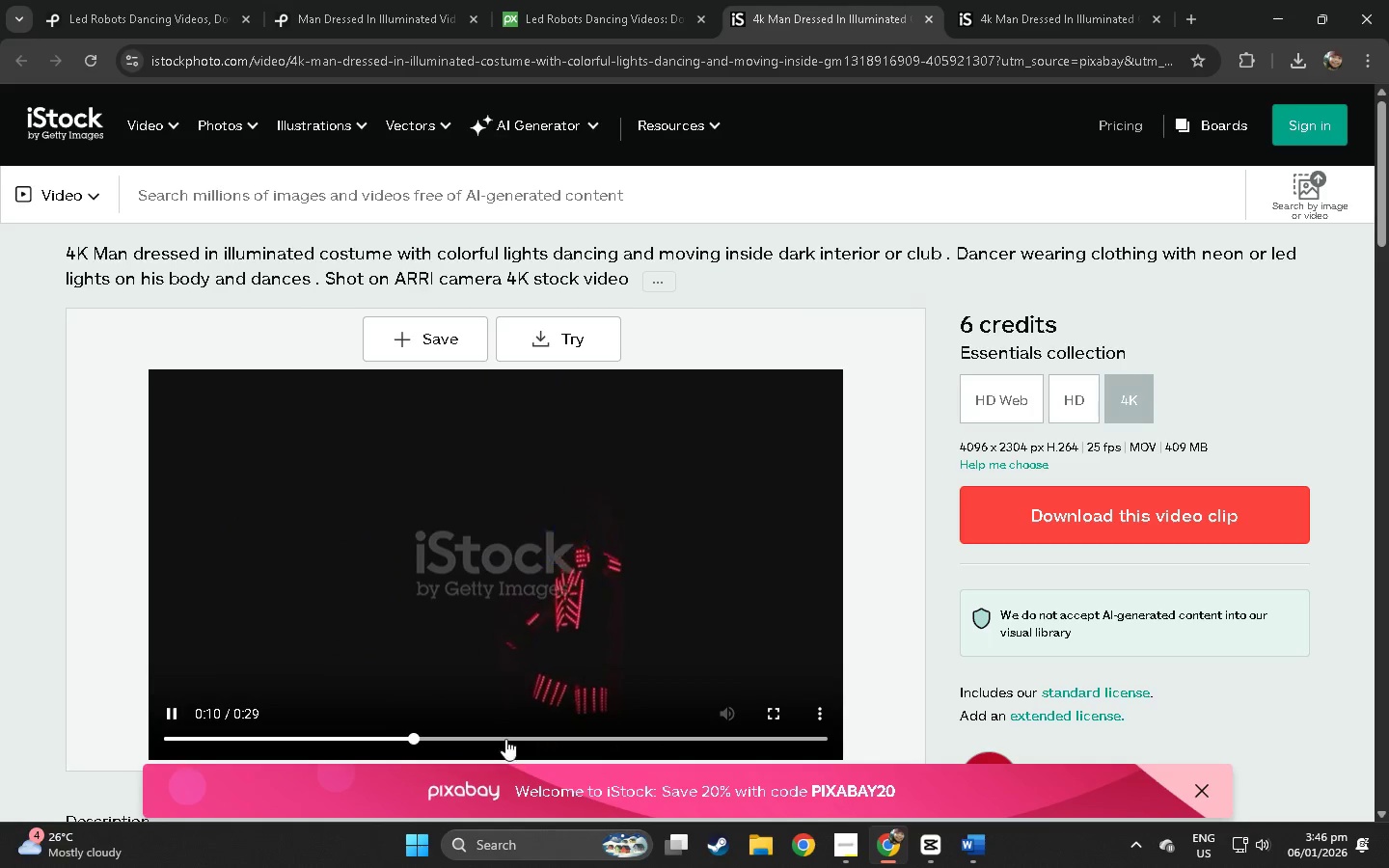 
left_click([520, 739])
 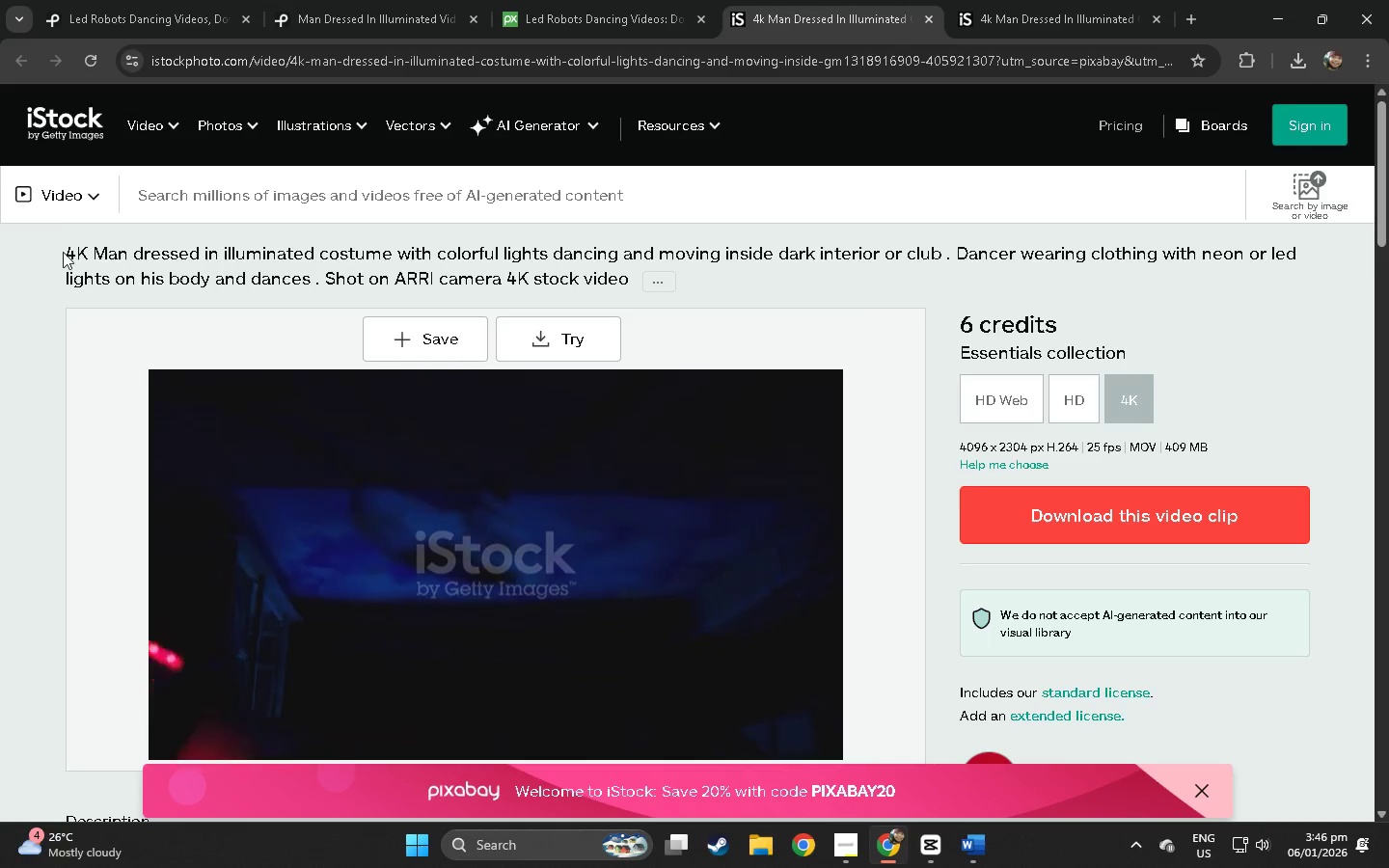 
left_click_drag(start_coordinate=[94, 252], to_coordinate=[722, 252])
 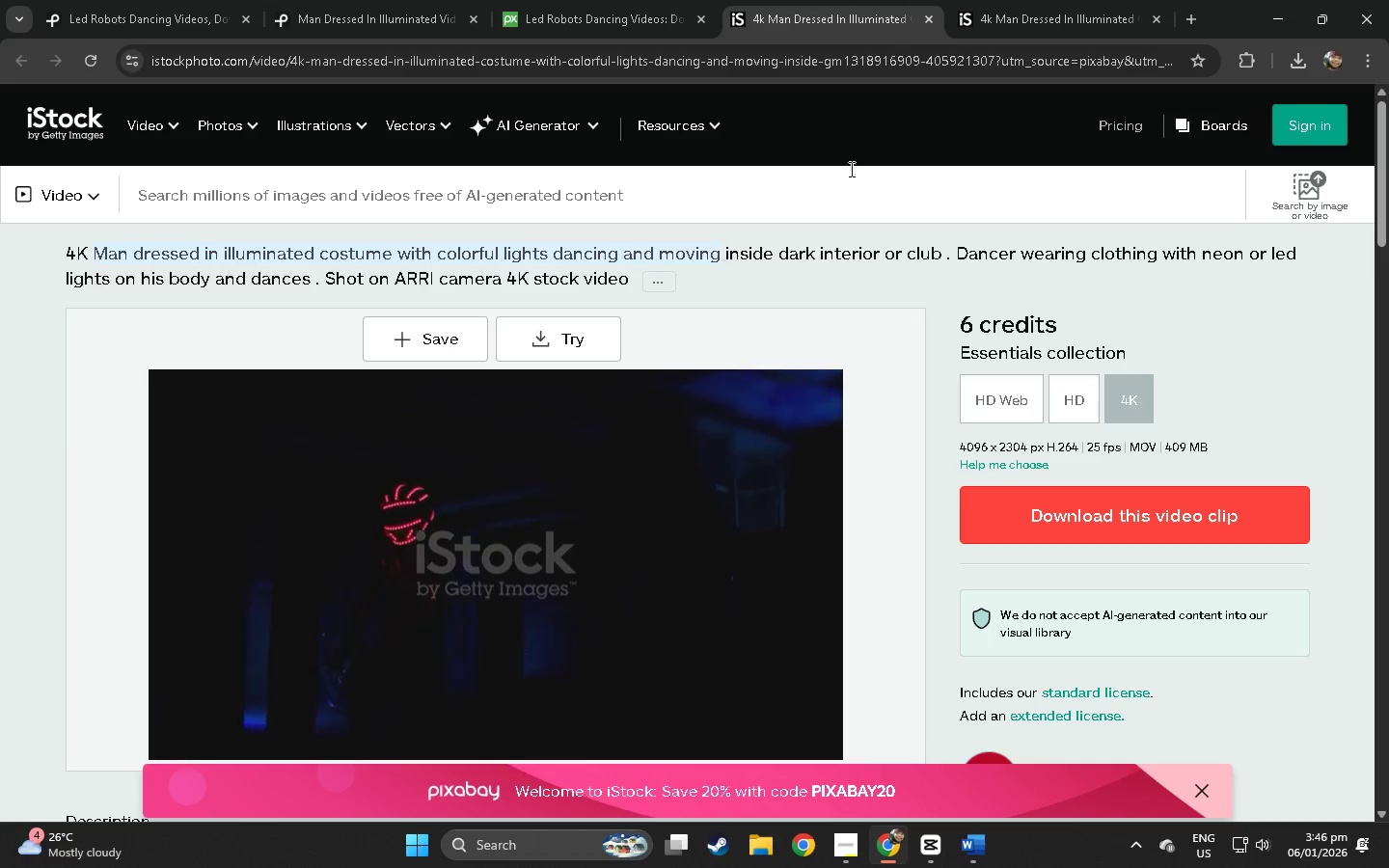 
key(Control+C)
 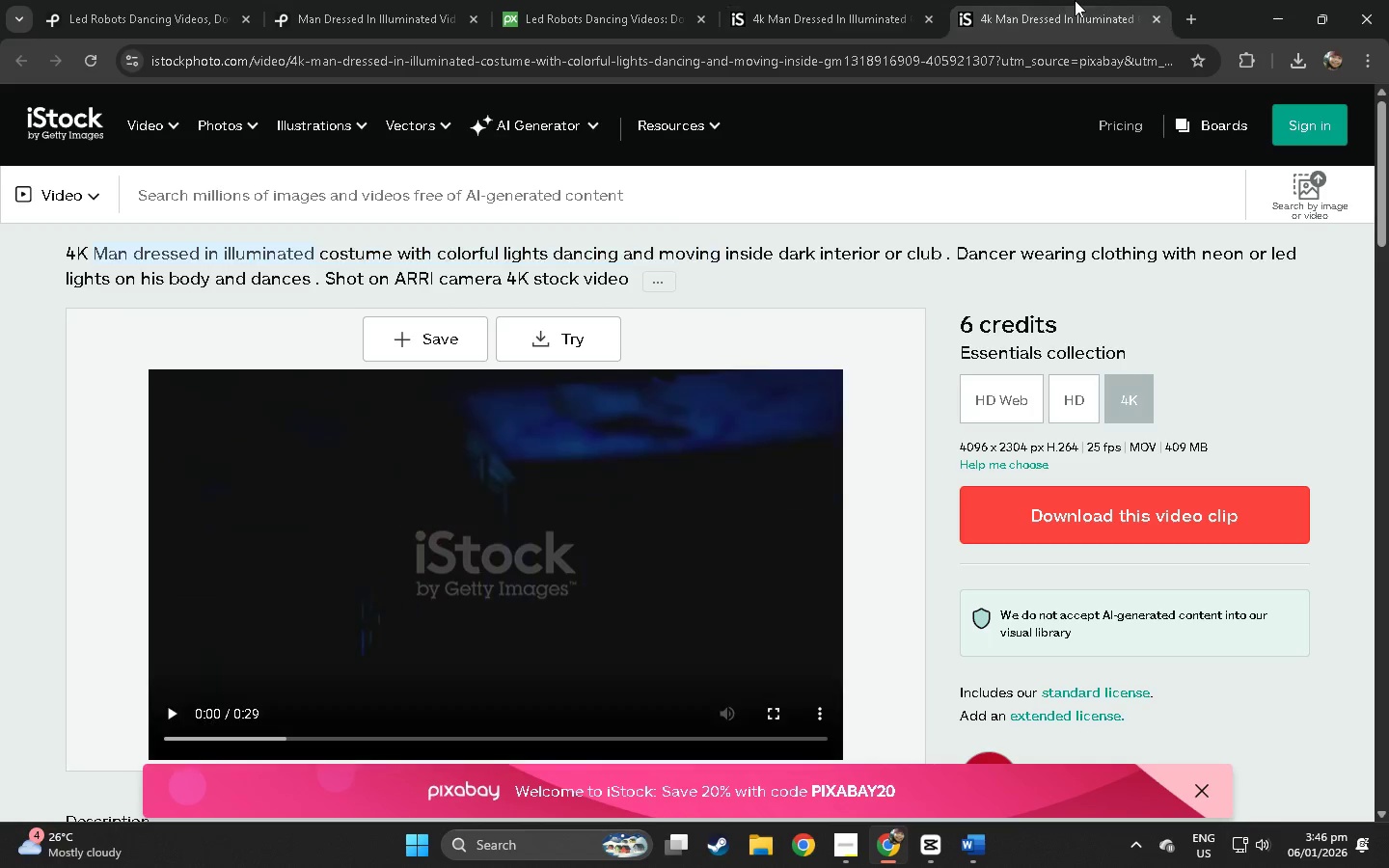 
double_click([1011, 54])
 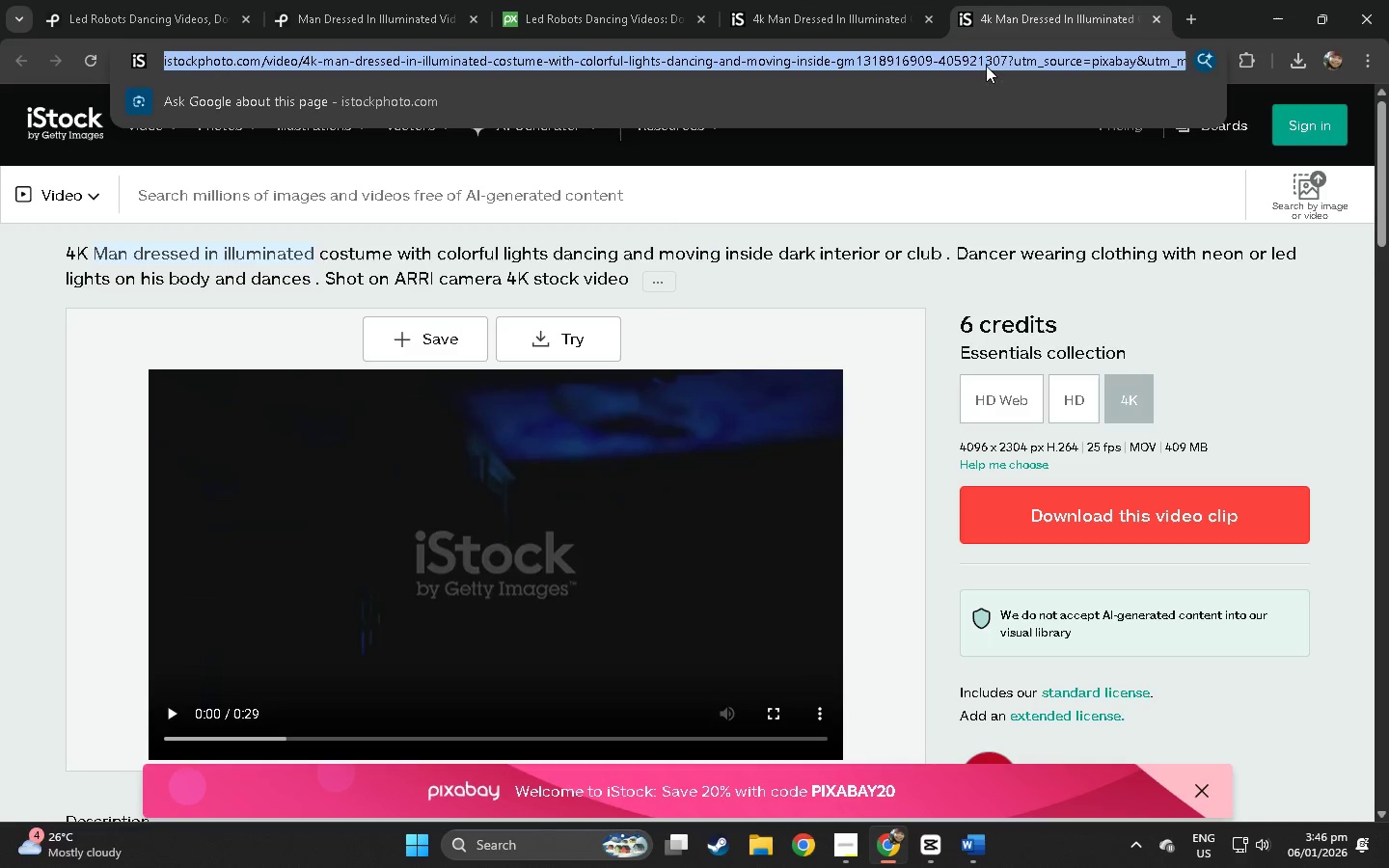 
key(Y)
 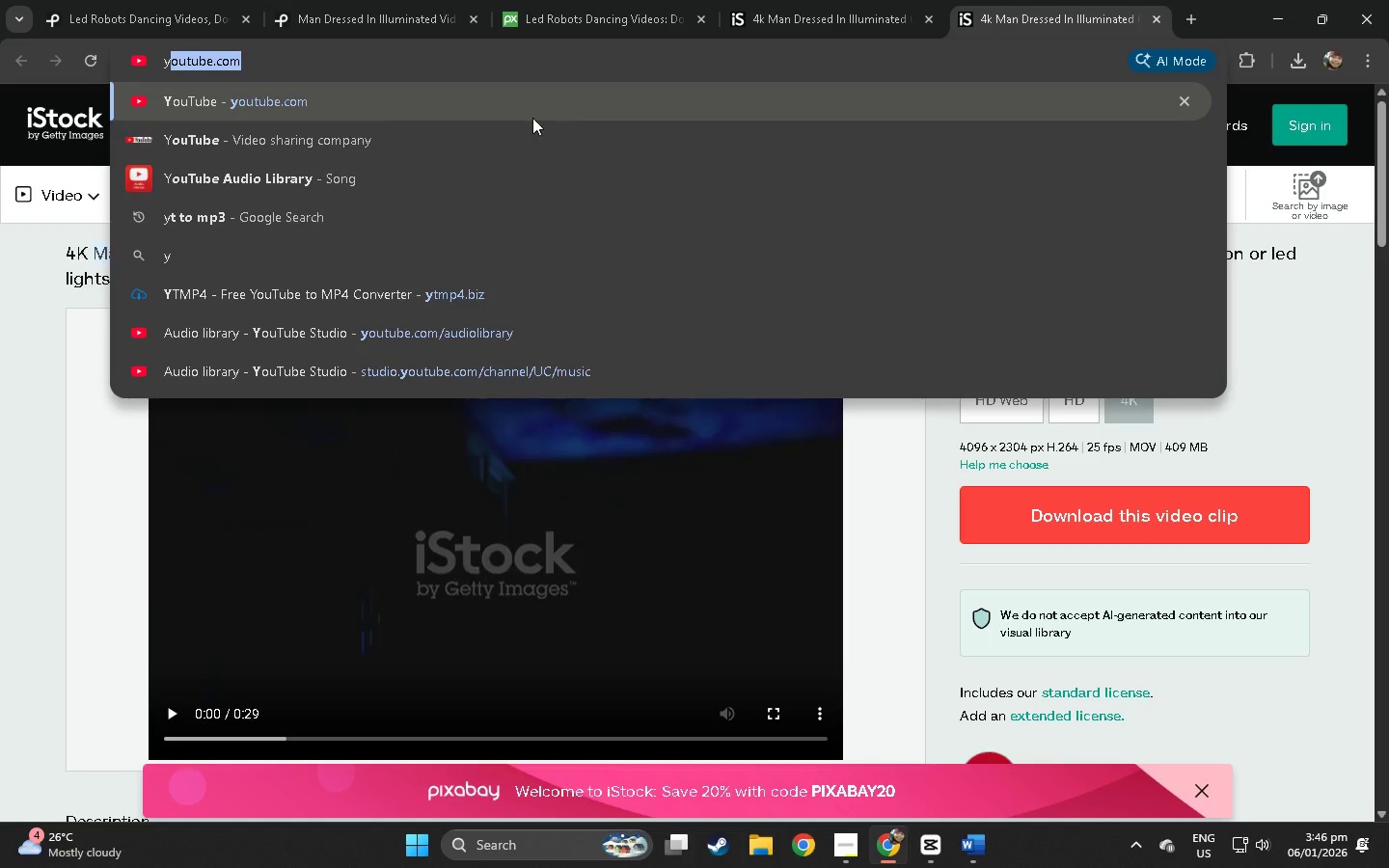 
left_click([525, 118])
 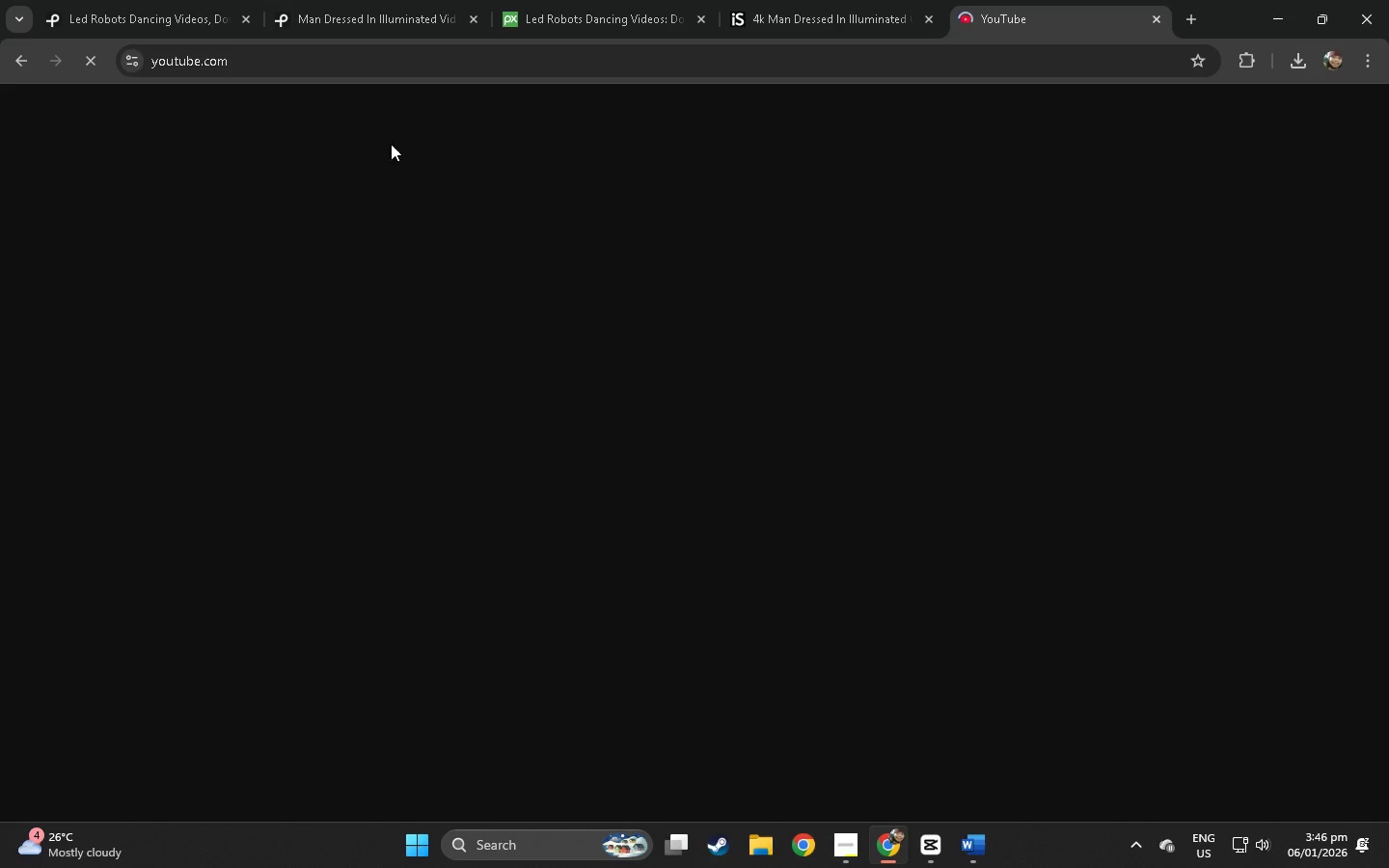 
left_click([449, 103])
 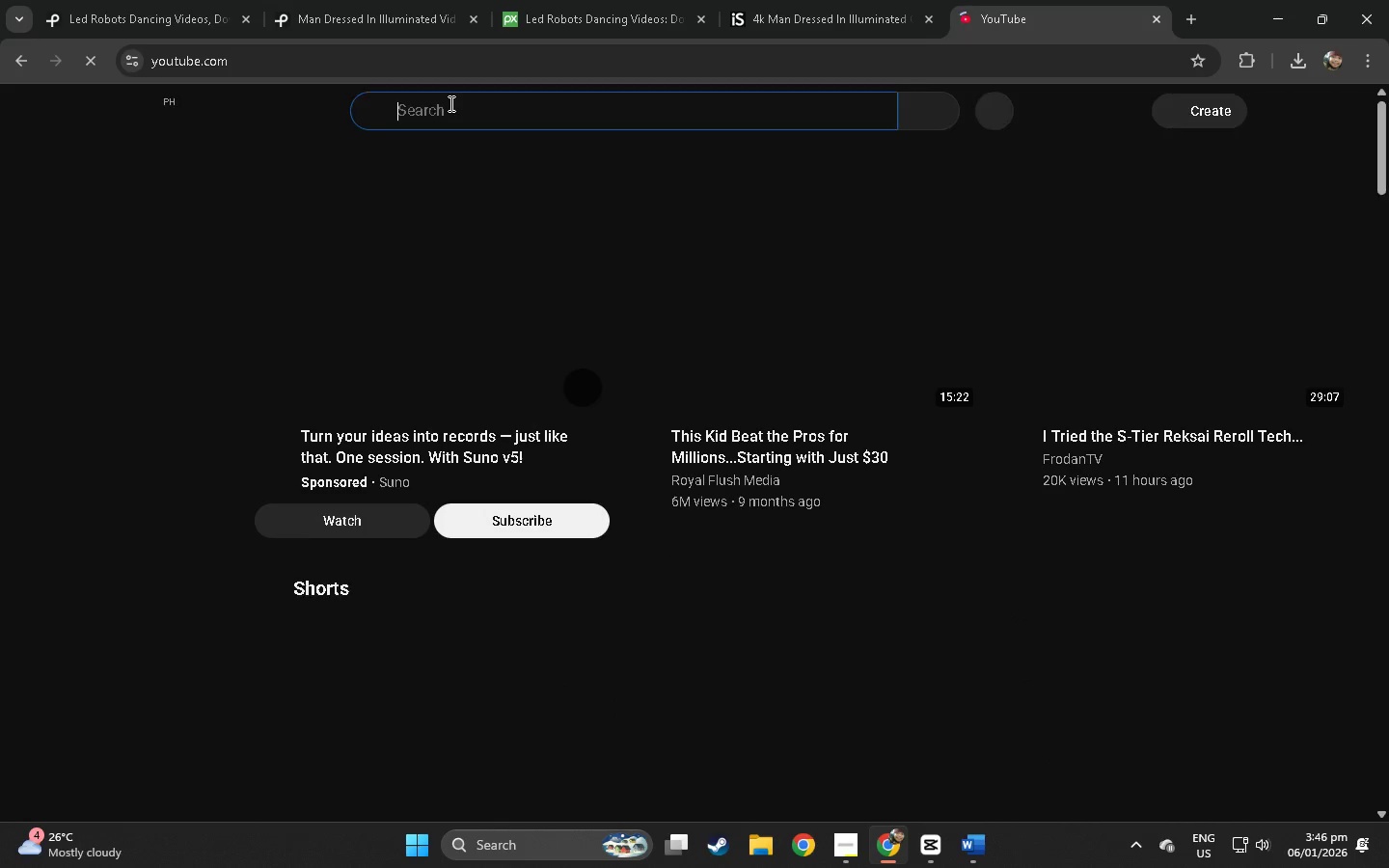 
key(Control+ControlLeft)
 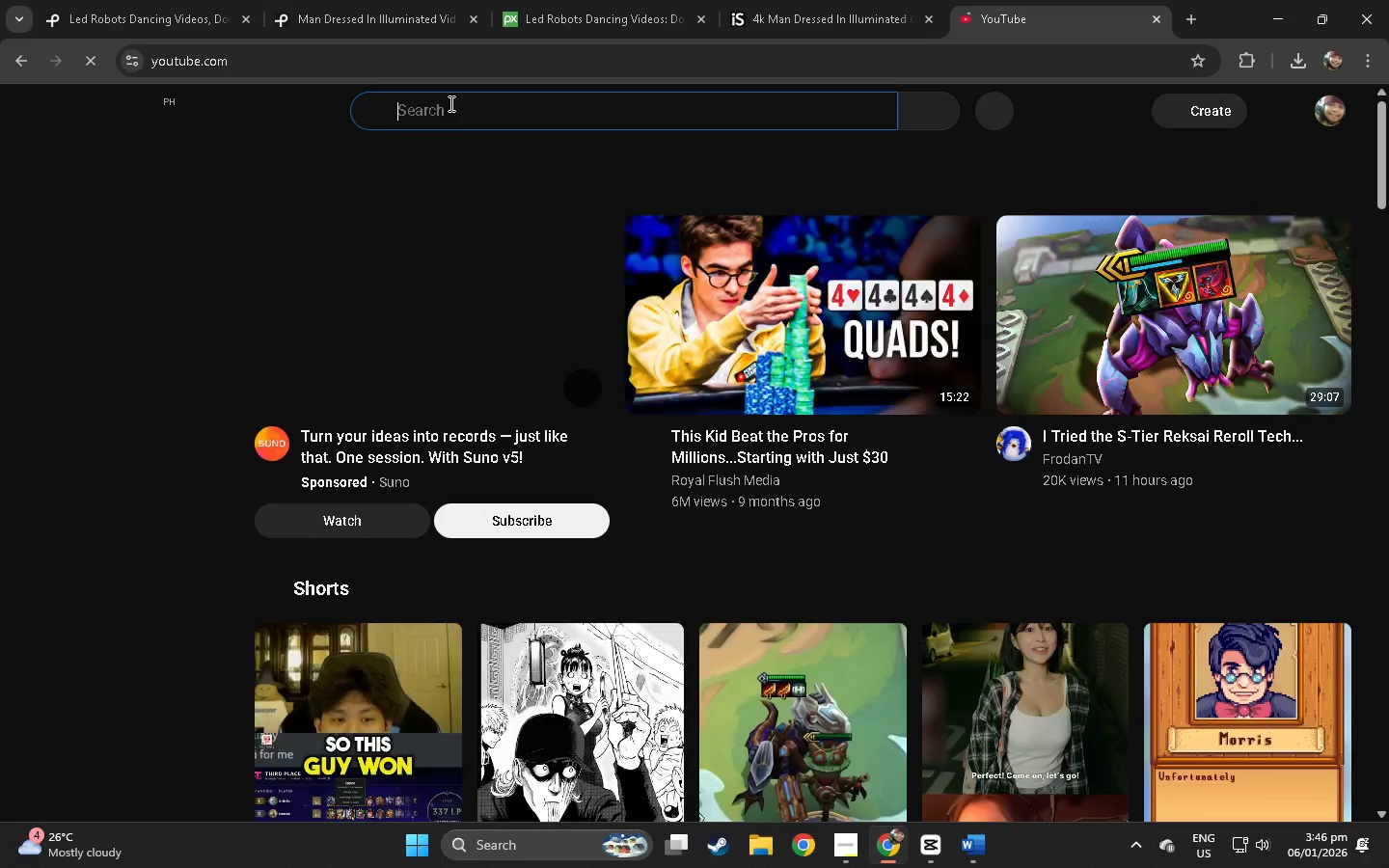 
key(Control+V)
 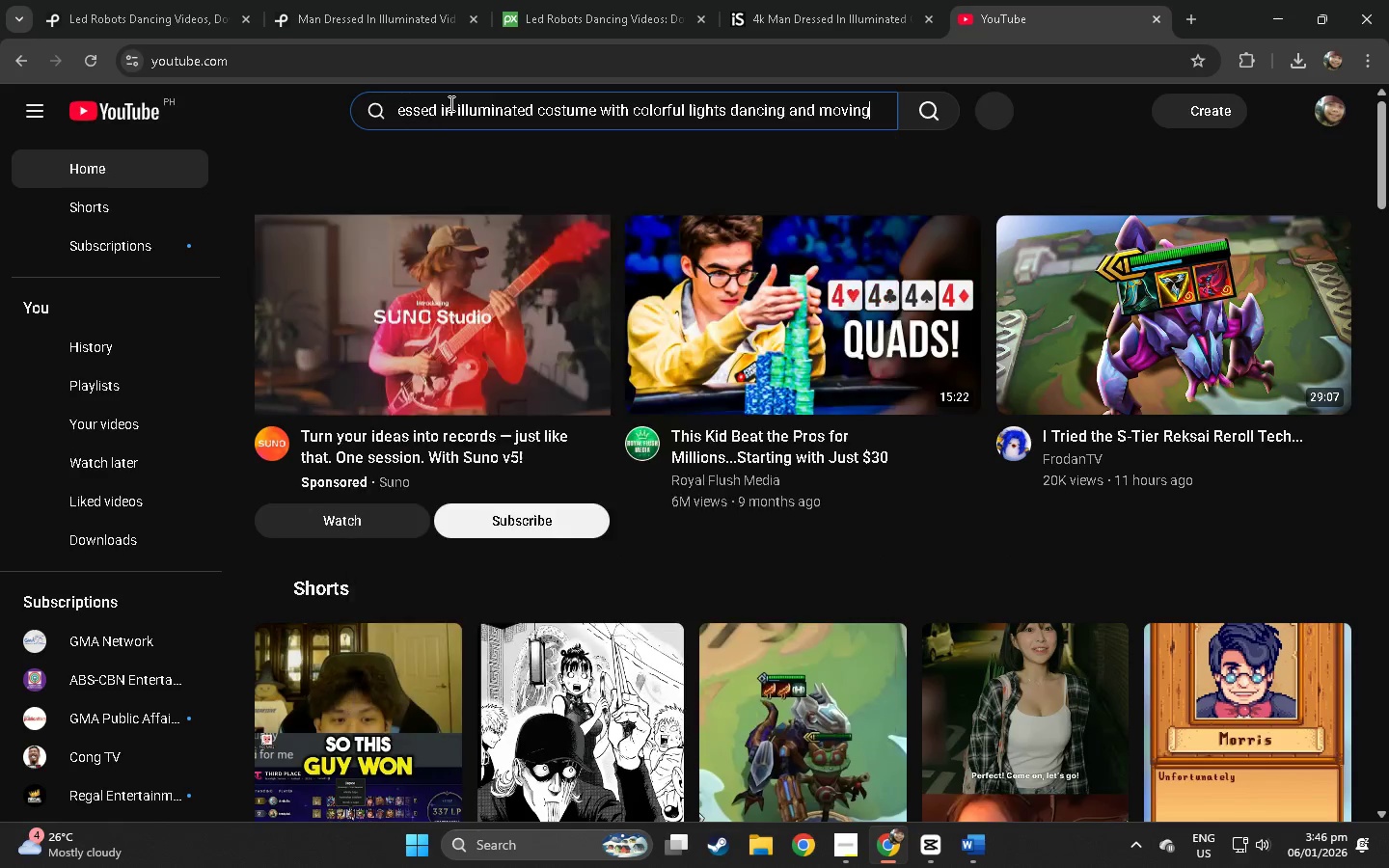 
key(NumpadEnter)
 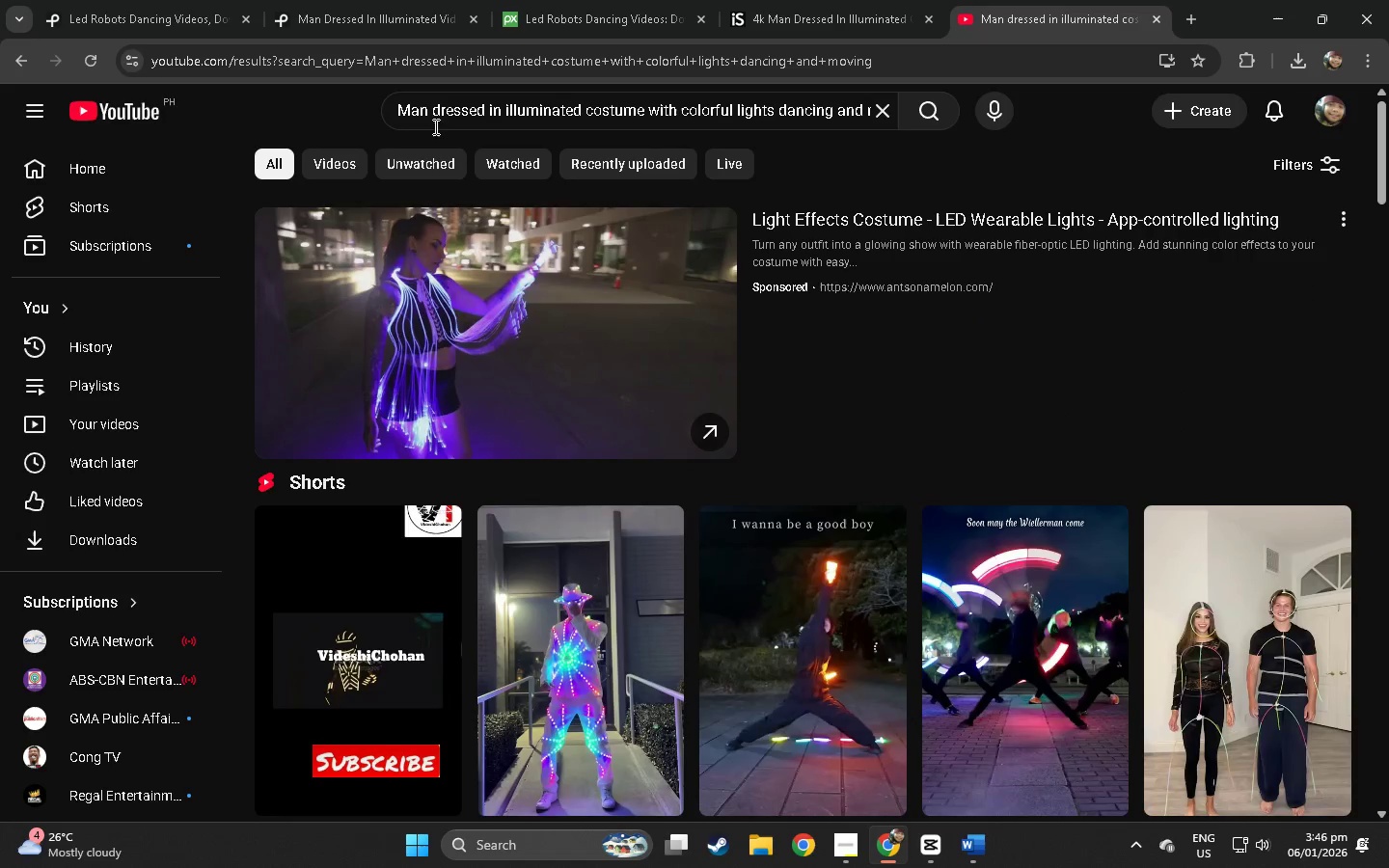 
scroll: coordinate [433, 188], scroll_direction: down, amount: 22.0
 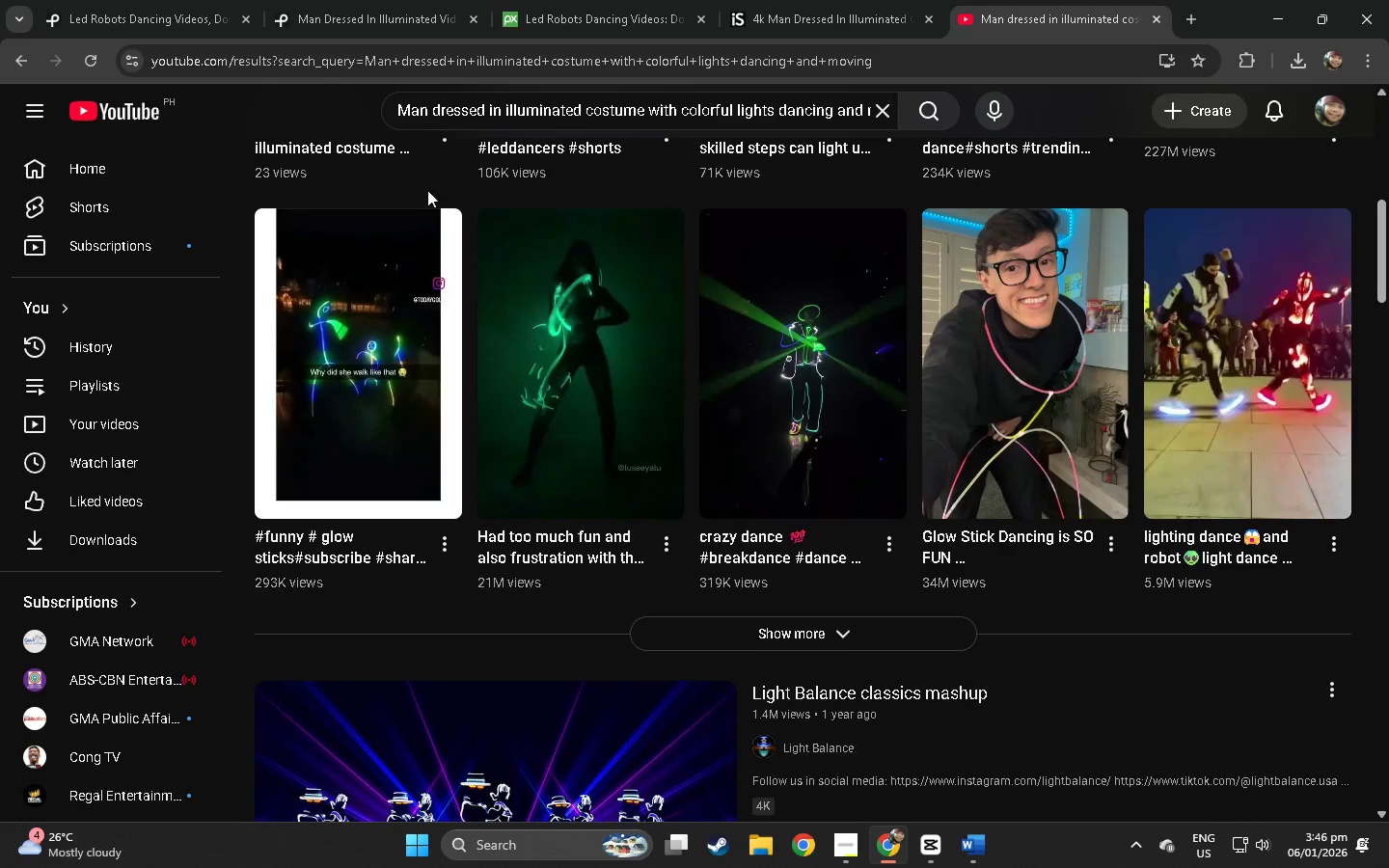 
left_click([837, 322])
 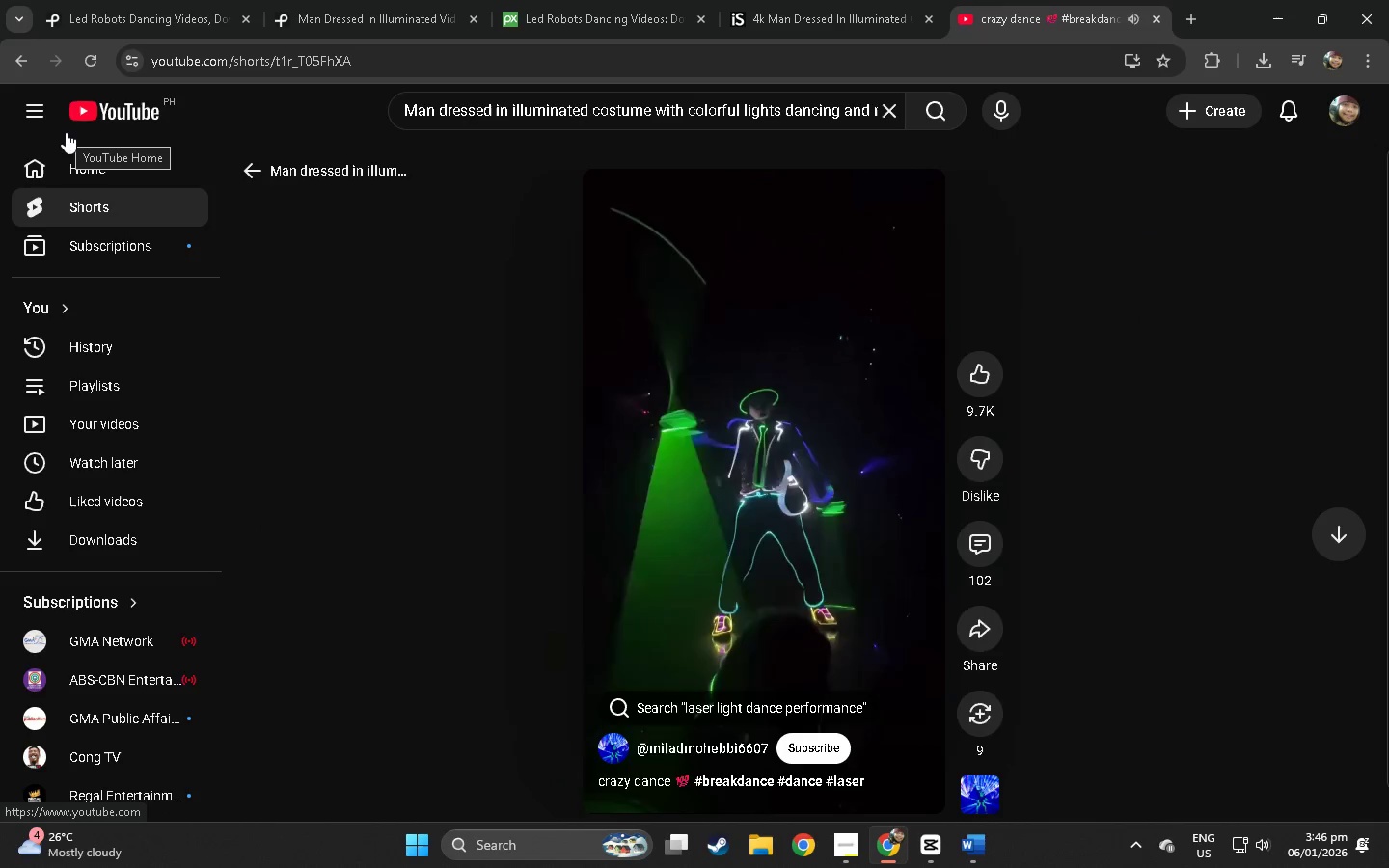 
wait(7.55)
 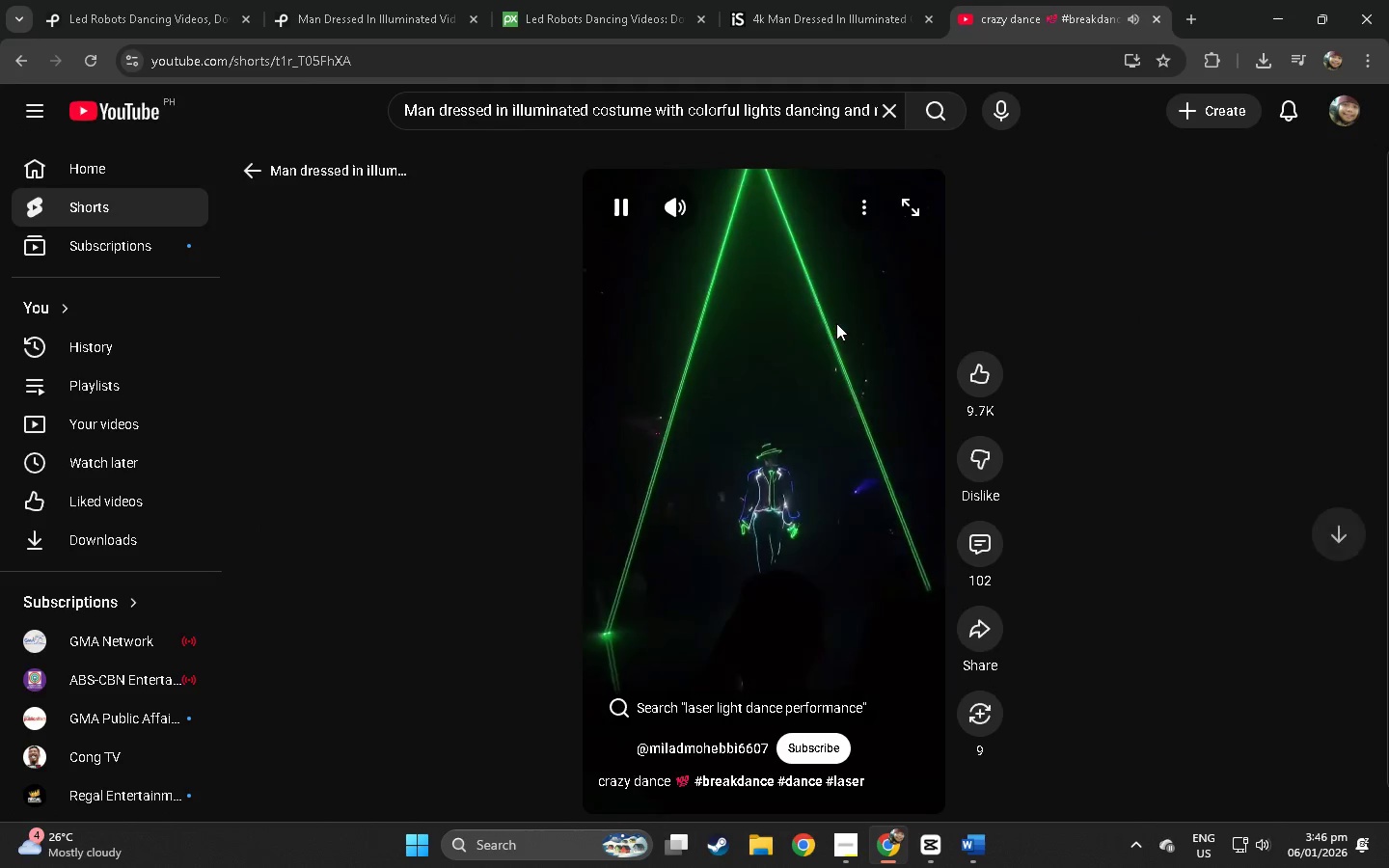 
left_click([23, 64])
 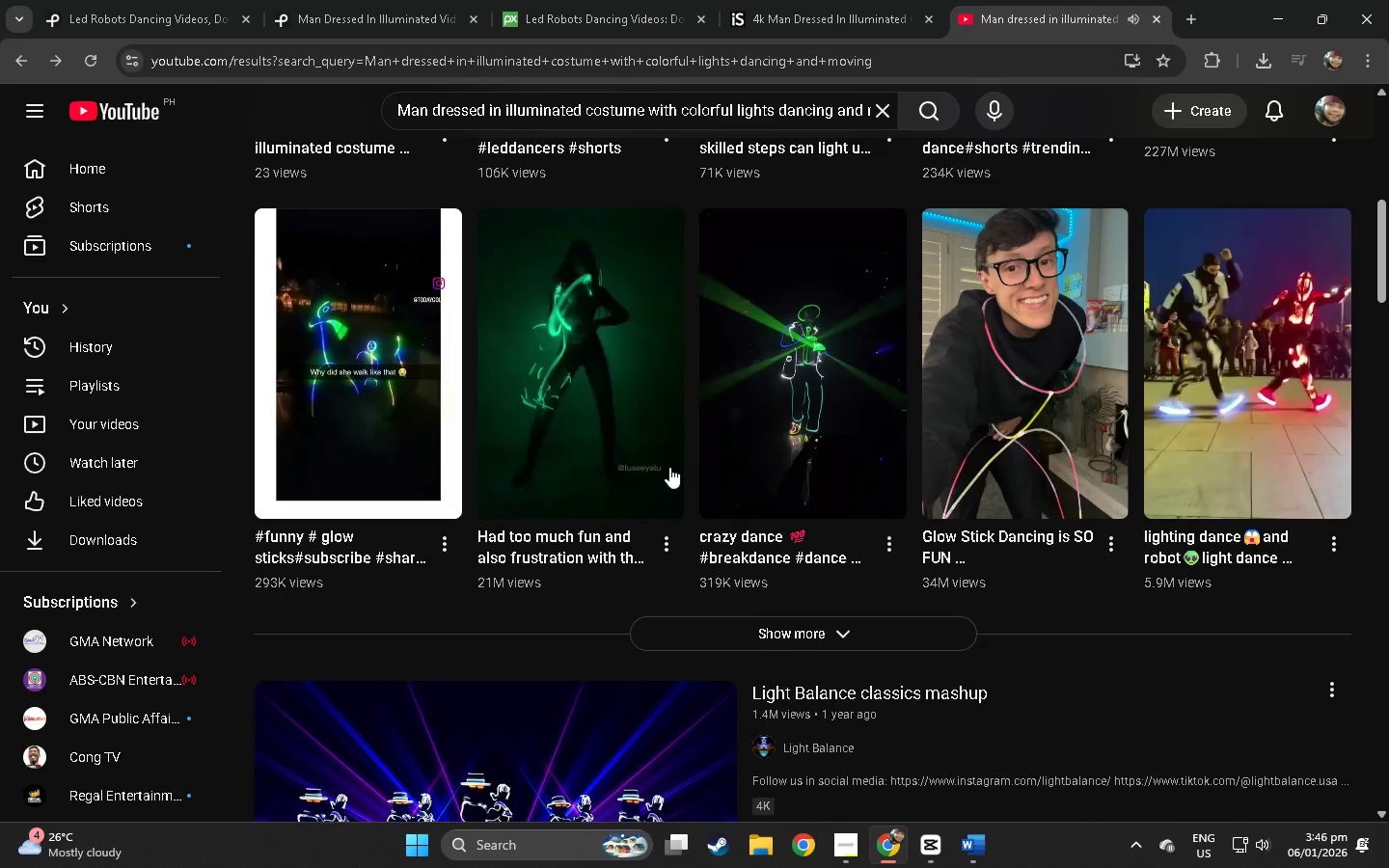 
scroll: coordinate [386, 548], scroll_direction: down, amount: 10.0
 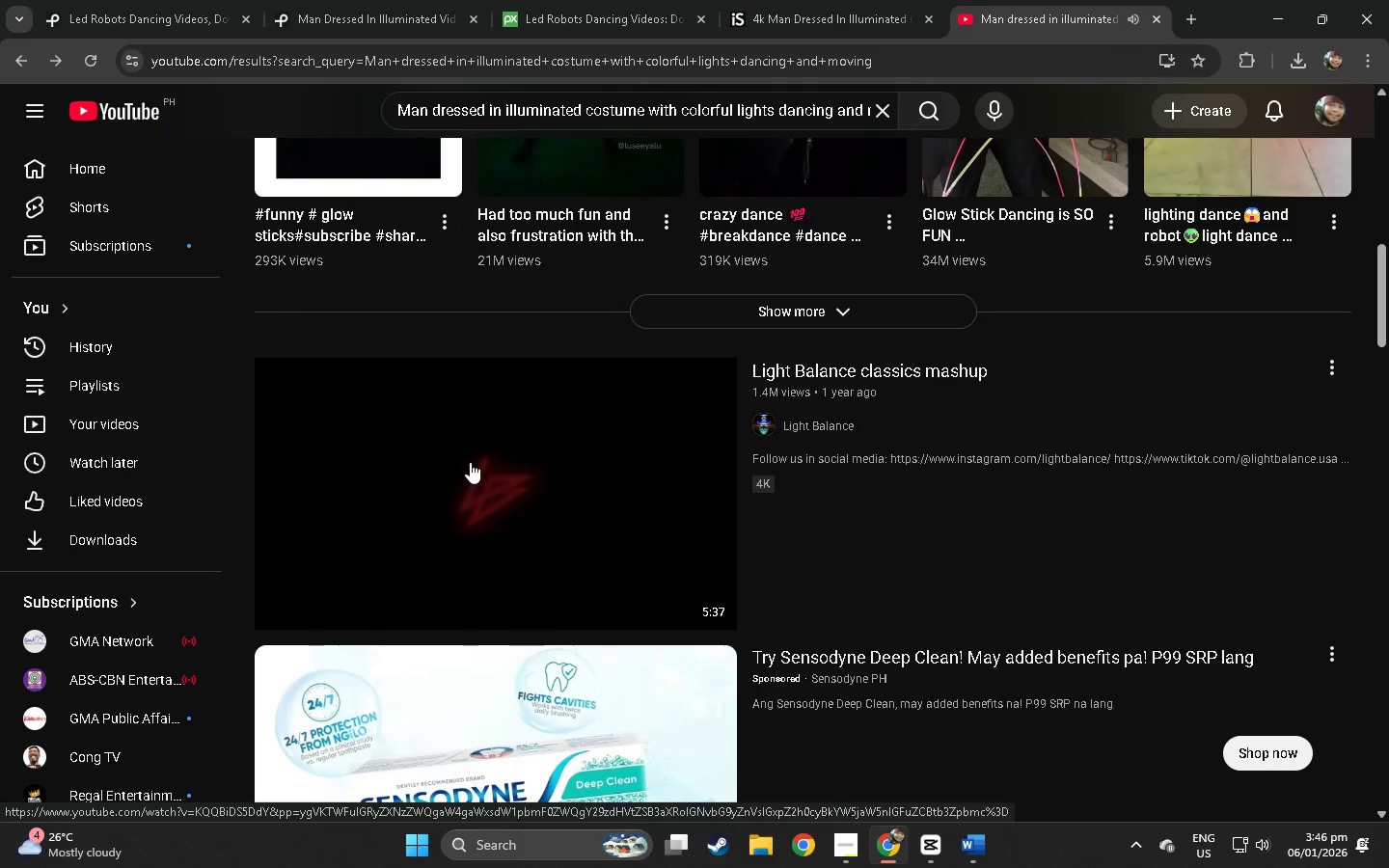 
left_click([470, 462])
 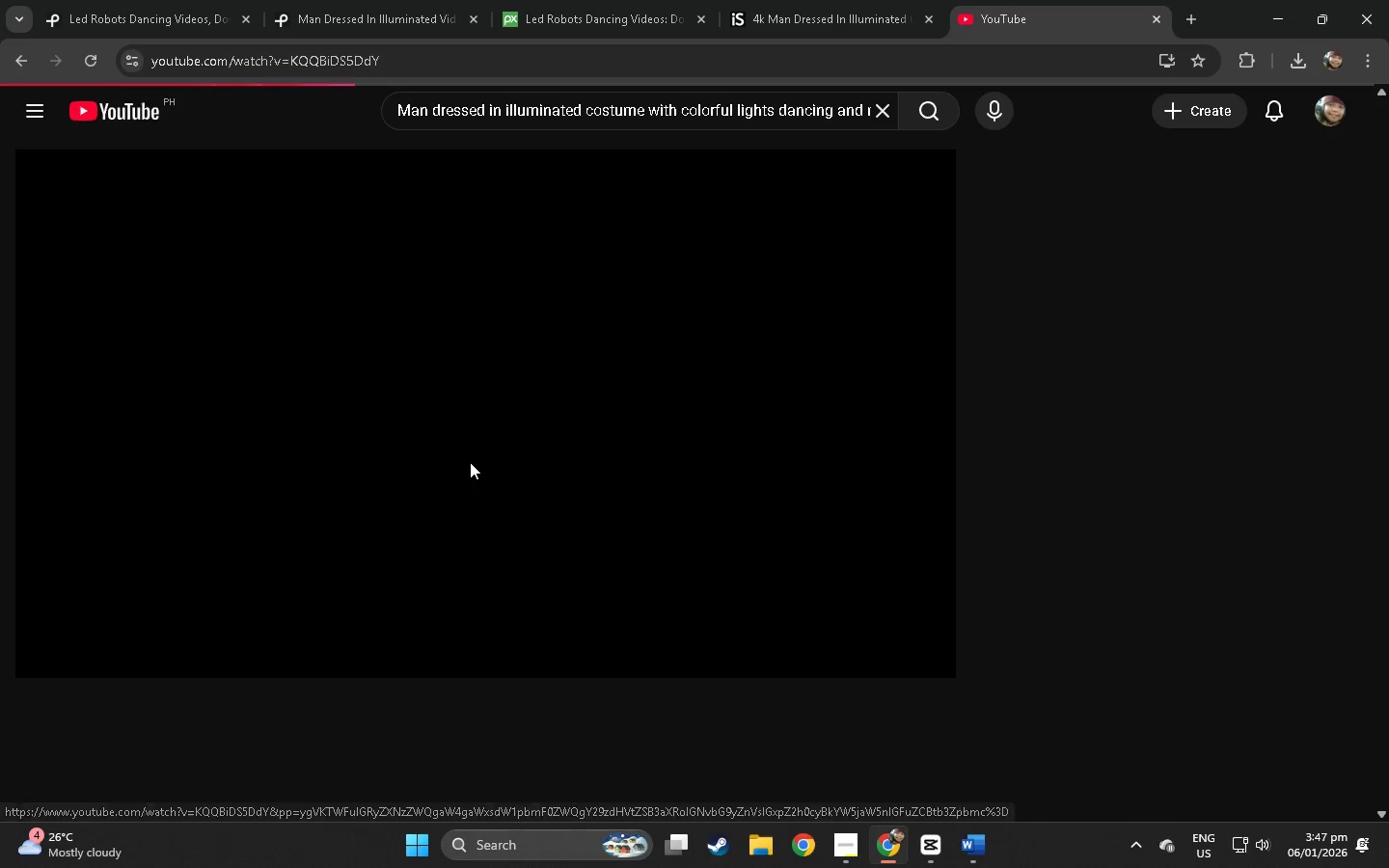 
mouse_move([336, 455])
 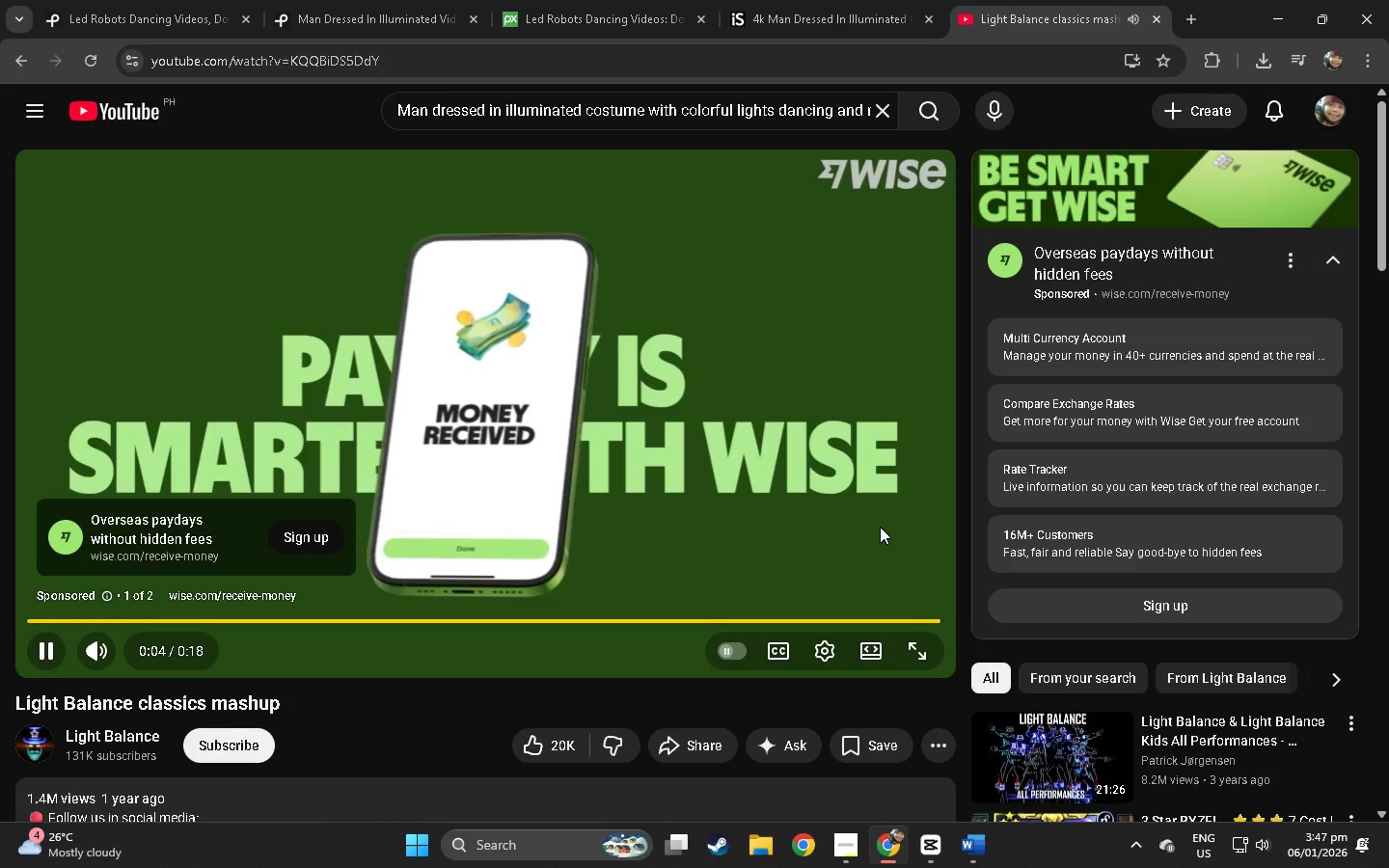 
wait(5.05)
 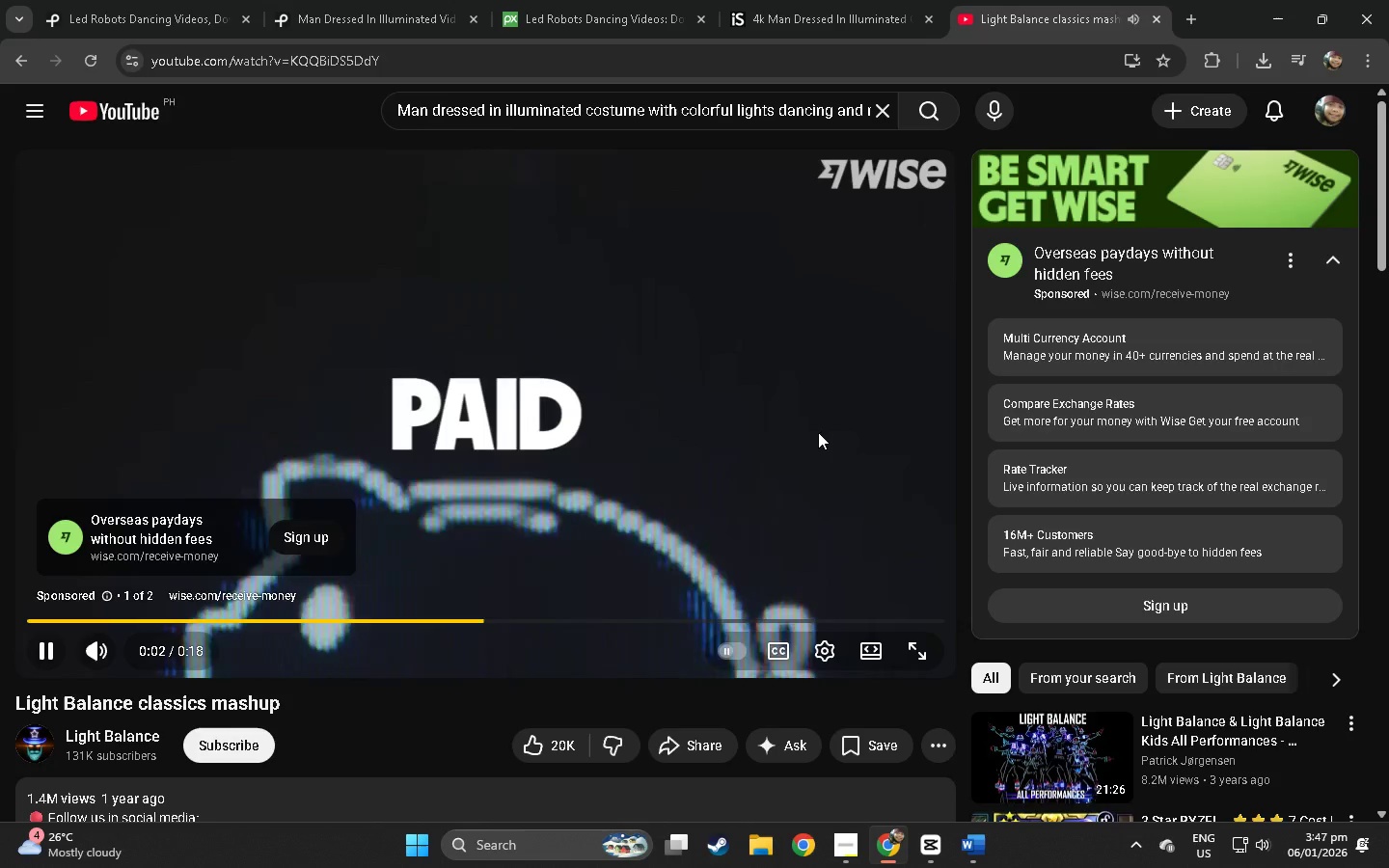 
left_click([891, 601])
 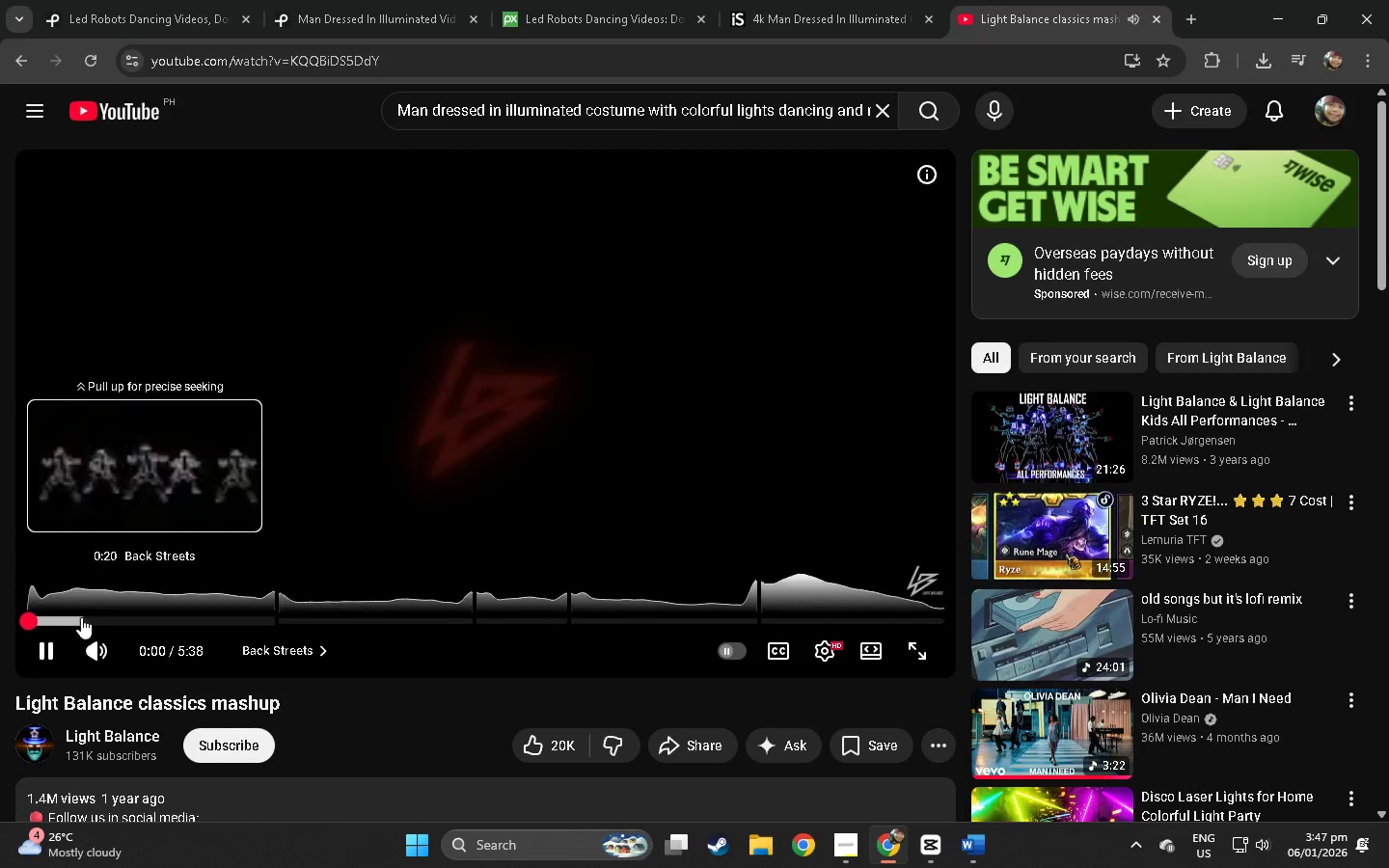 
left_click([68, 617])
 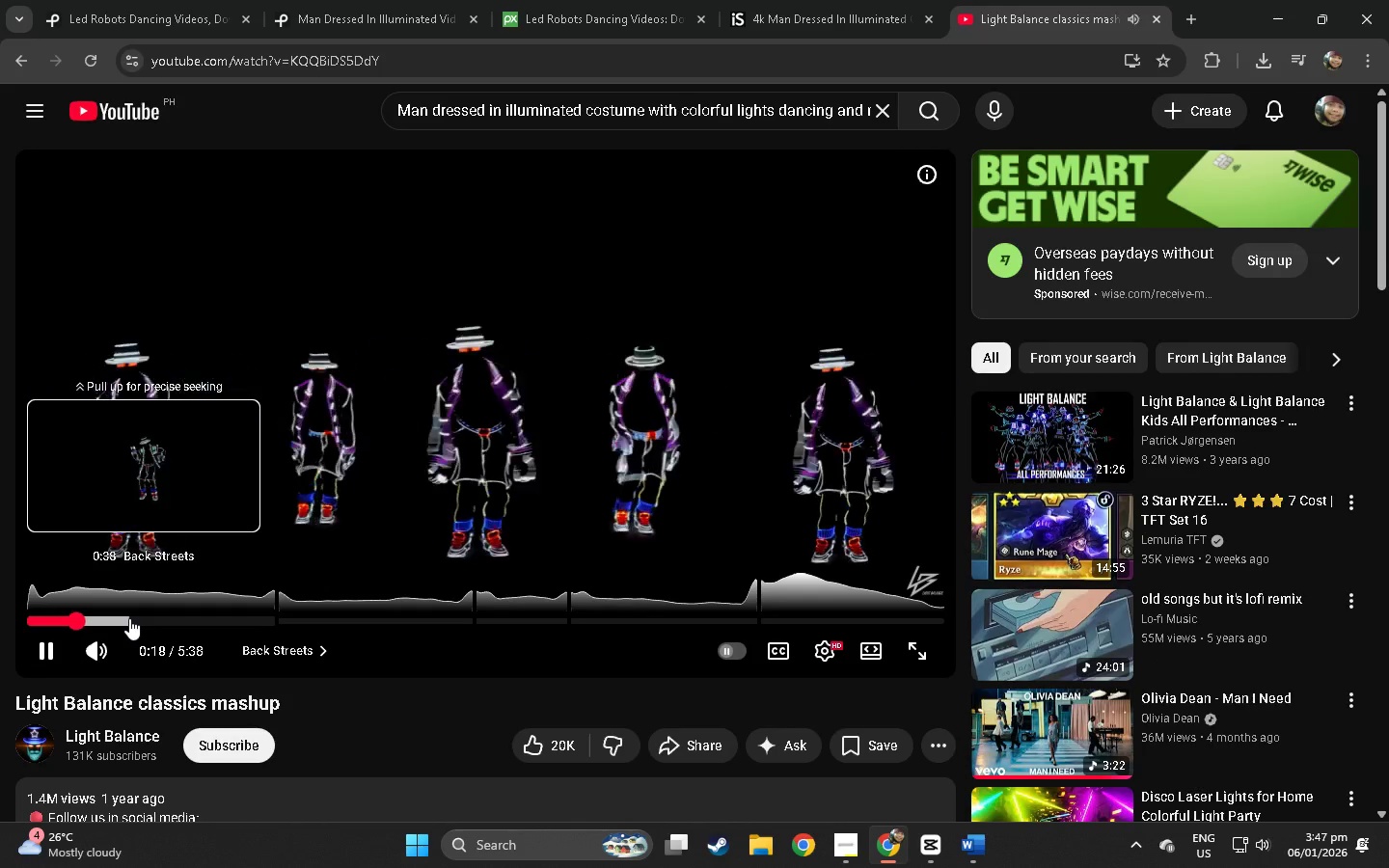 
left_click([504, 479])
 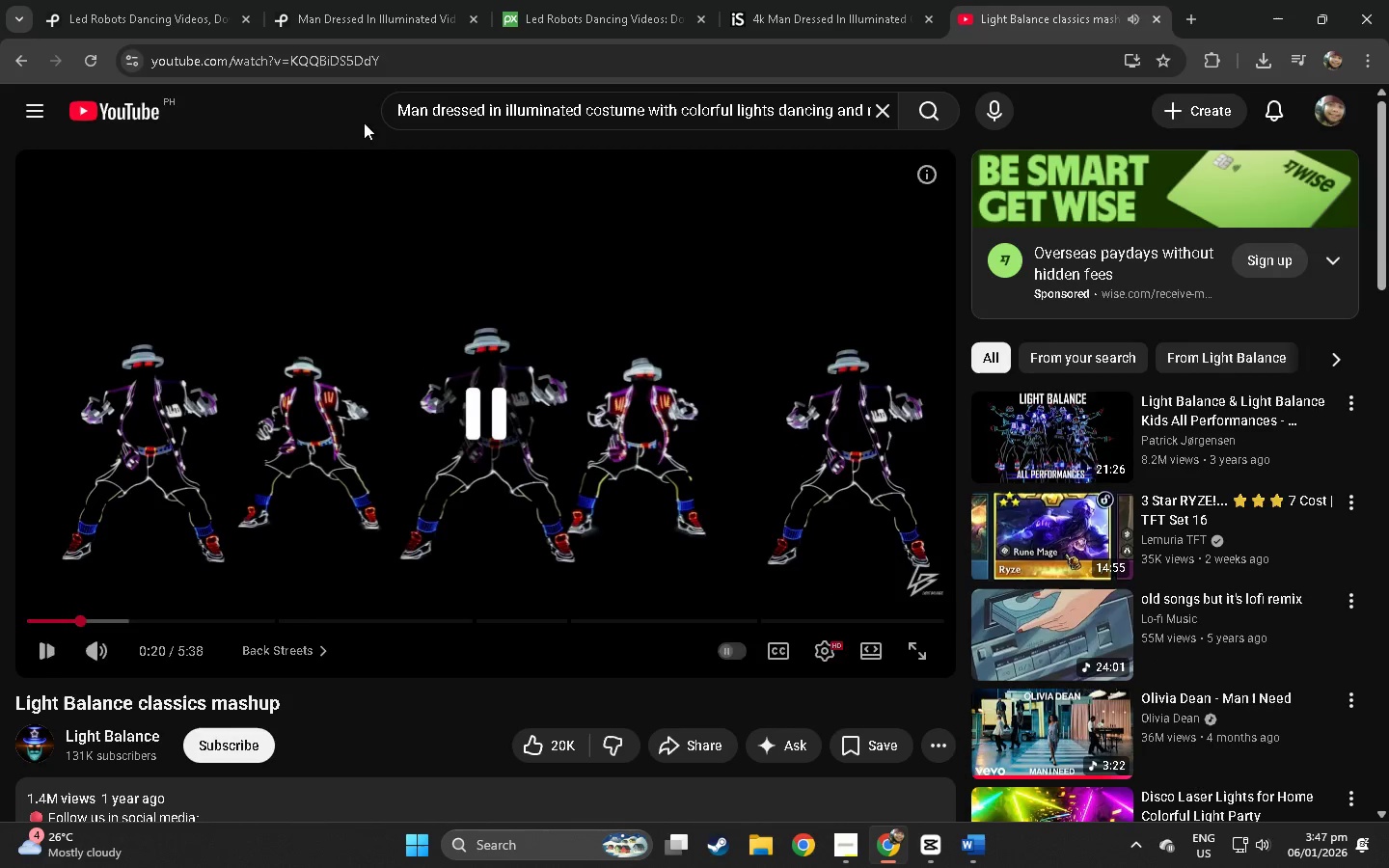 
left_click([385, 67])
 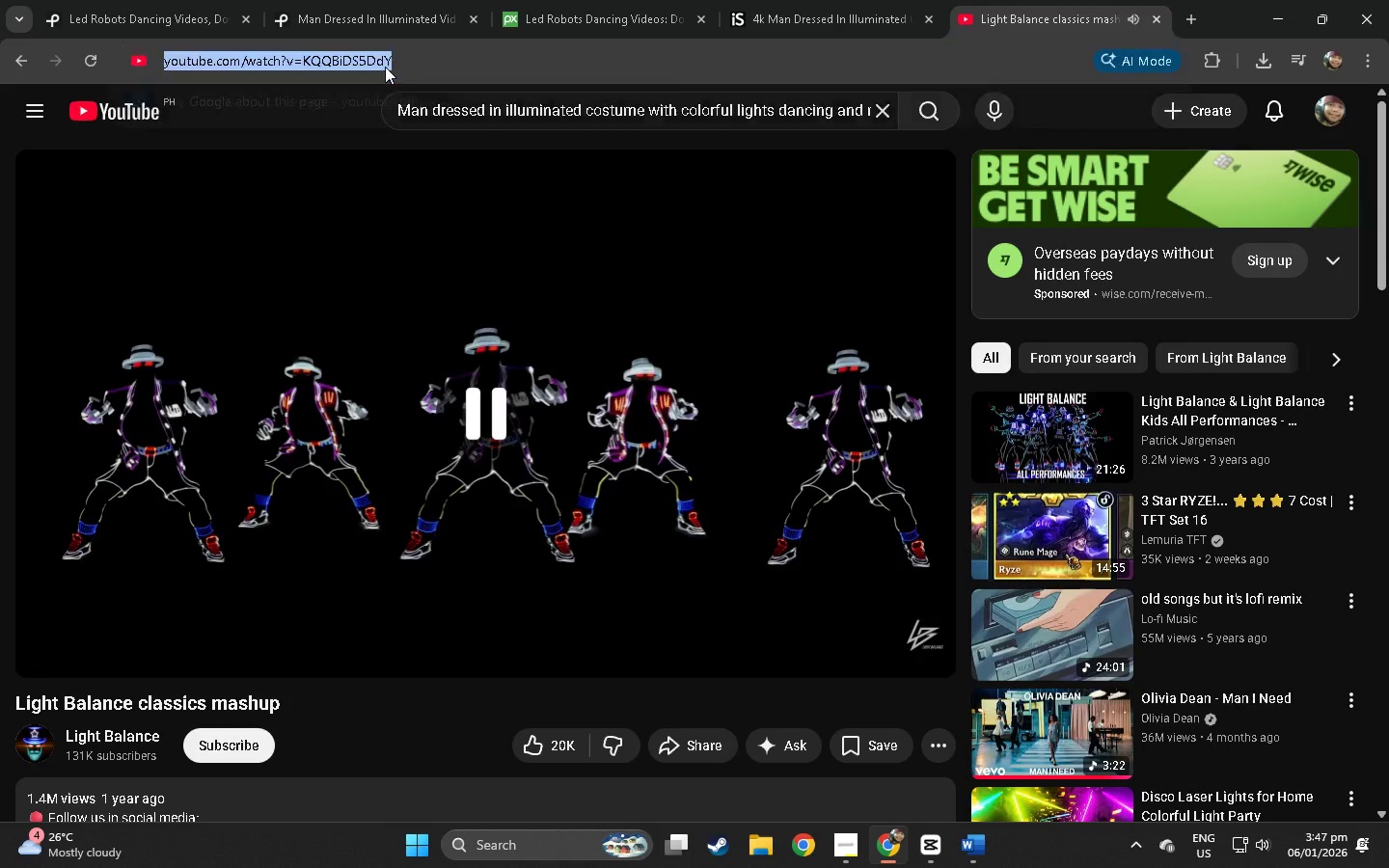 
key(Control+ControlLeft)
 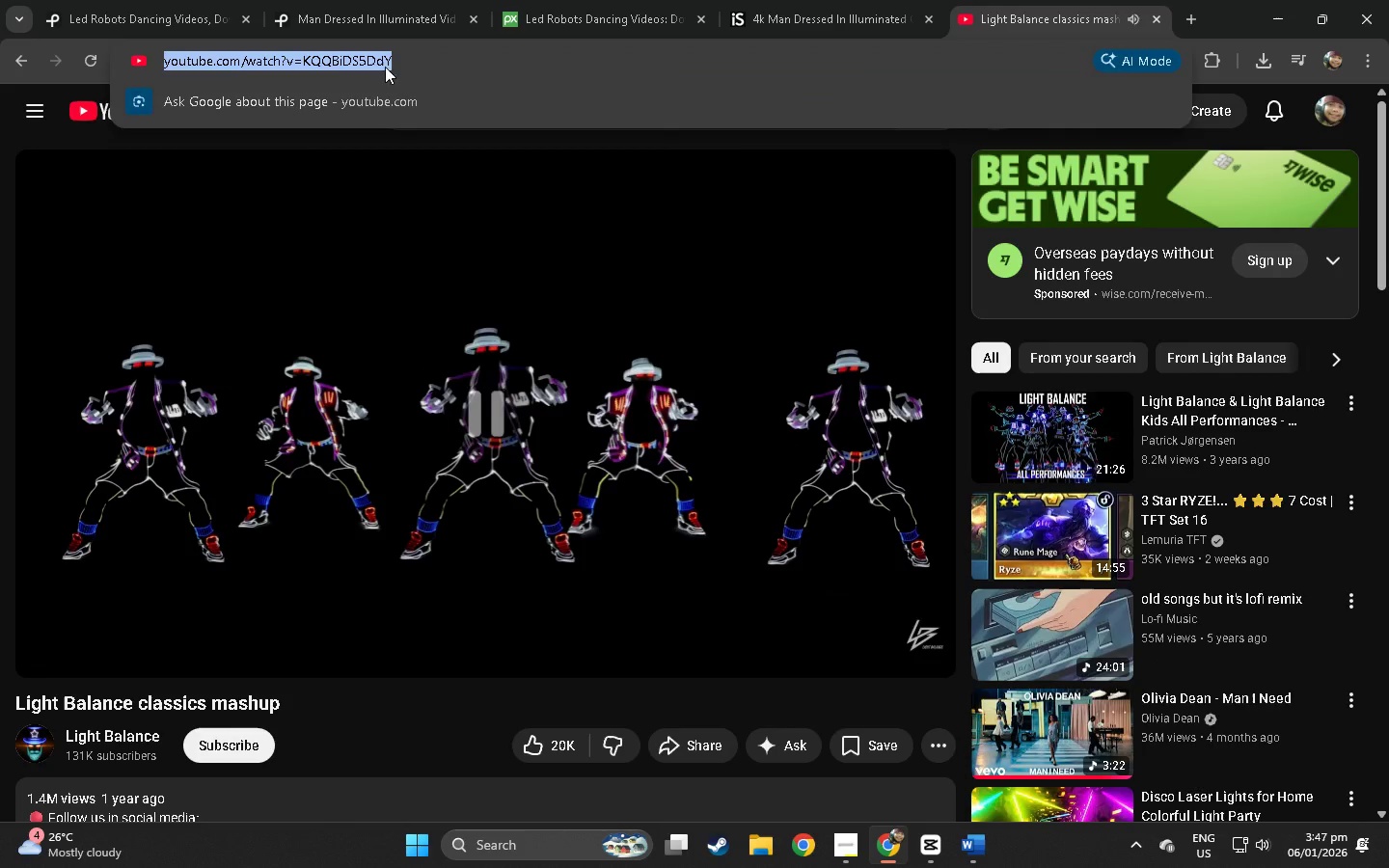 
key(Control+C)
 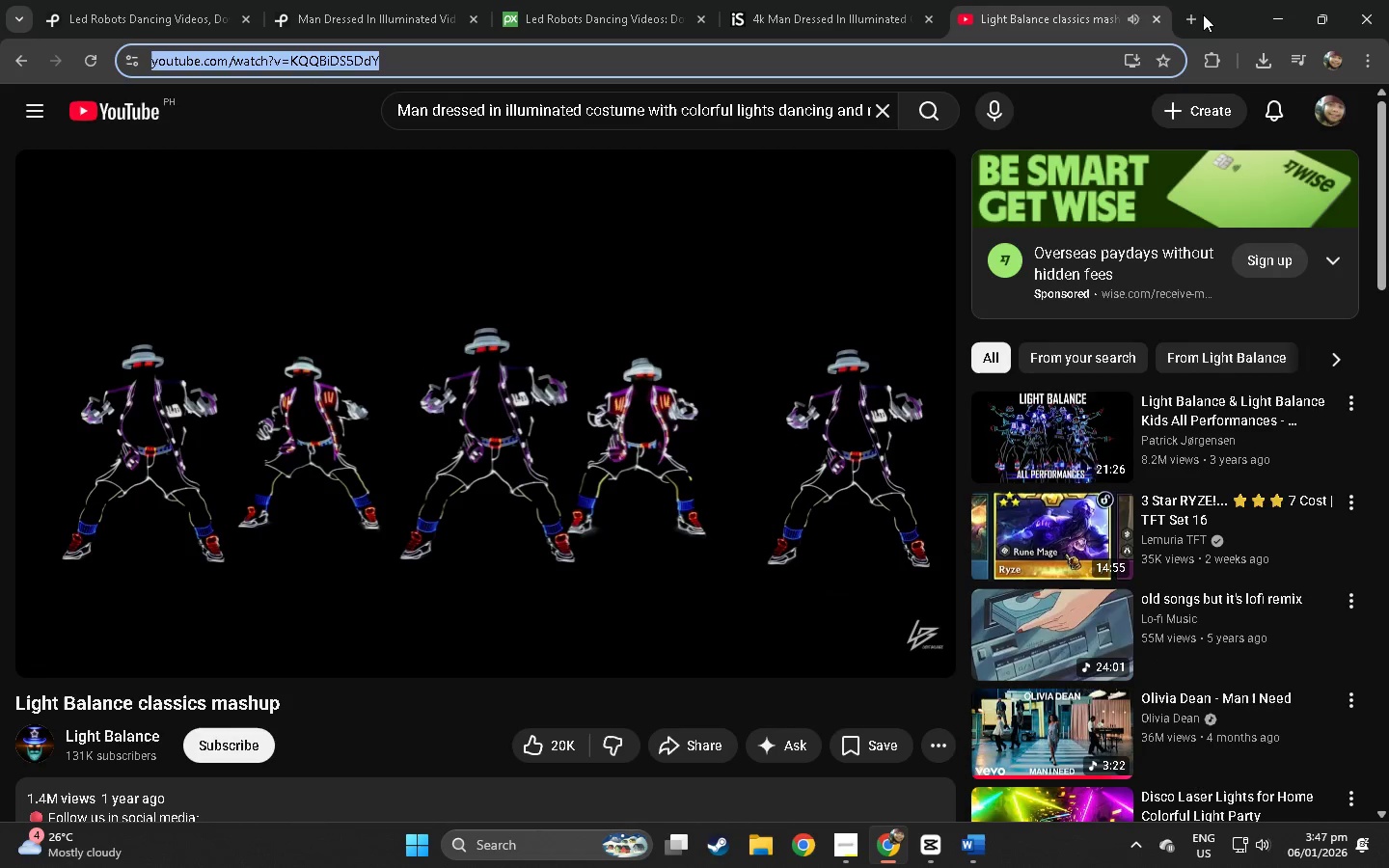 
double_click([1198, 16])
 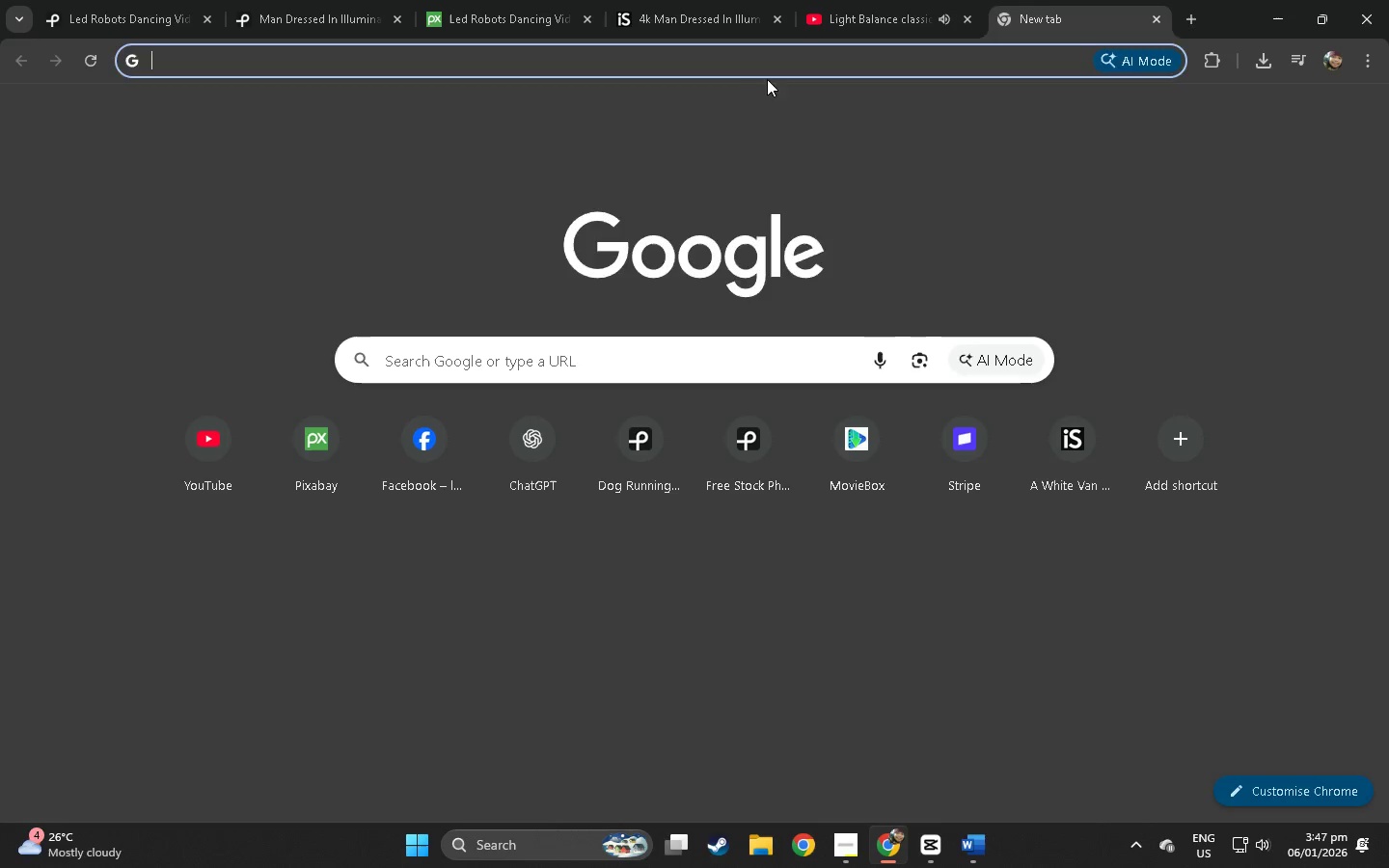 
type(you)
key(Backspace)
key(Backspace)
key(Backspace)
key(Backspace)
type(yt)
key(Backspace)
key(Backspace)
key(Backspace)
key(Backspace)
key(Backspace)
type(yt t)
key(Backspace)
type(to)
 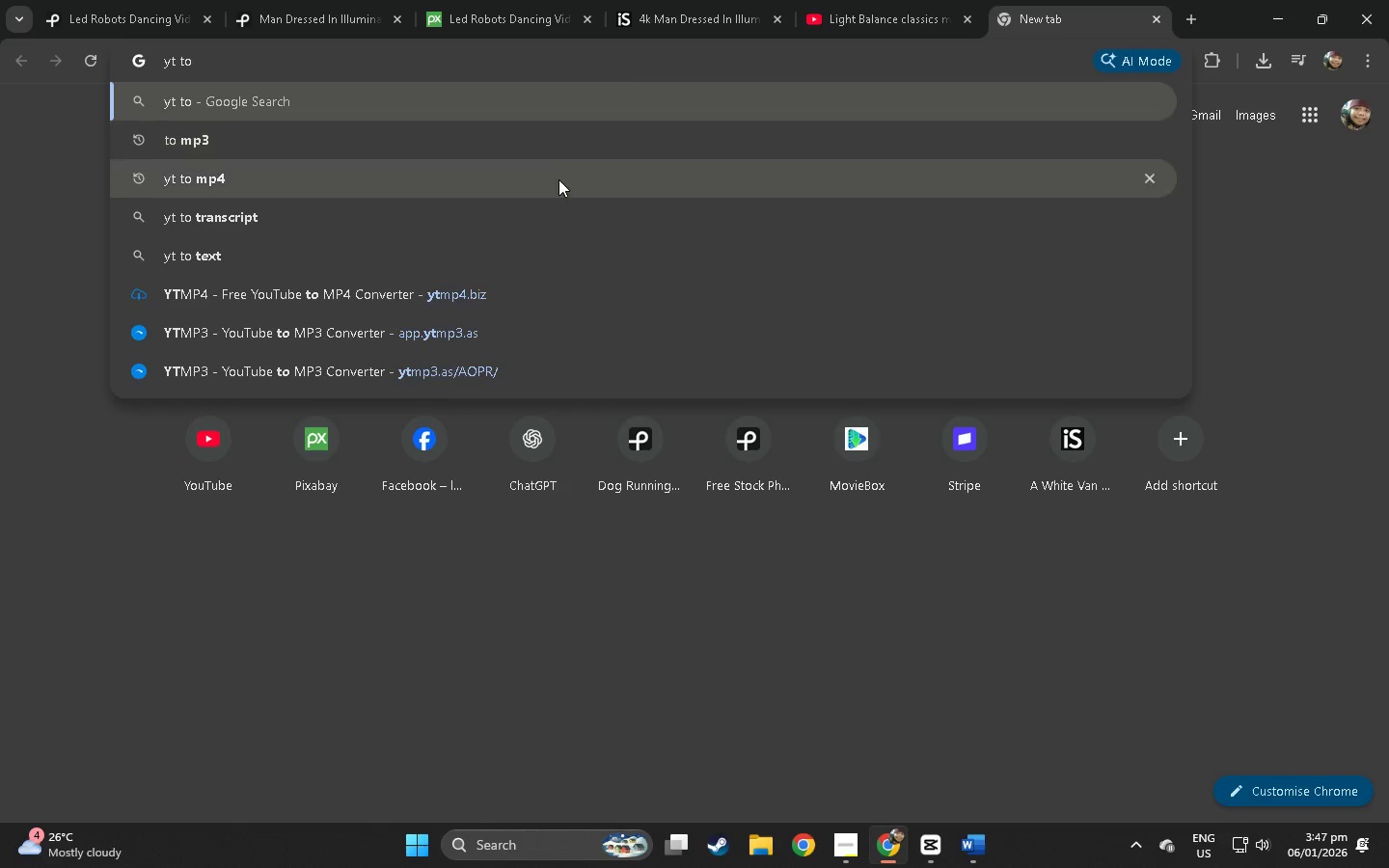 
left_click([557, 180])
 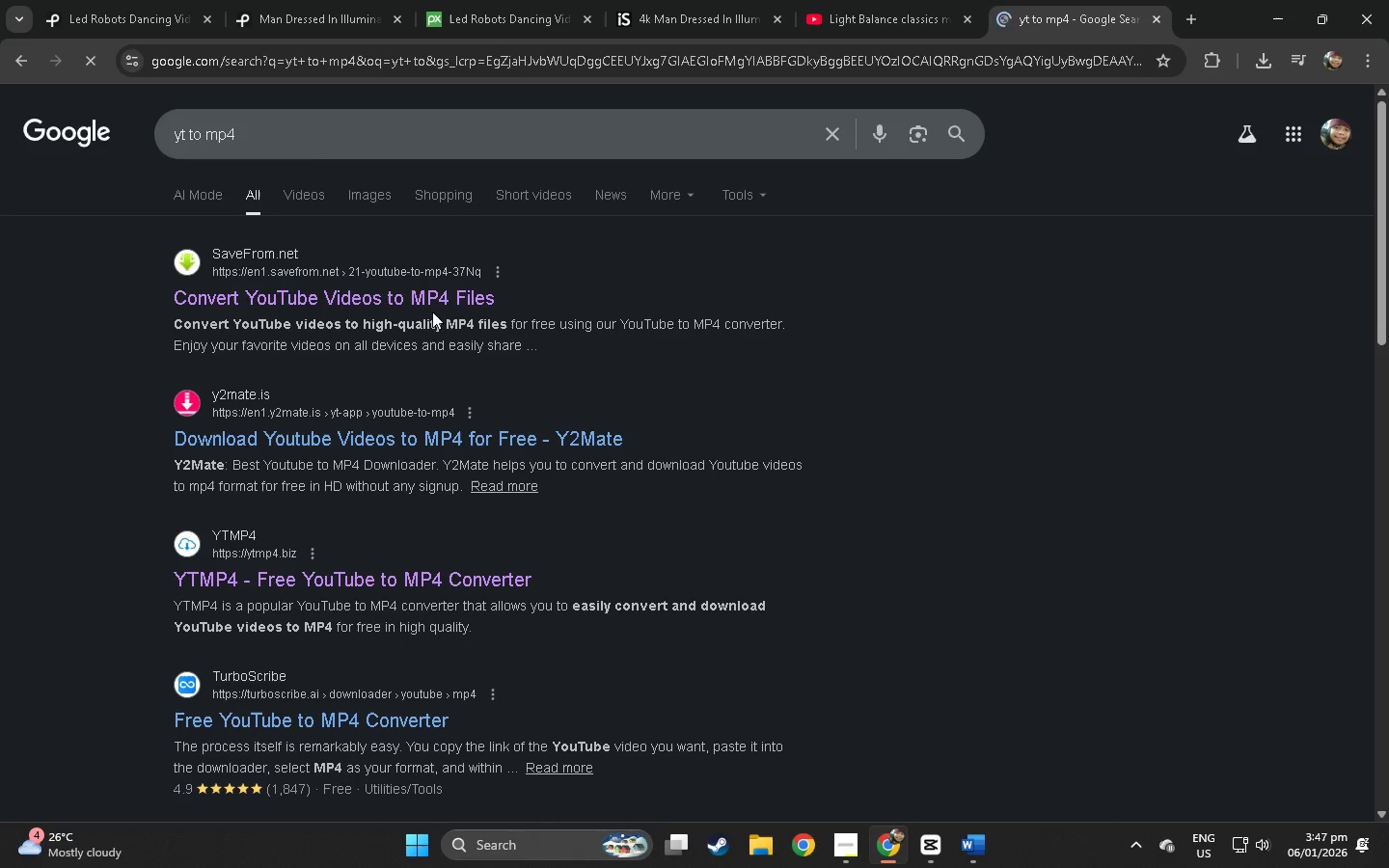 
left_click([382, 288])
 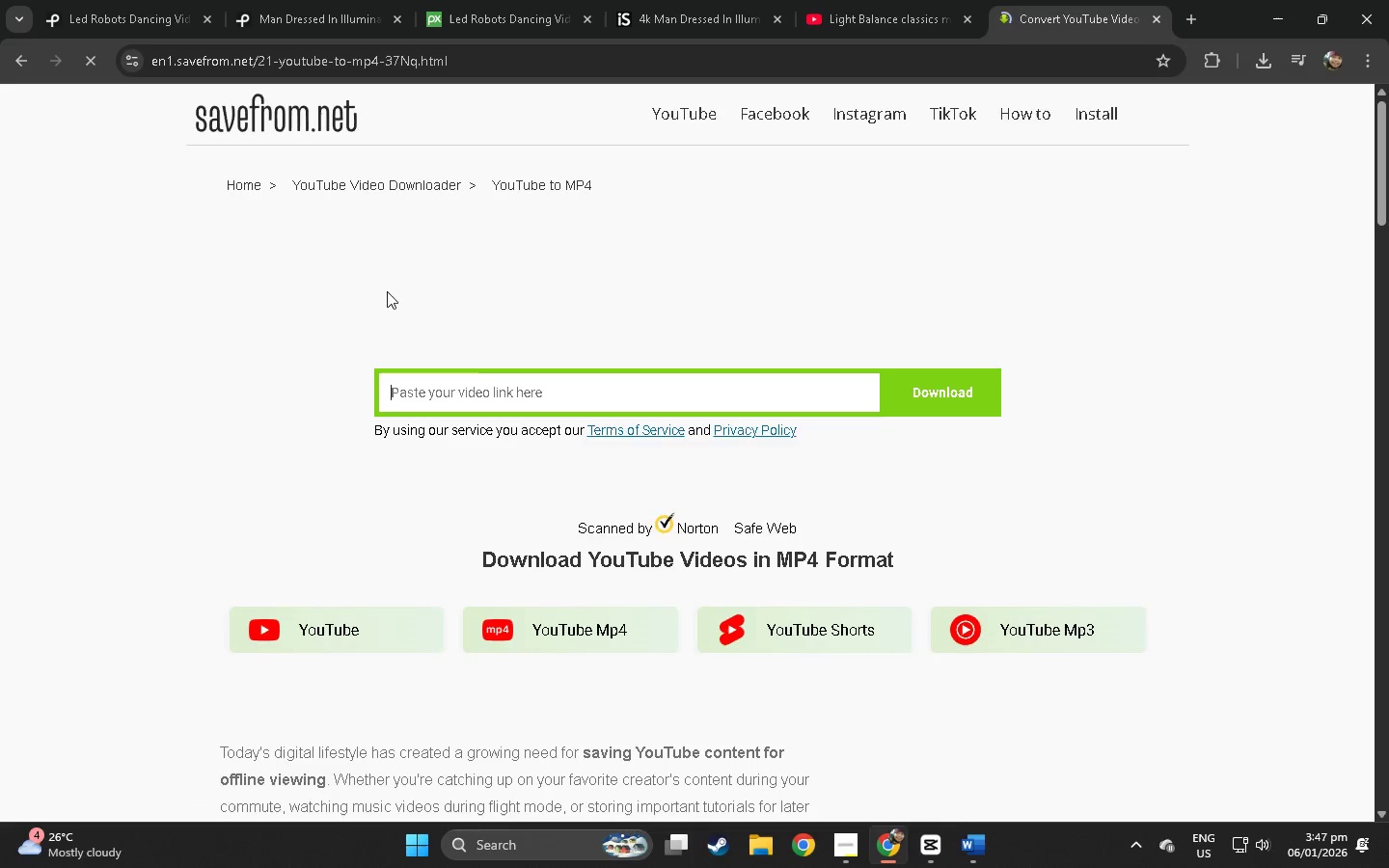 
left_click([482, 369])
 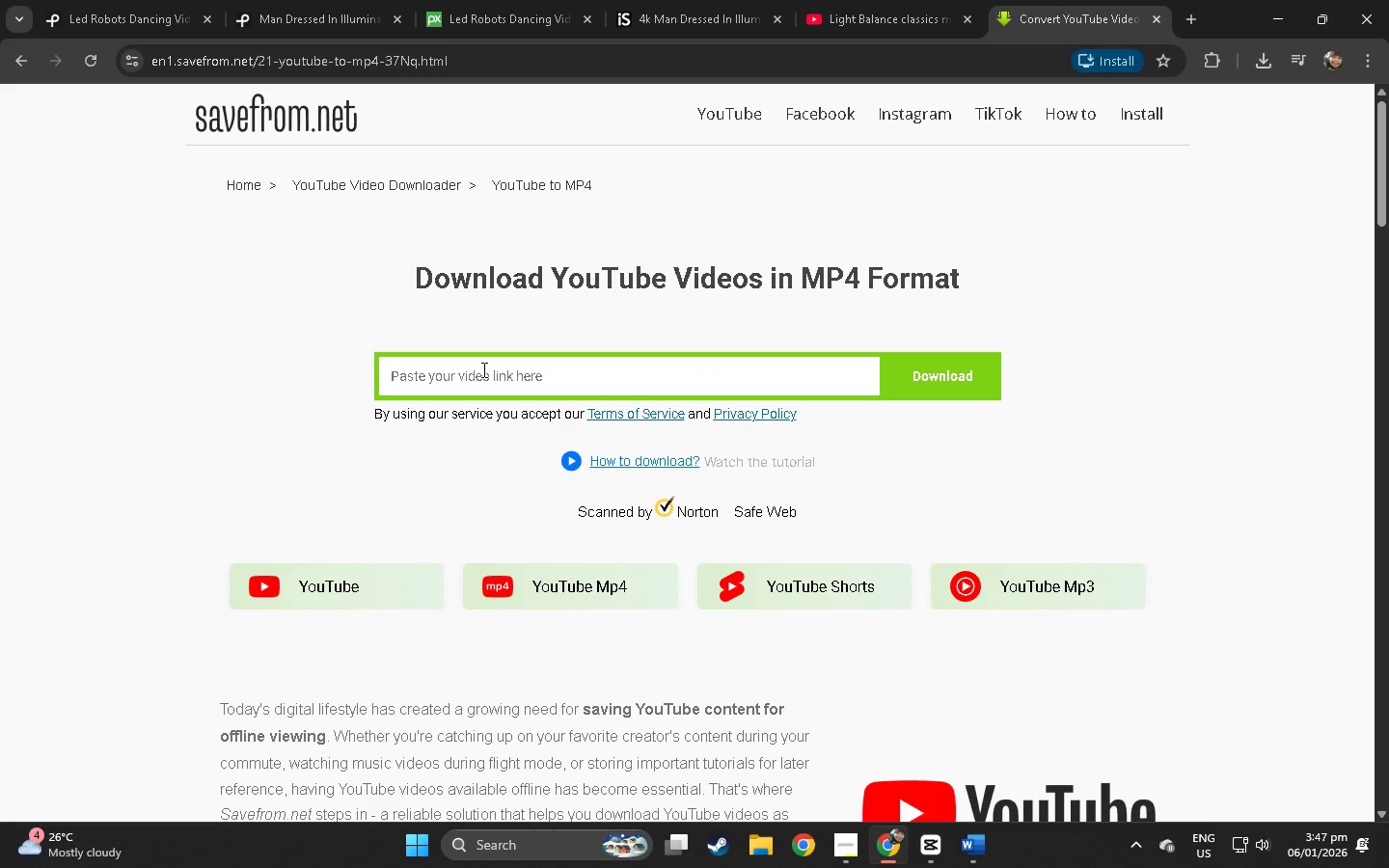 
key(Control+ControlLeft)
 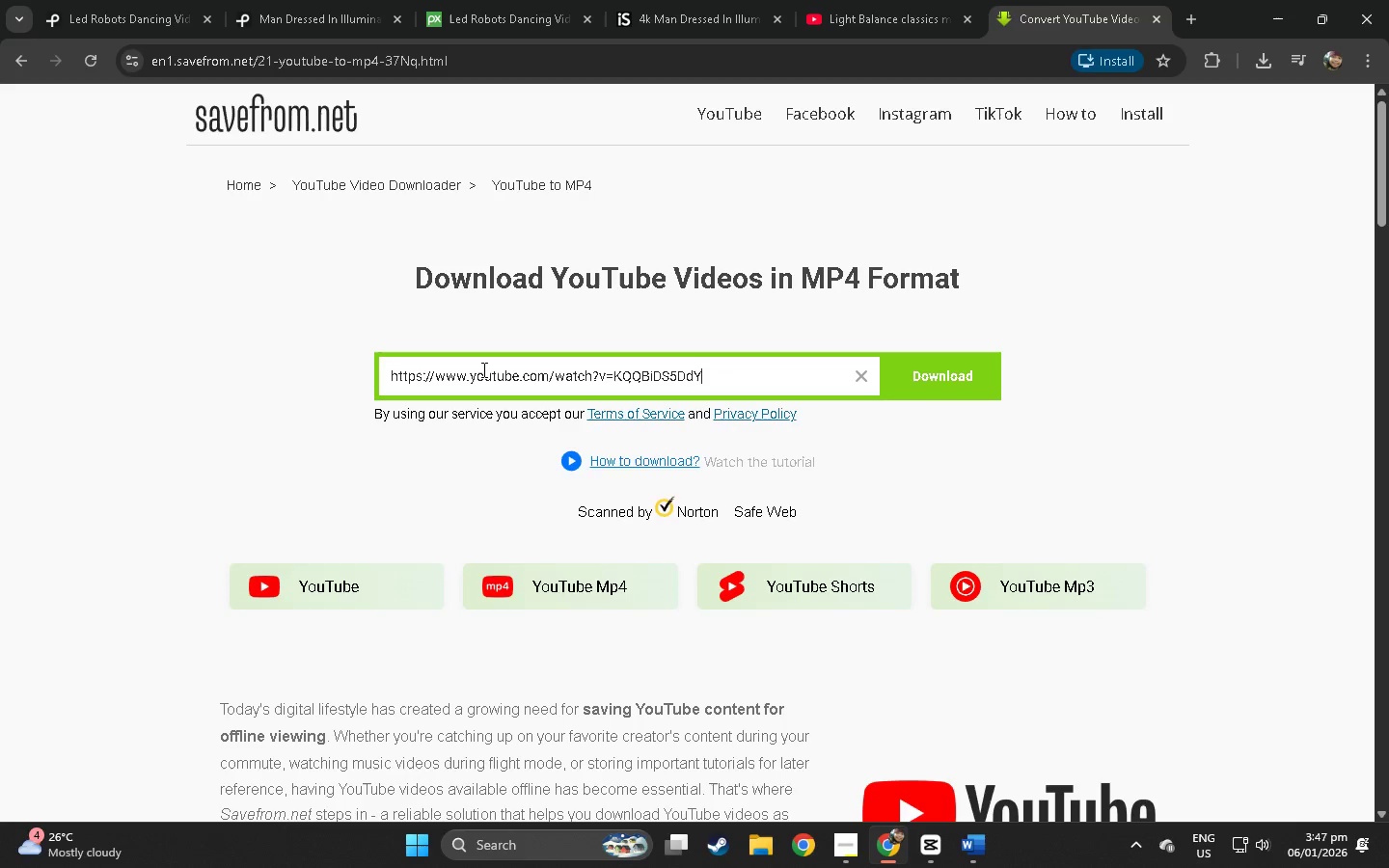 
key(Control+V)
 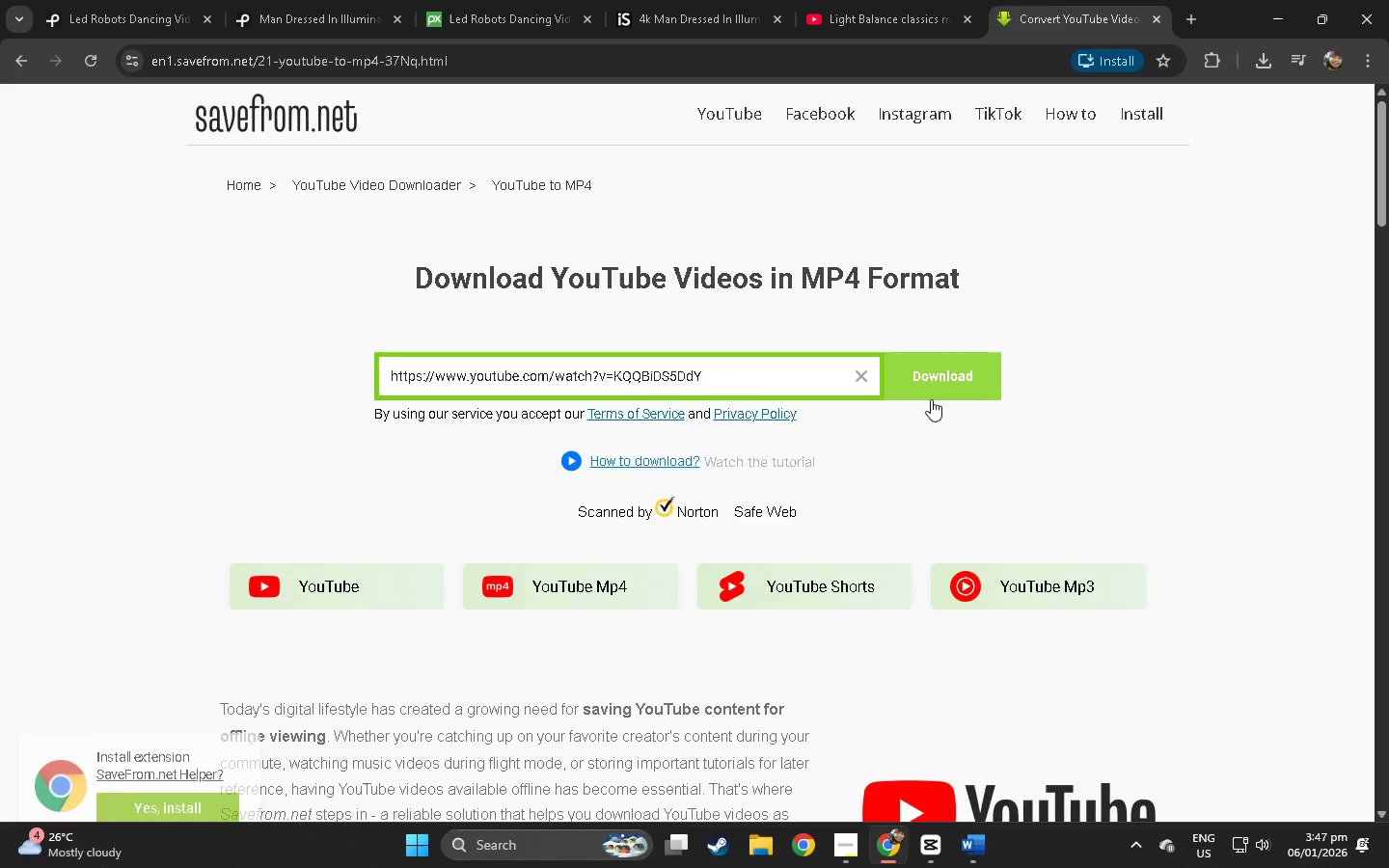 
left_click([940, 381])
 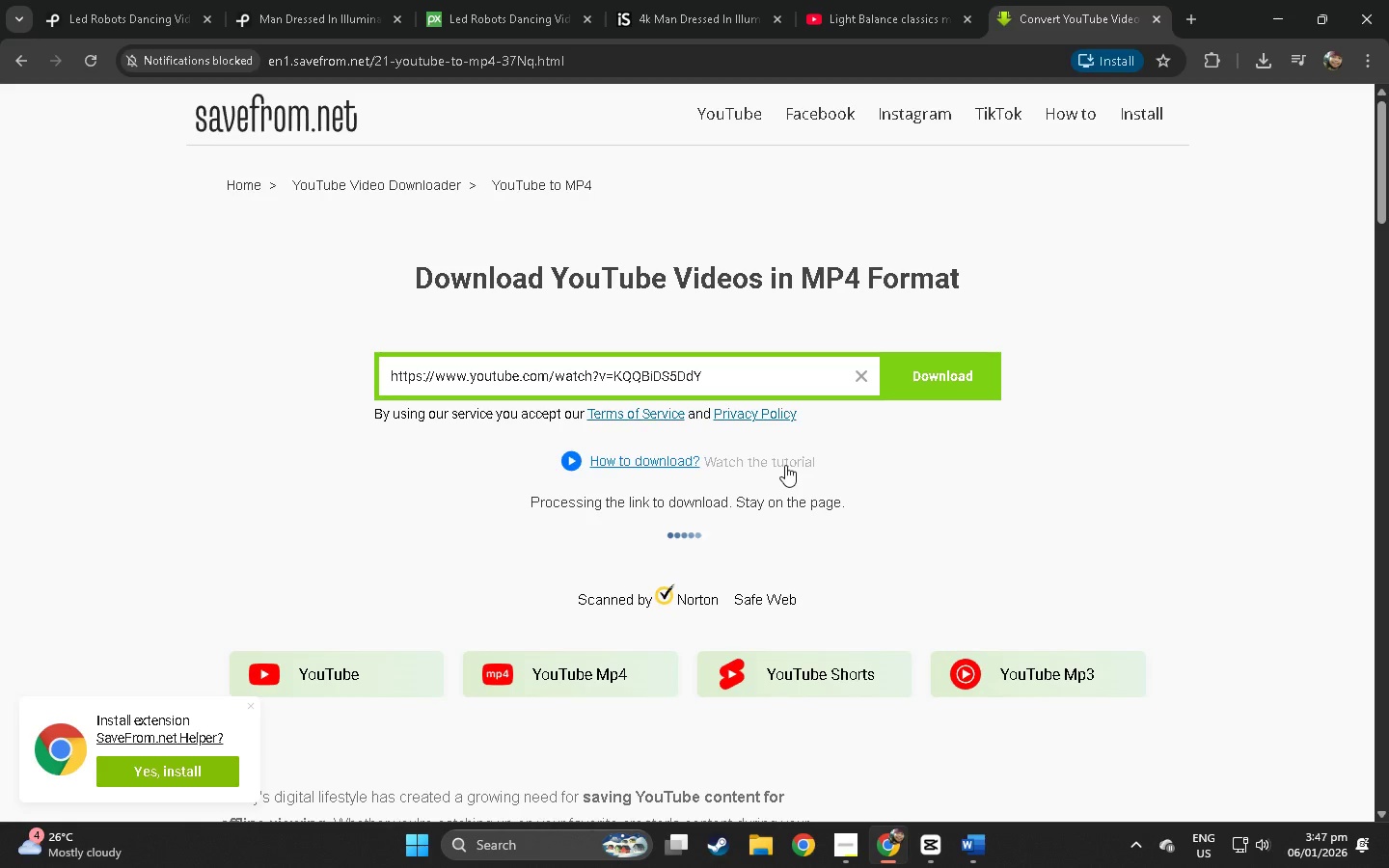 
scroll: coordinate [896, 489], scroll_direction: down, amount: 2.0
 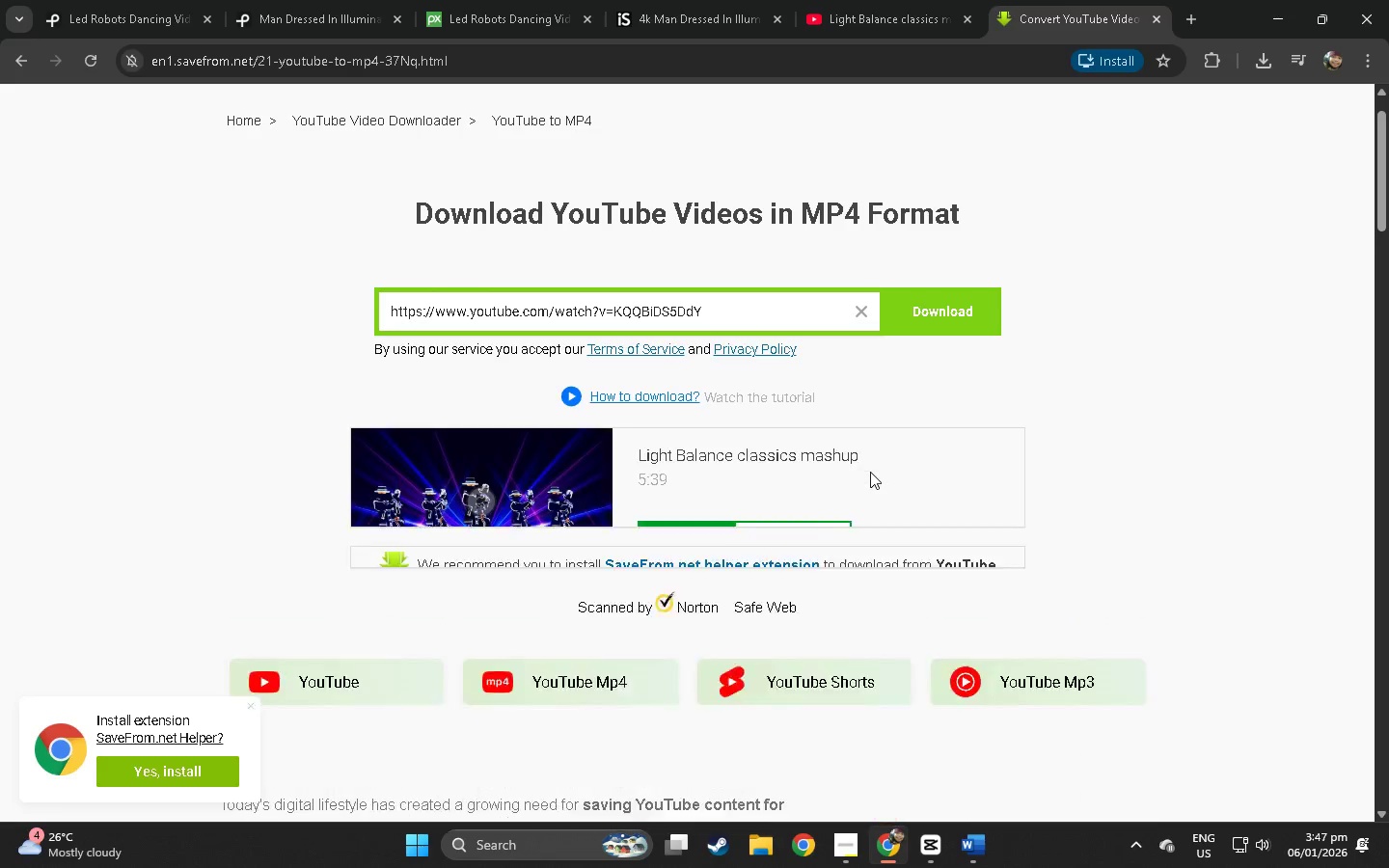 
wait(17.2)
 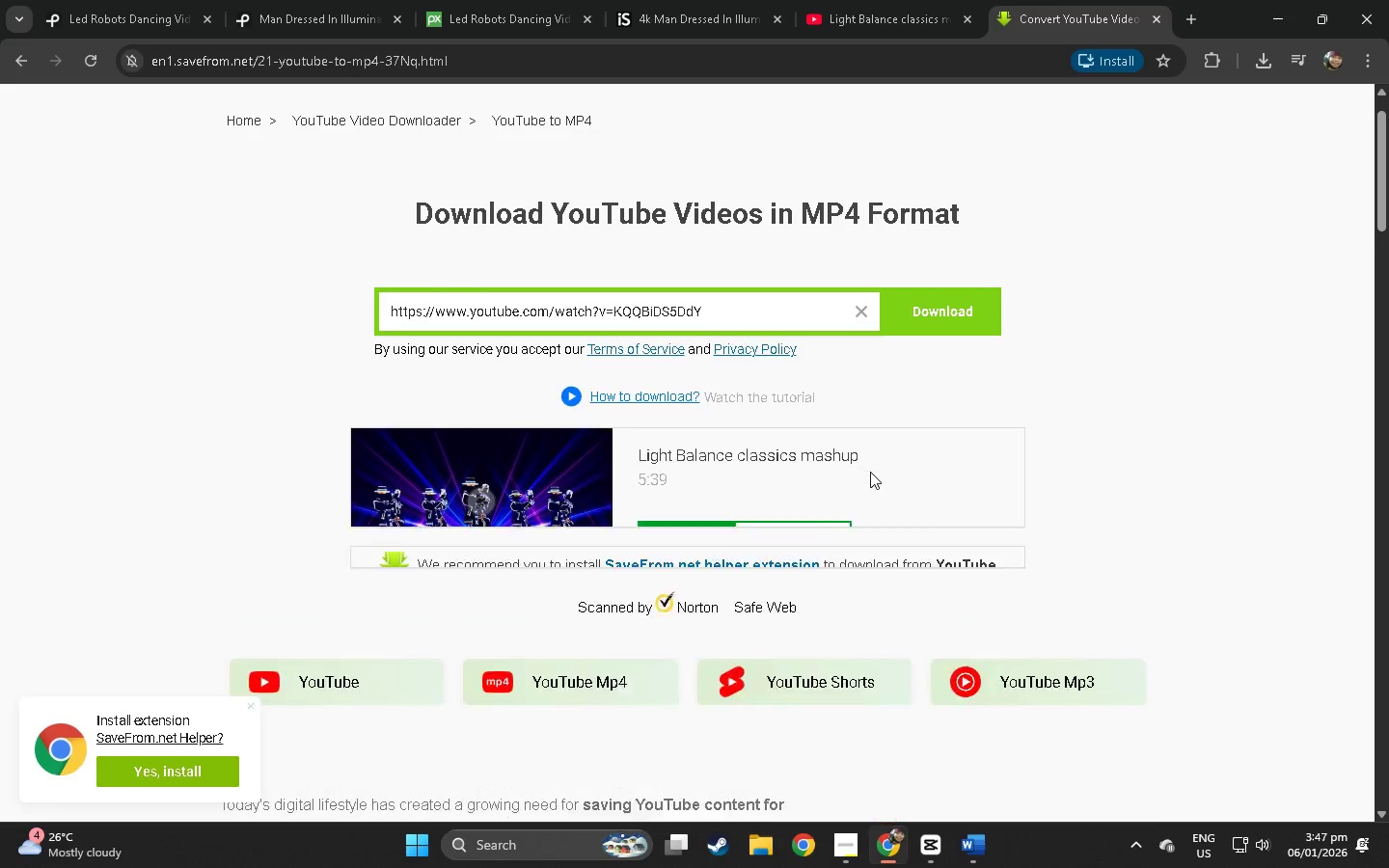 
scroll: coordinate [694, 404], scroll_direction: down, amount: 8.0
 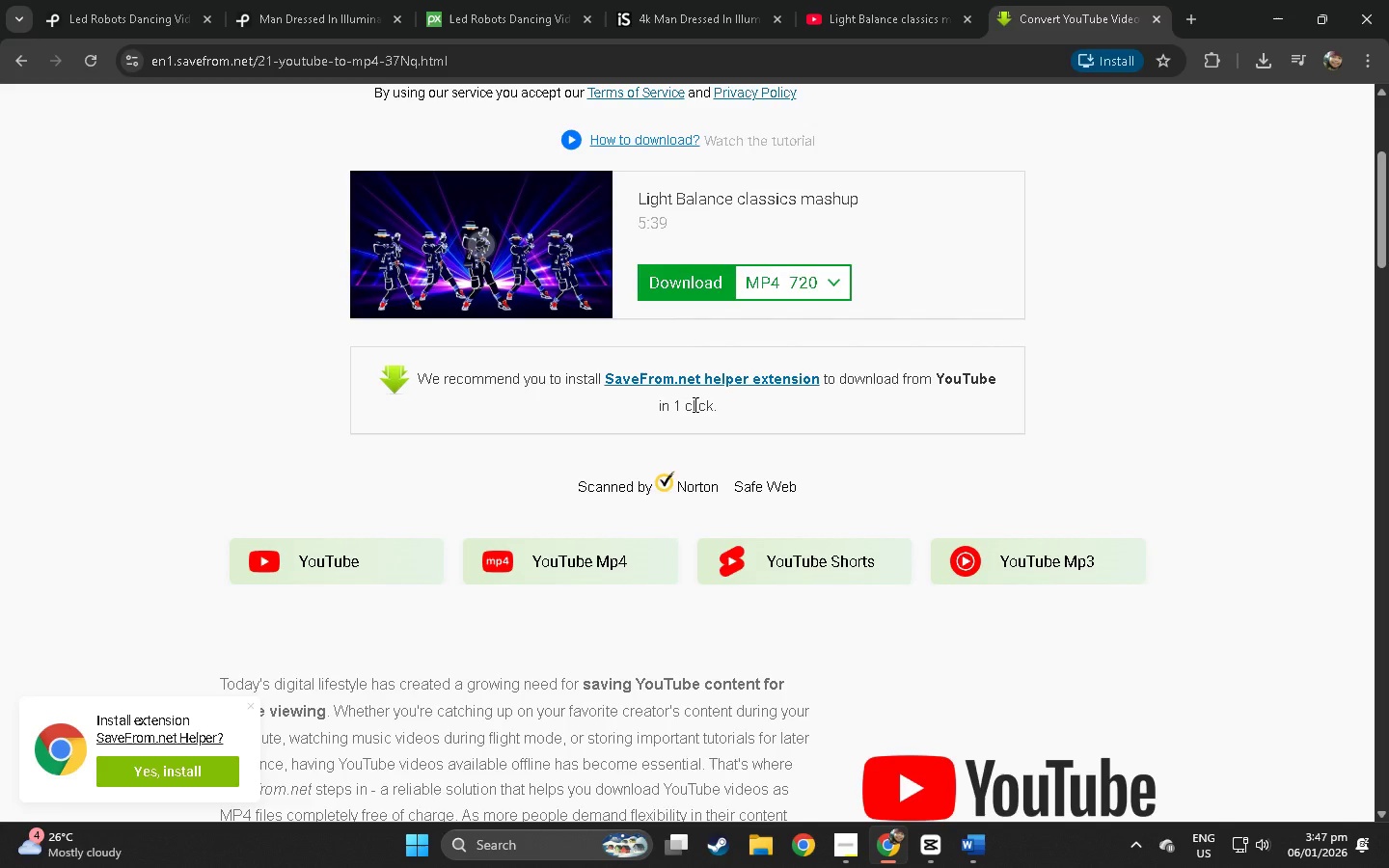 
wait(5.2)
 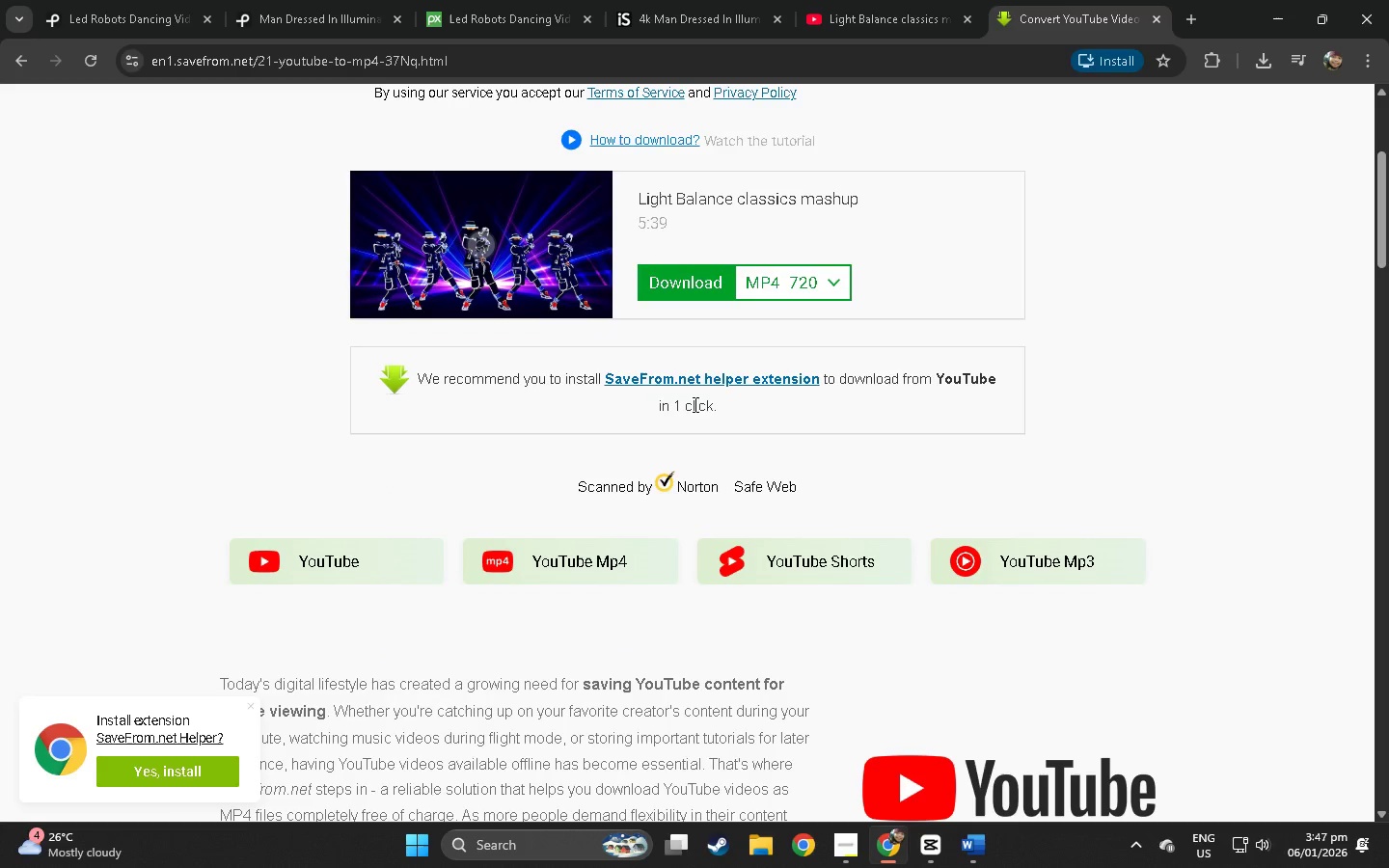 
scroll: coordinate [489, 297], scroll_direction: up, amount: 8.0
 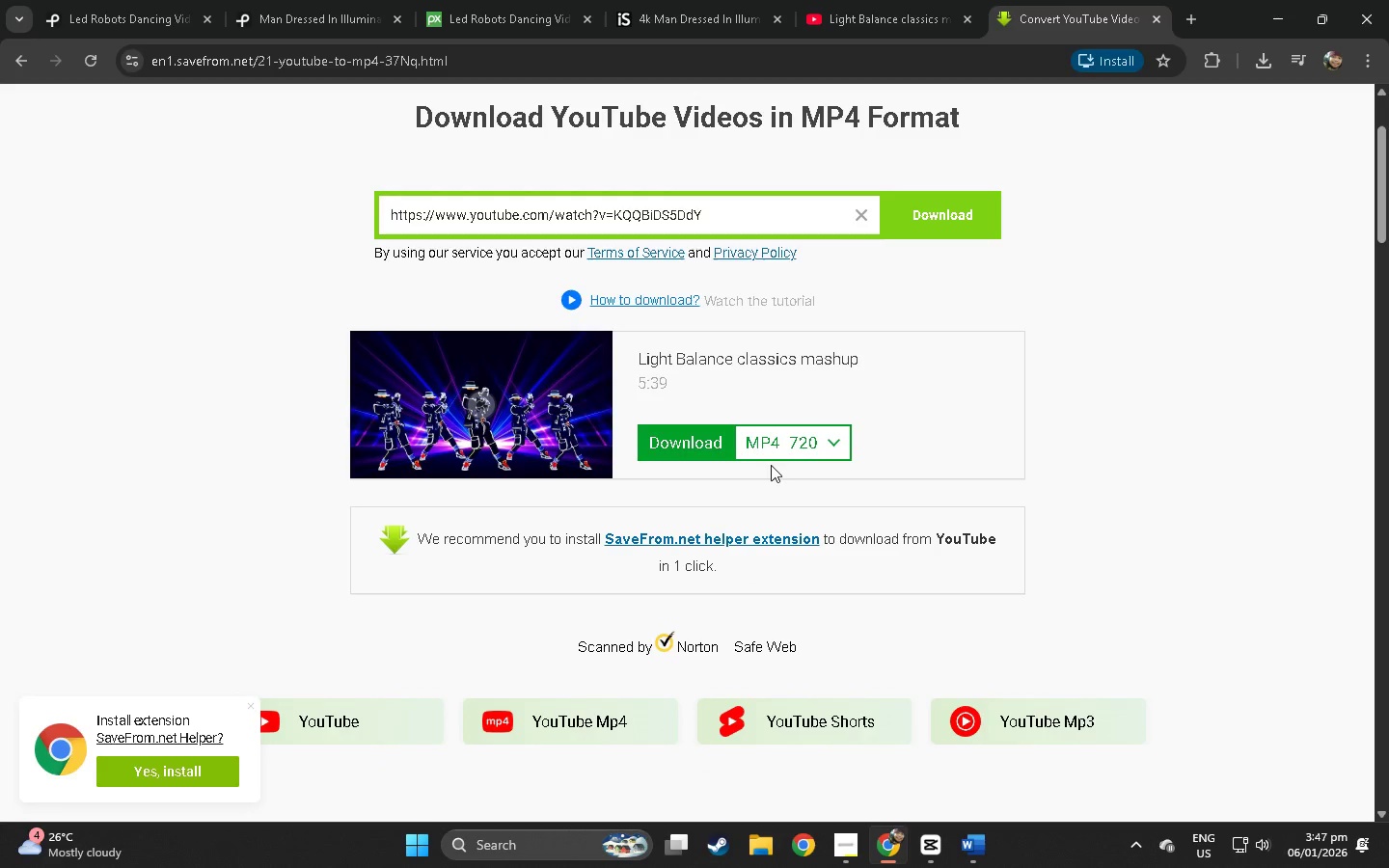 
left_click([779, 447])
 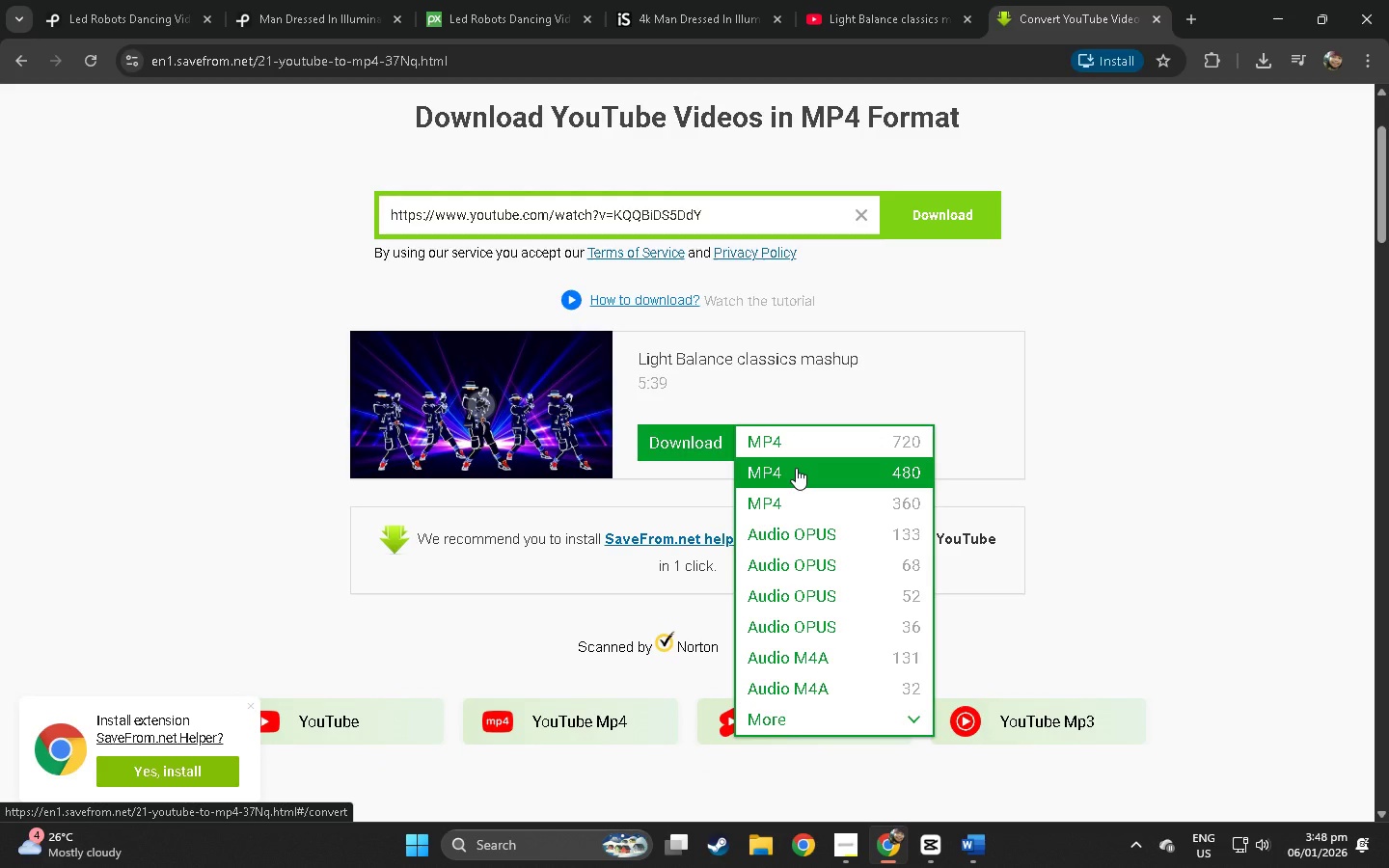 
wait(8.62)
 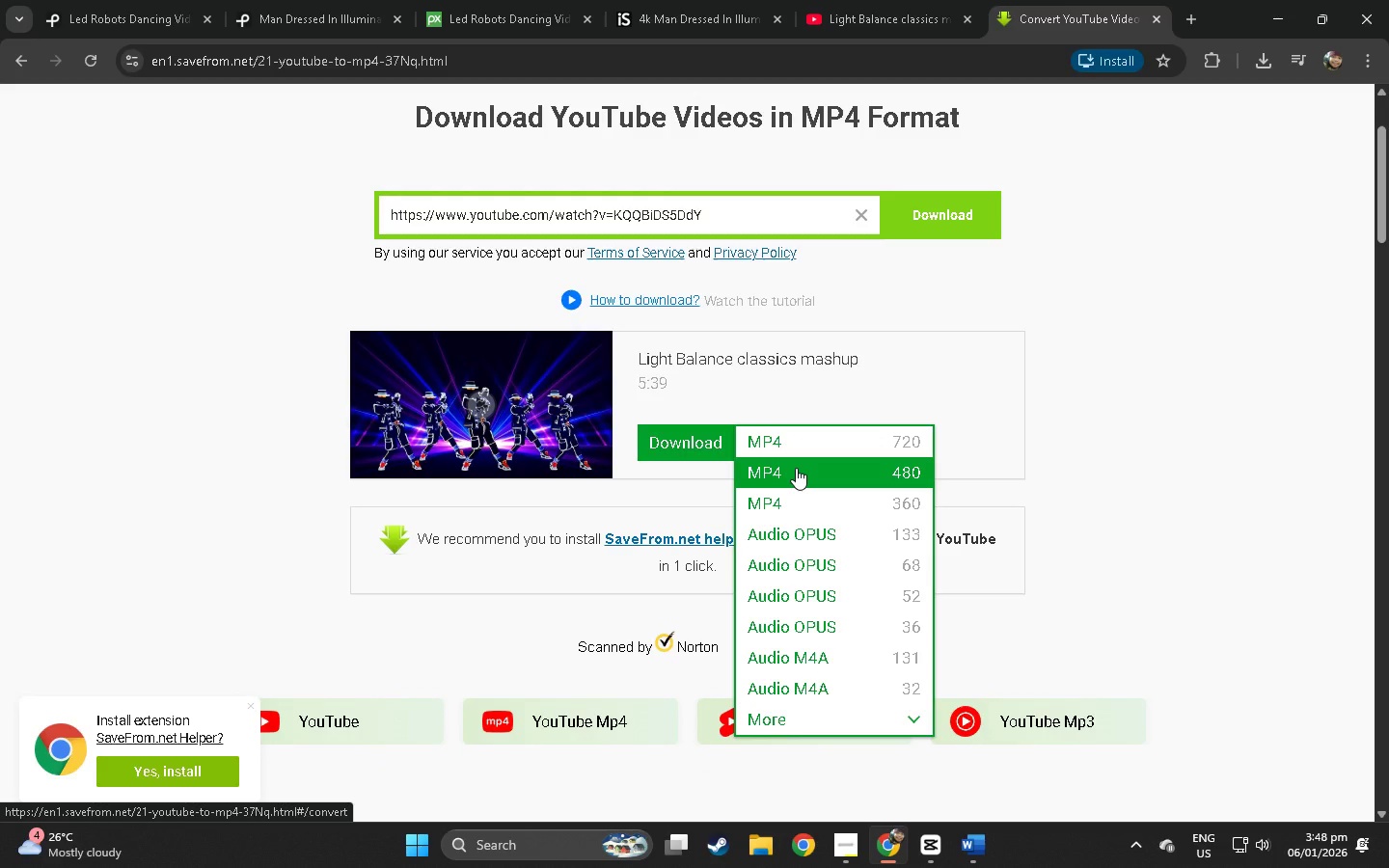 
scroll: coordinate [799, 470], scroll_direction: down, amount: 3.0
 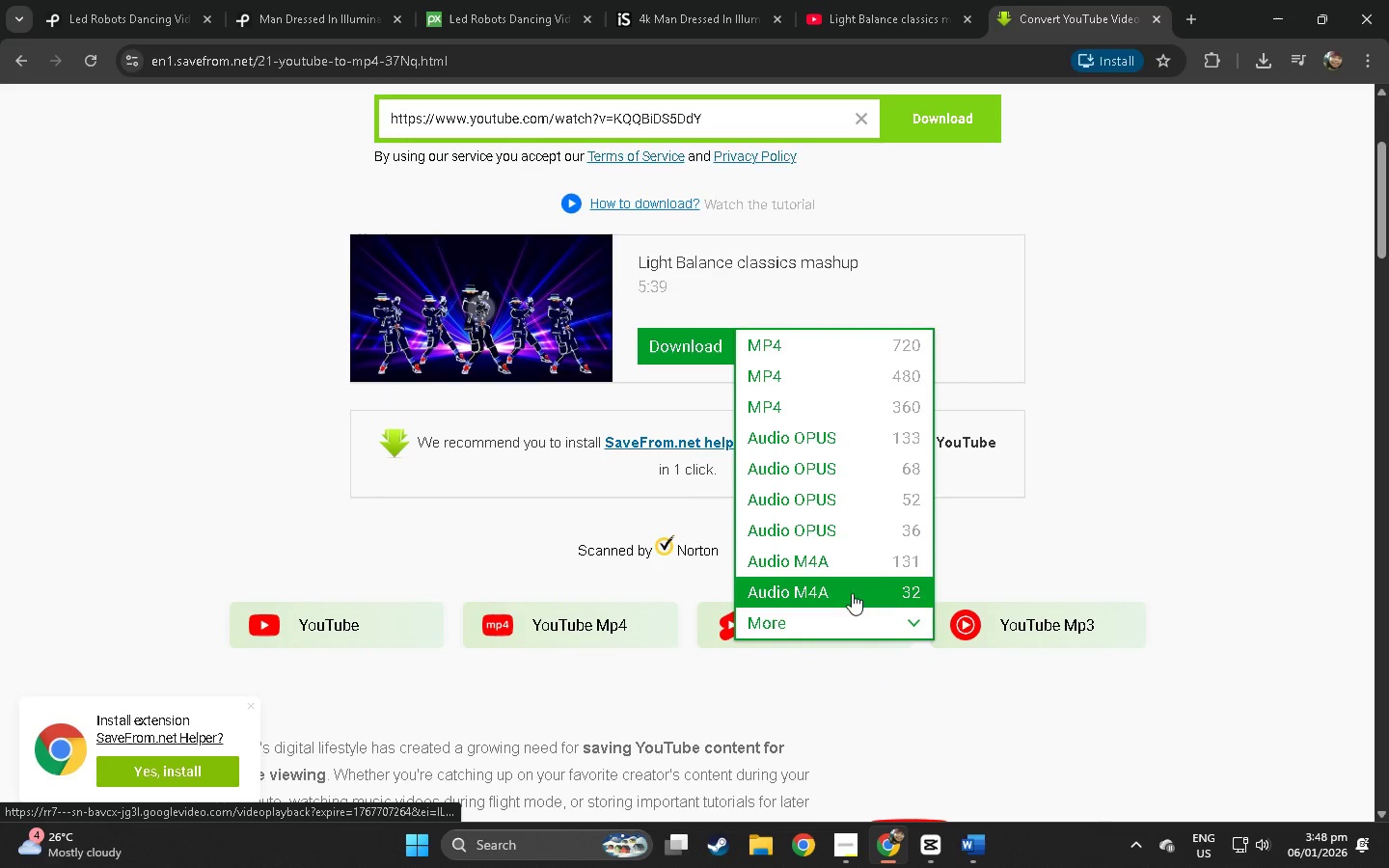 
mouse_move([915, 609])
 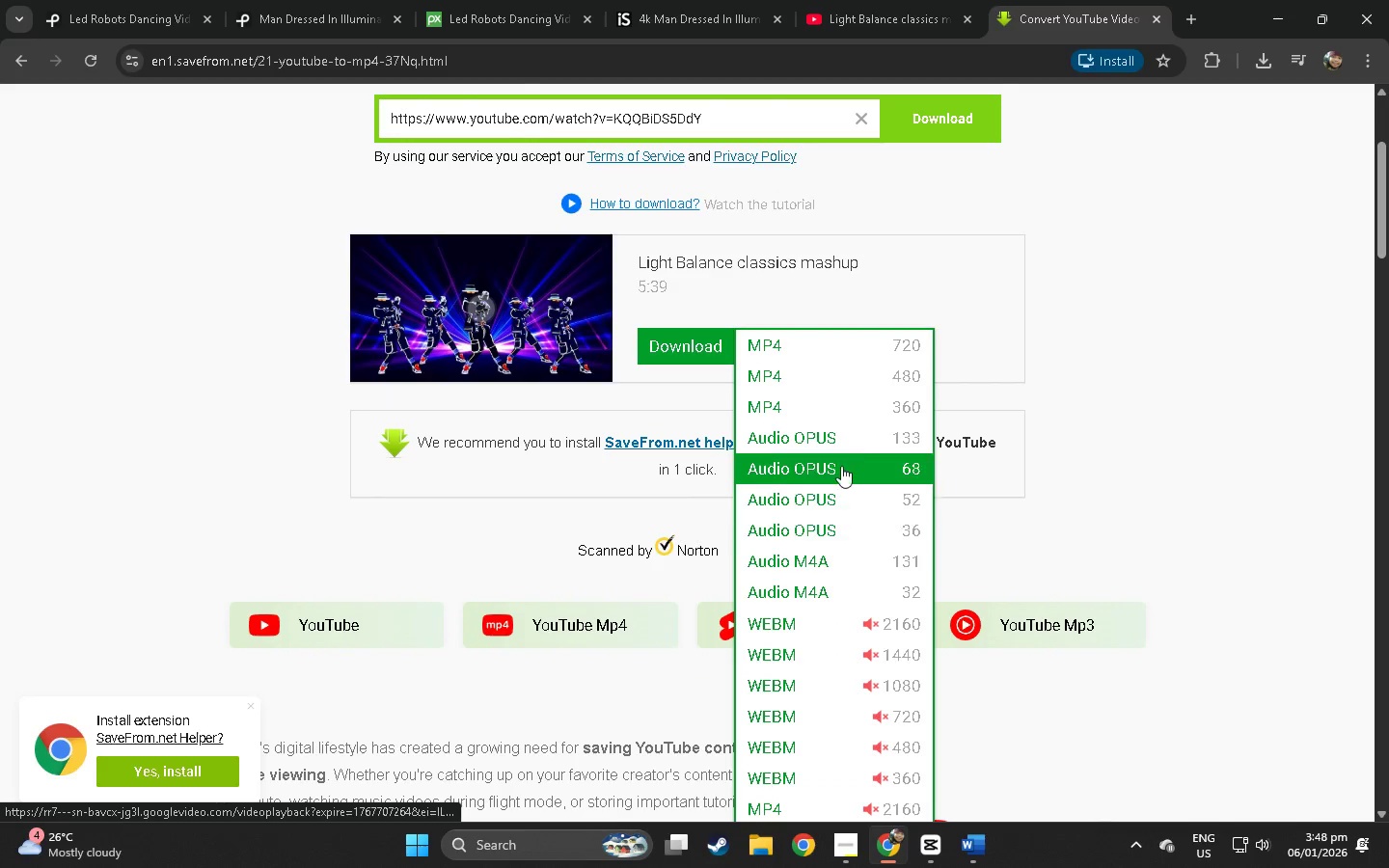 
scroll: coordinate [841, 466], scroll_direction: up, amount: 2.0
 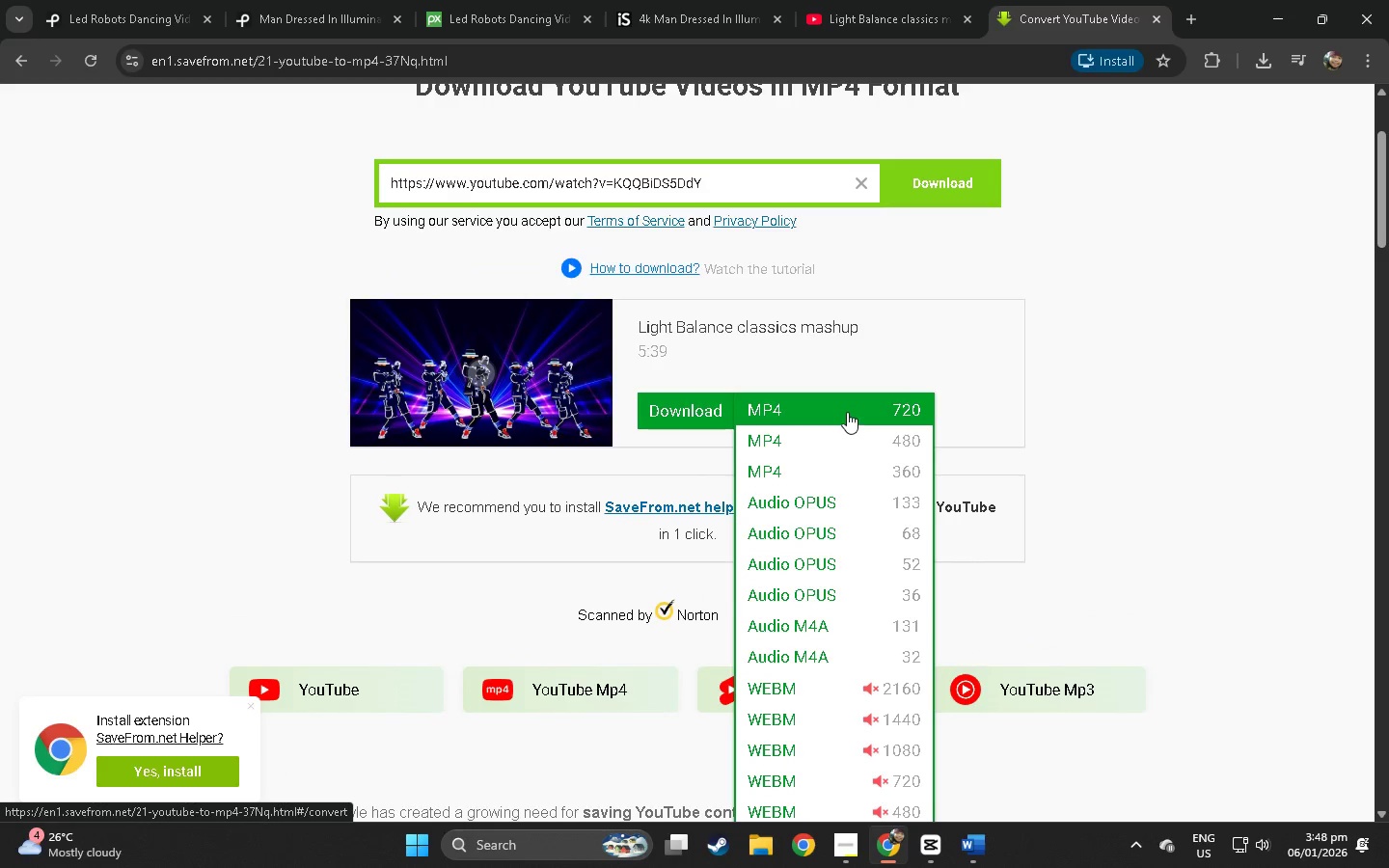 
left_click([847, 412])
 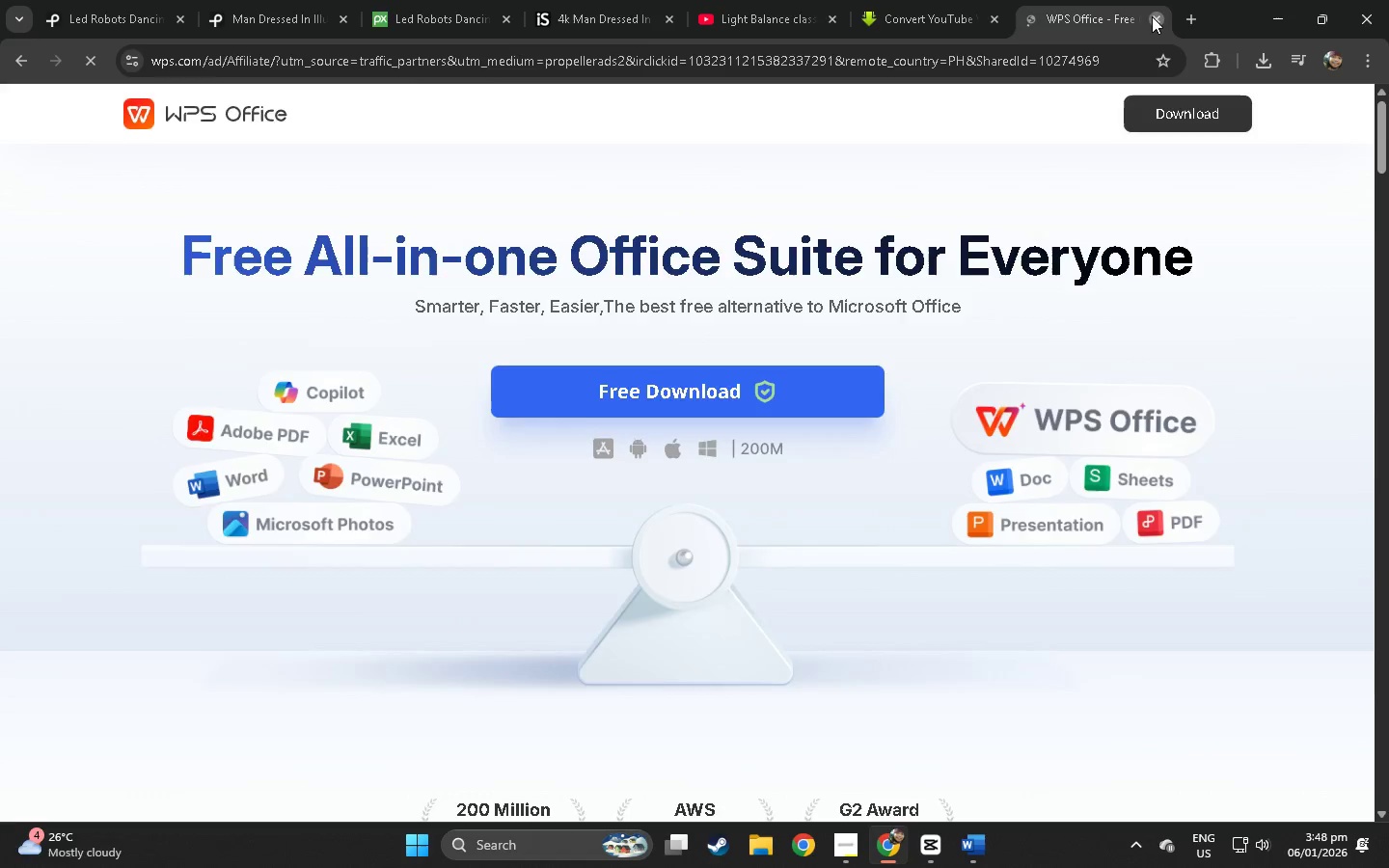 
left_click([685, 409])
 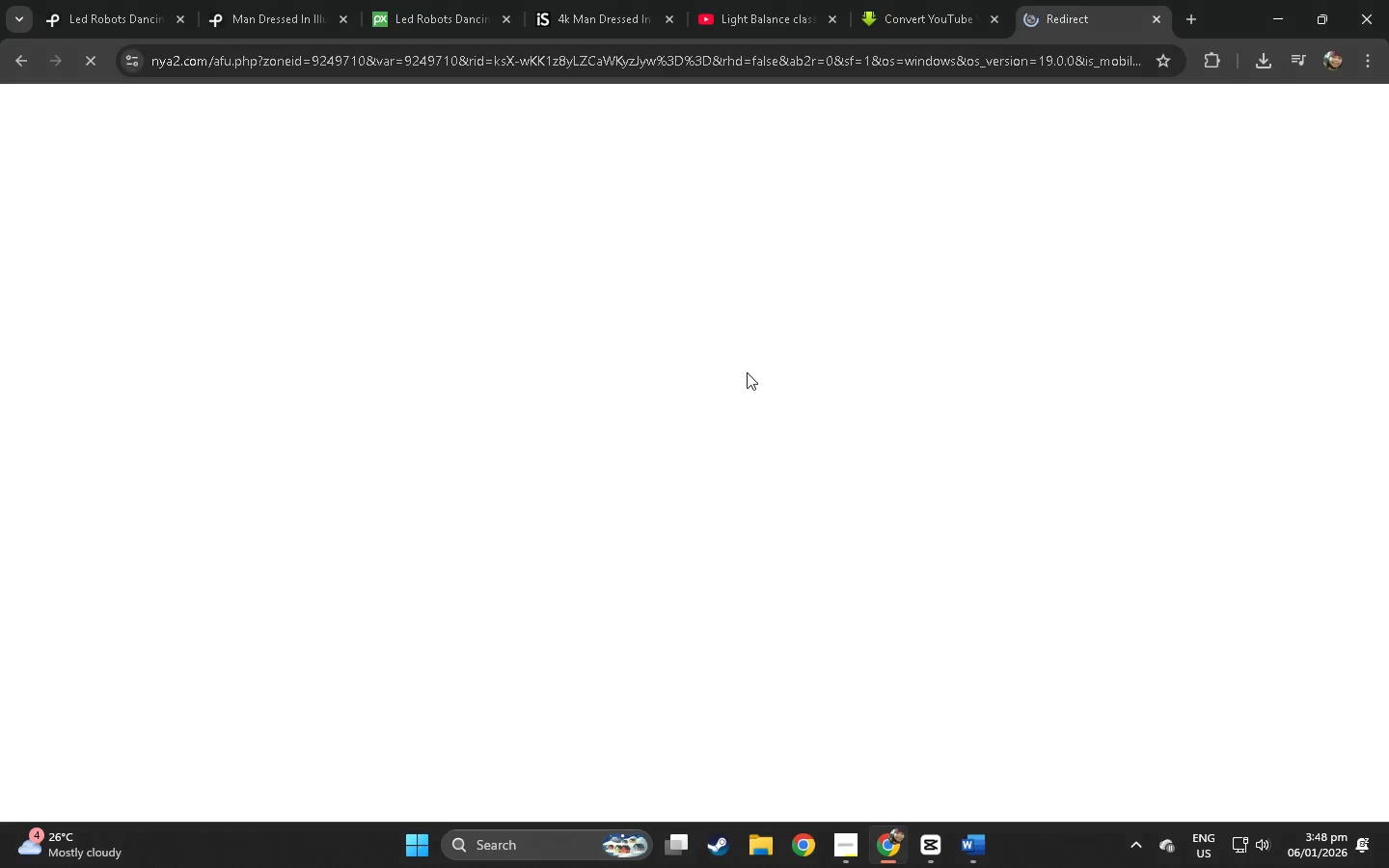 
key(Control+ControlLeft)
 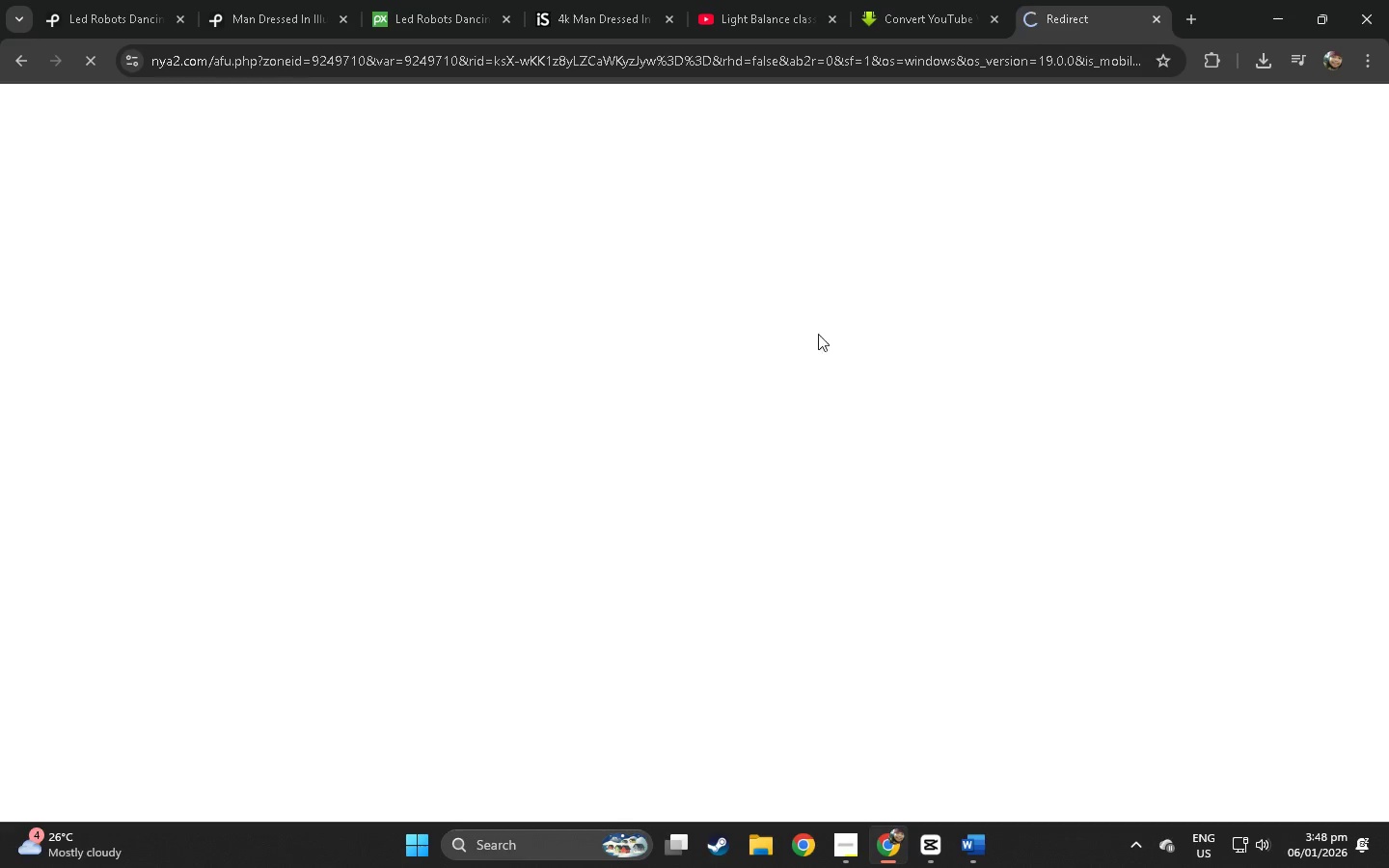 
key(Control+W)
 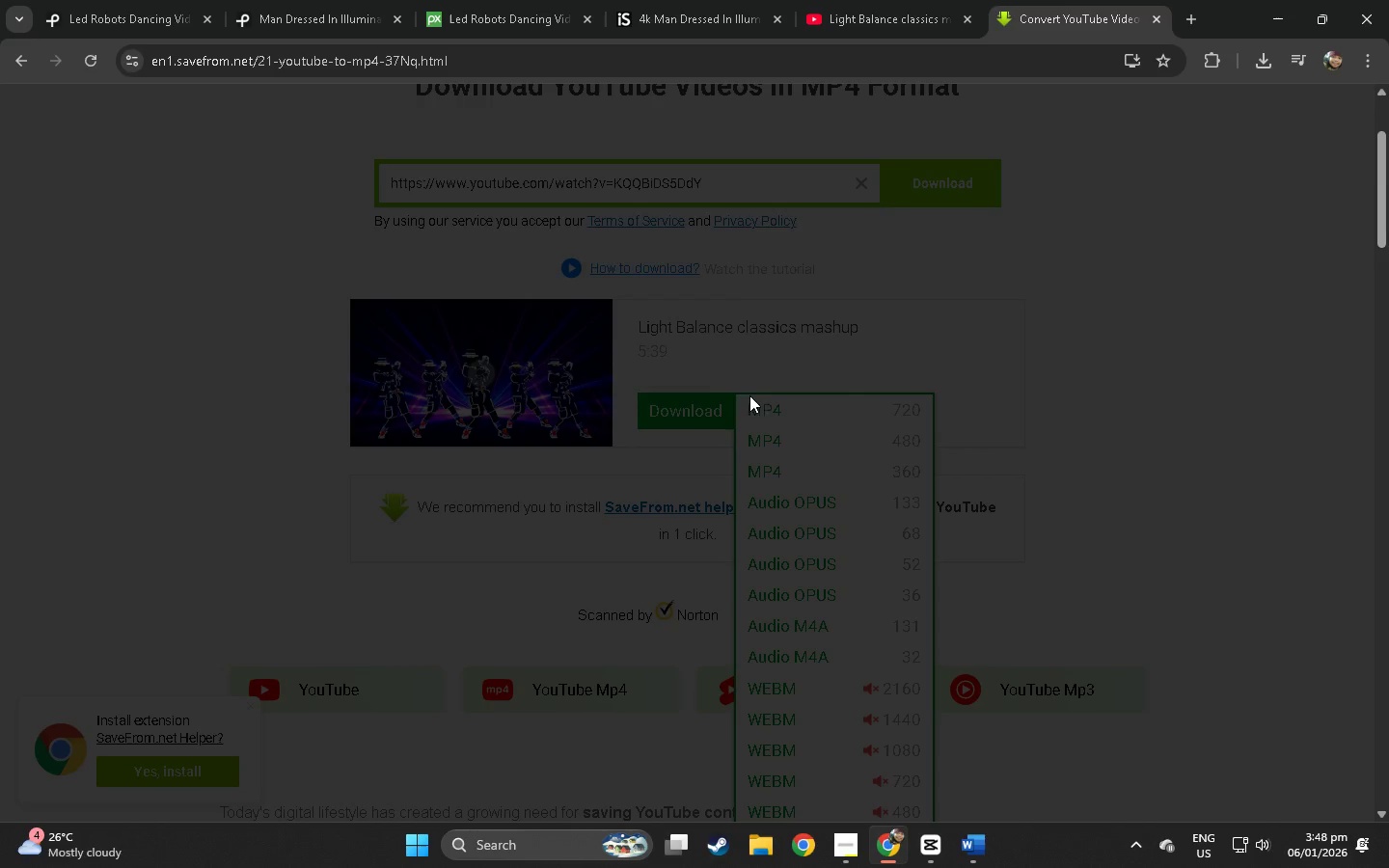 
left_click([718, 393])
 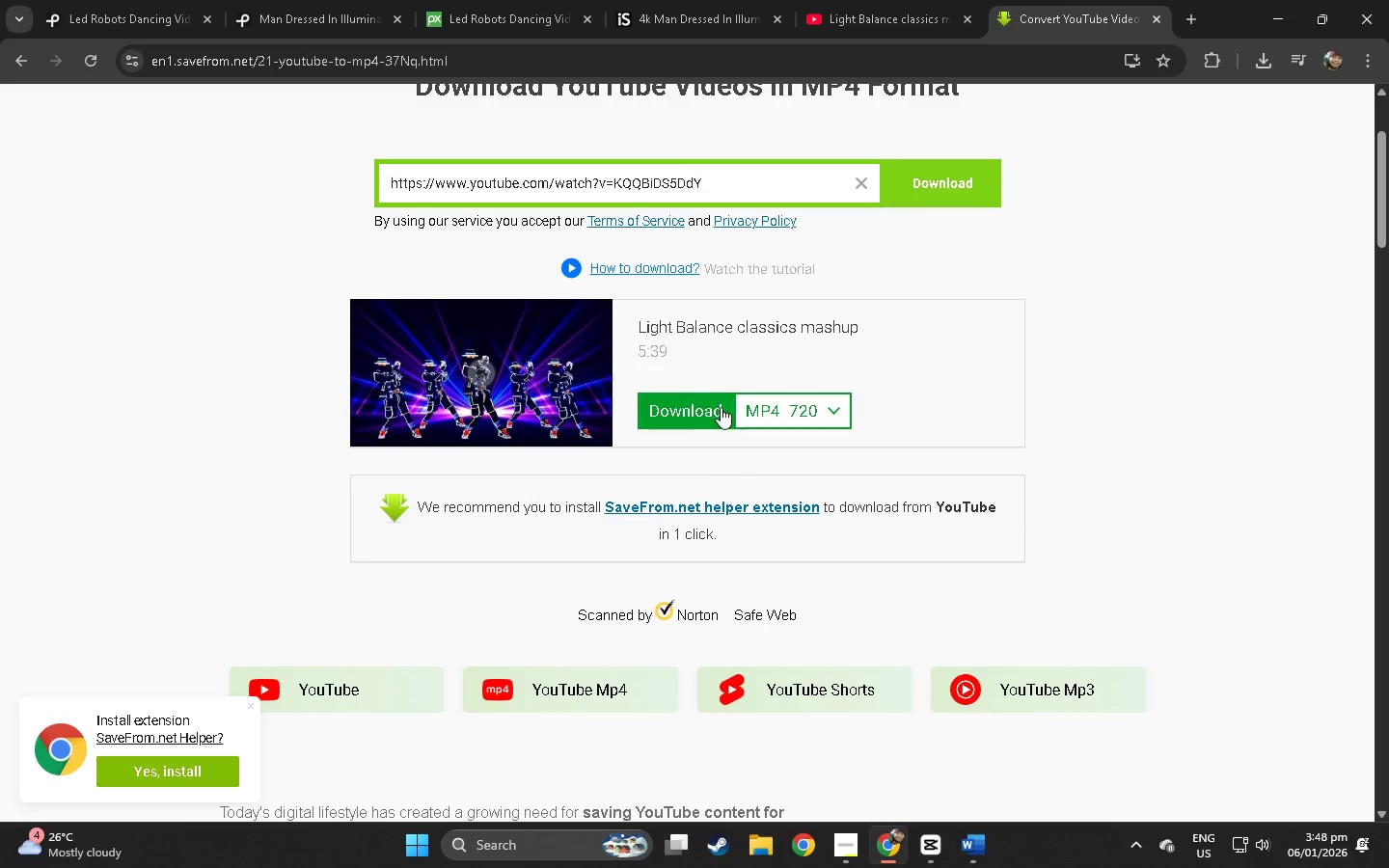 
left_click([722, 408])
 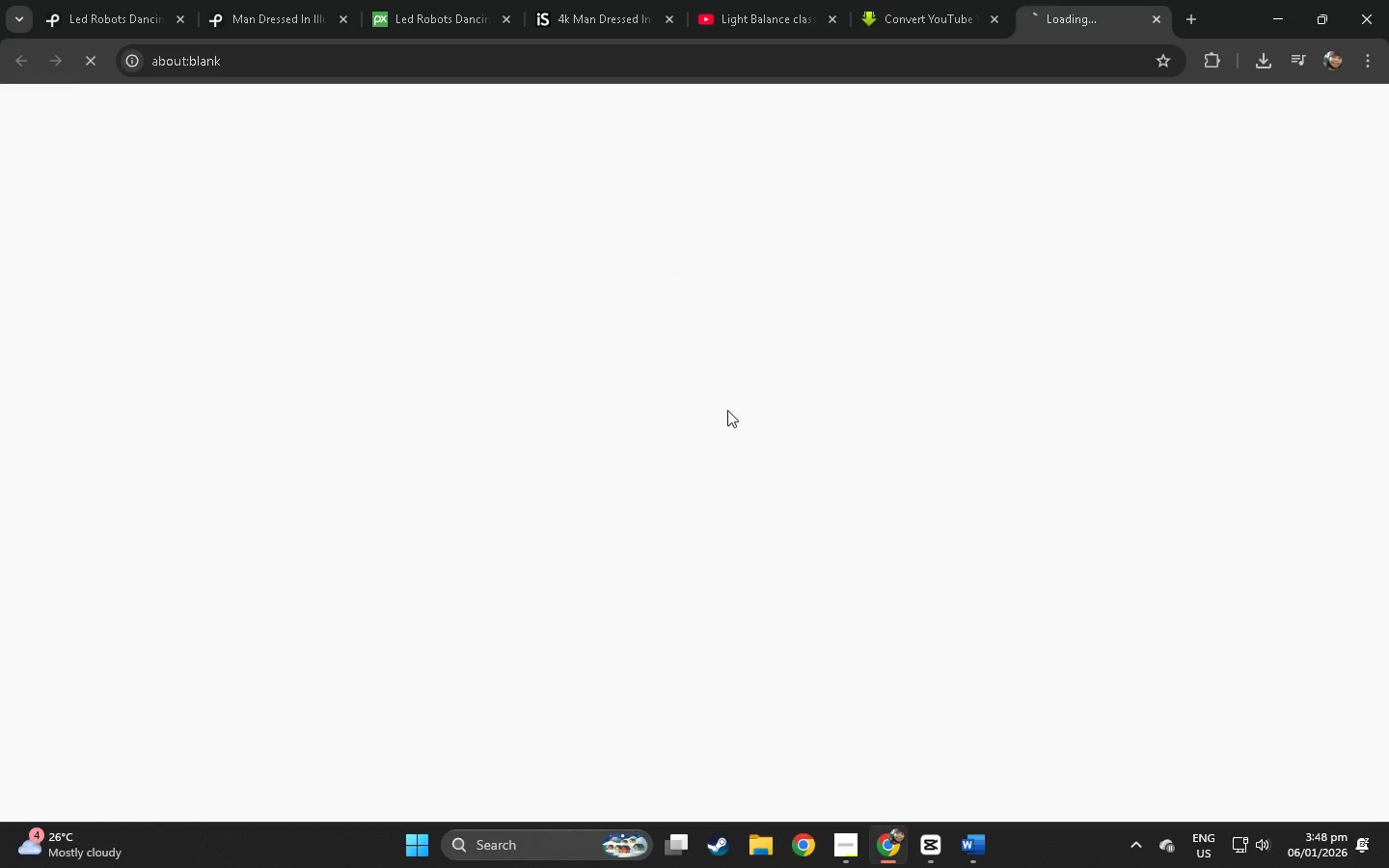 
key(Control+ControlLeft)
 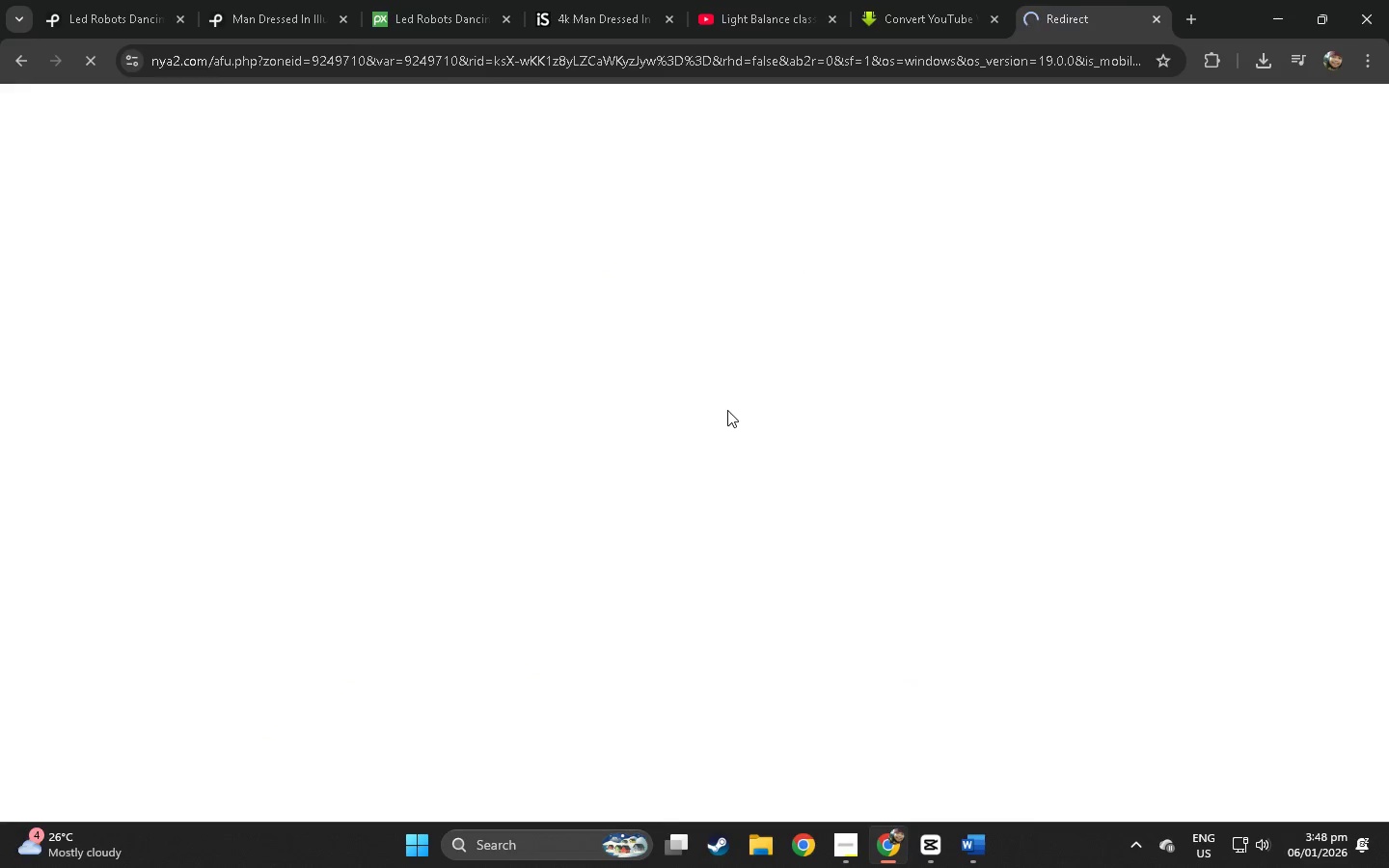 
key(Control+W)
 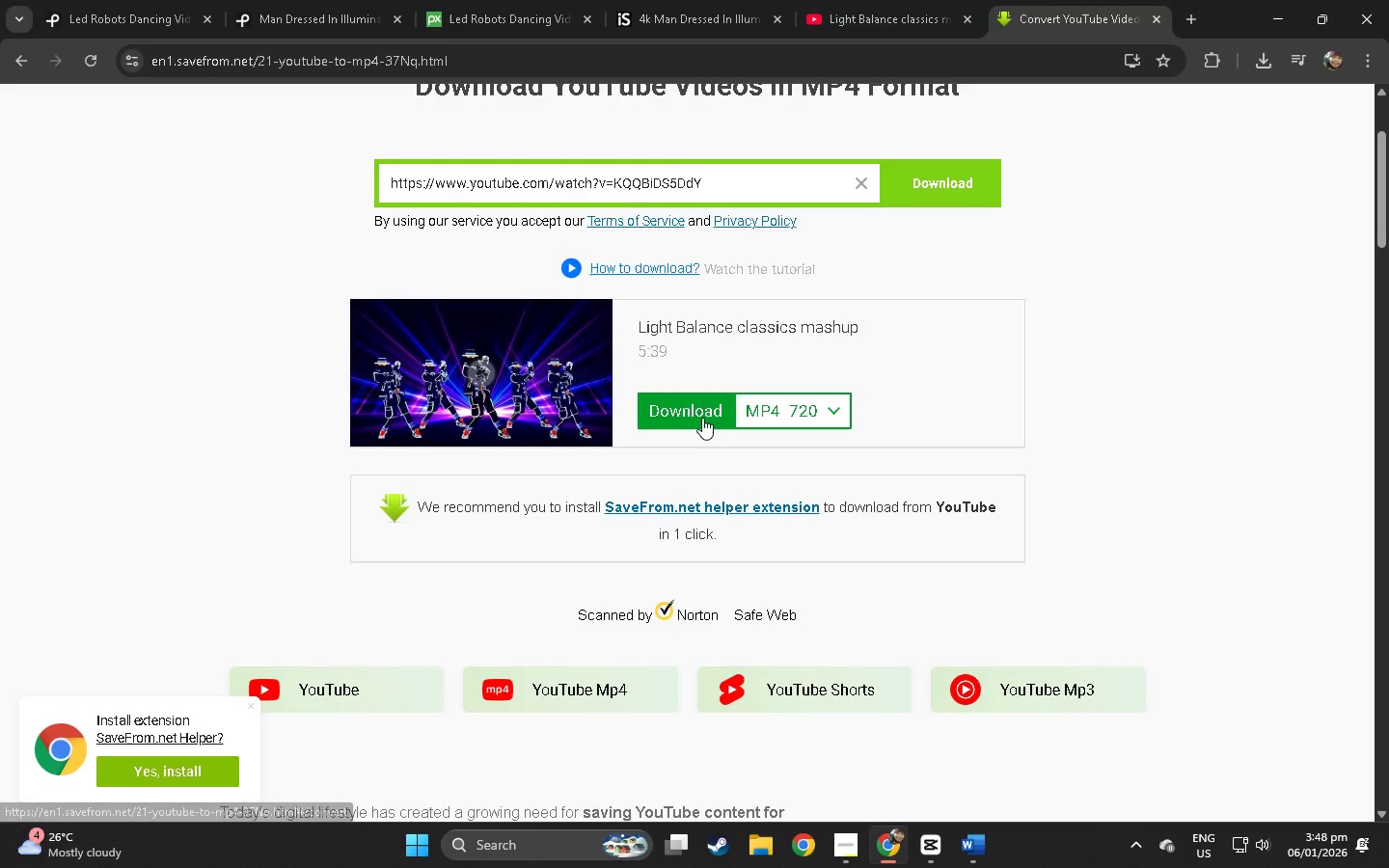 
left_click([700, 412])
 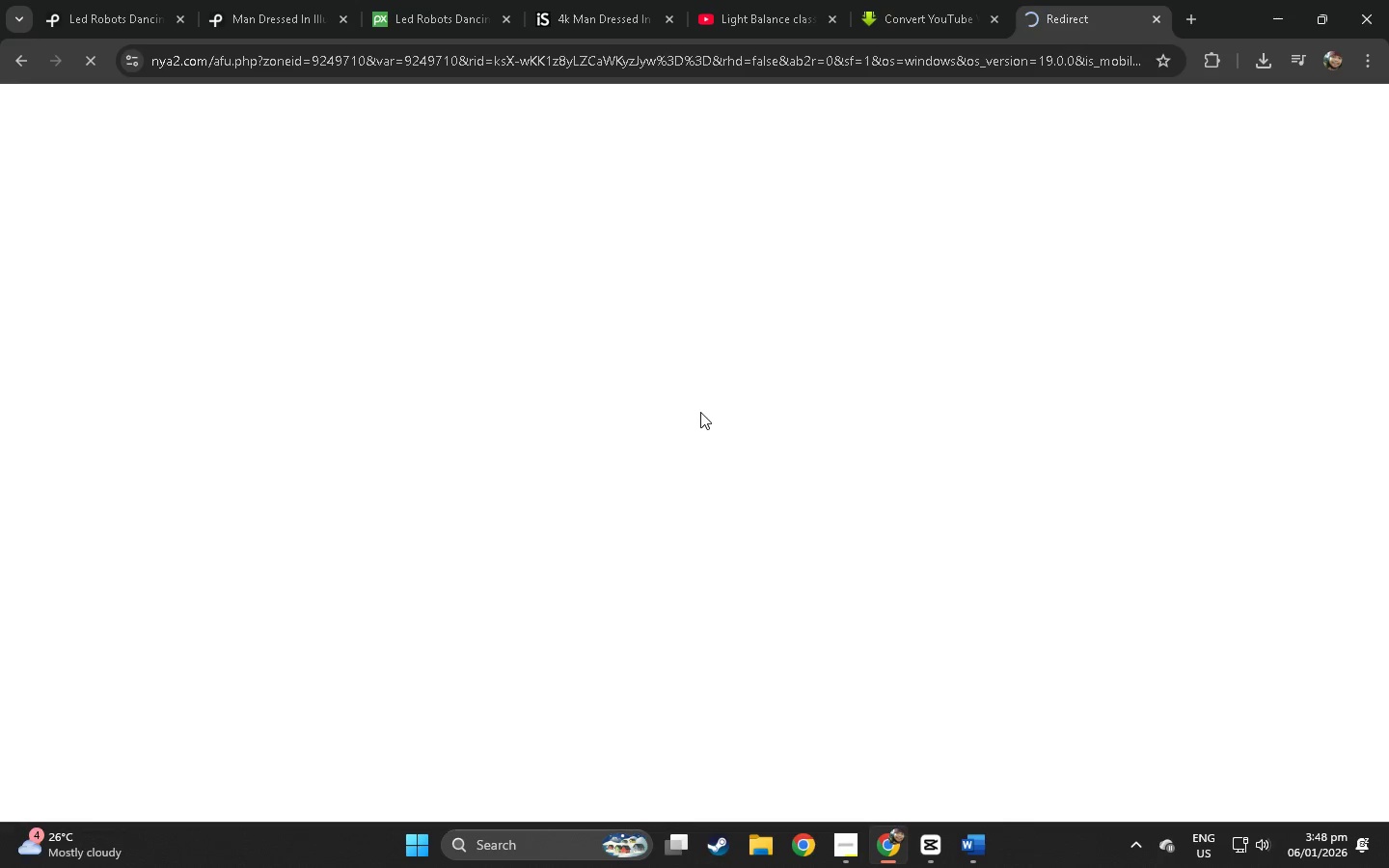 
key(Control+ControlLeft)
 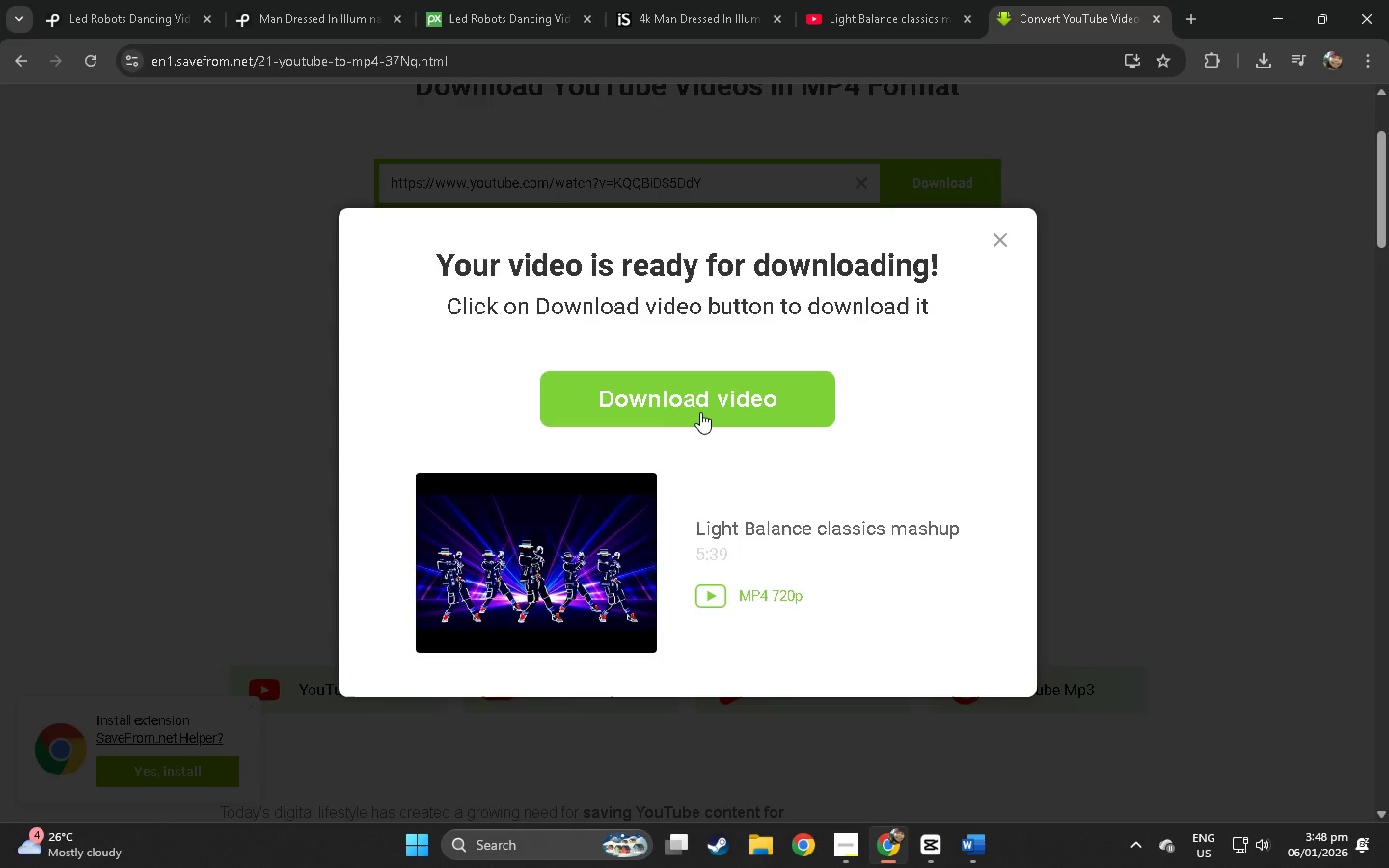 
key(Control+W)
 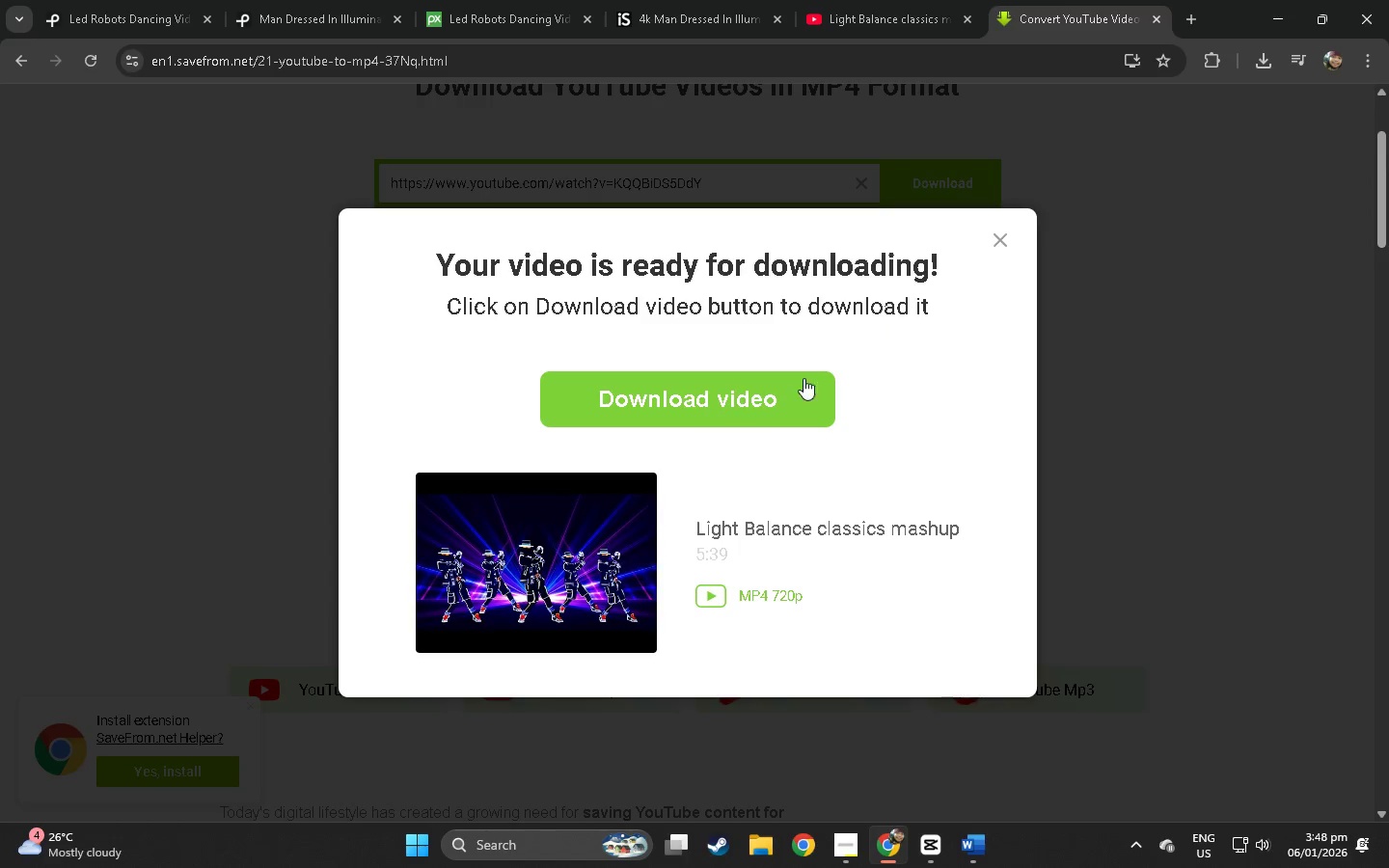 
left_click([757, 394])
 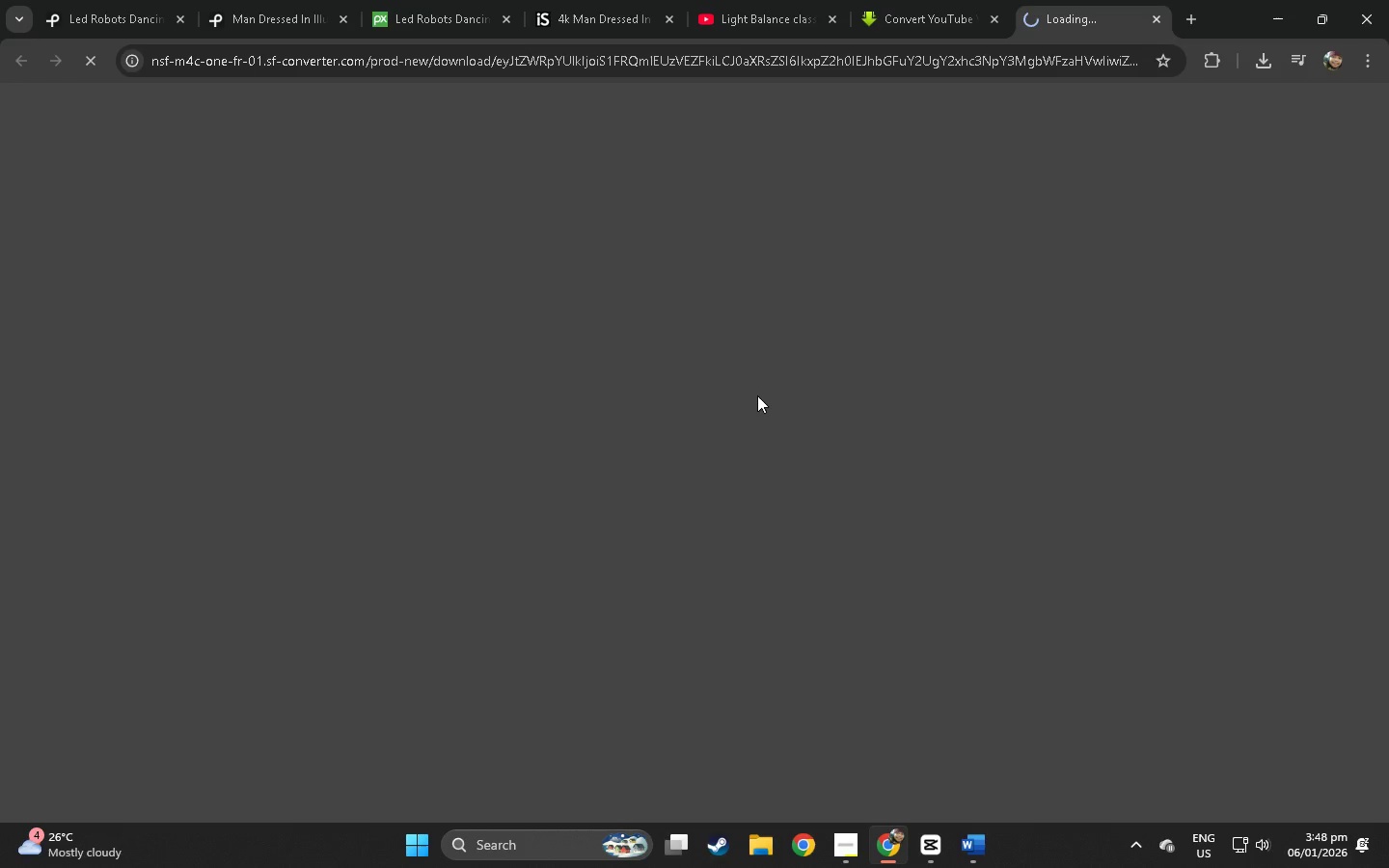 
key(Control+ControlLeft)
 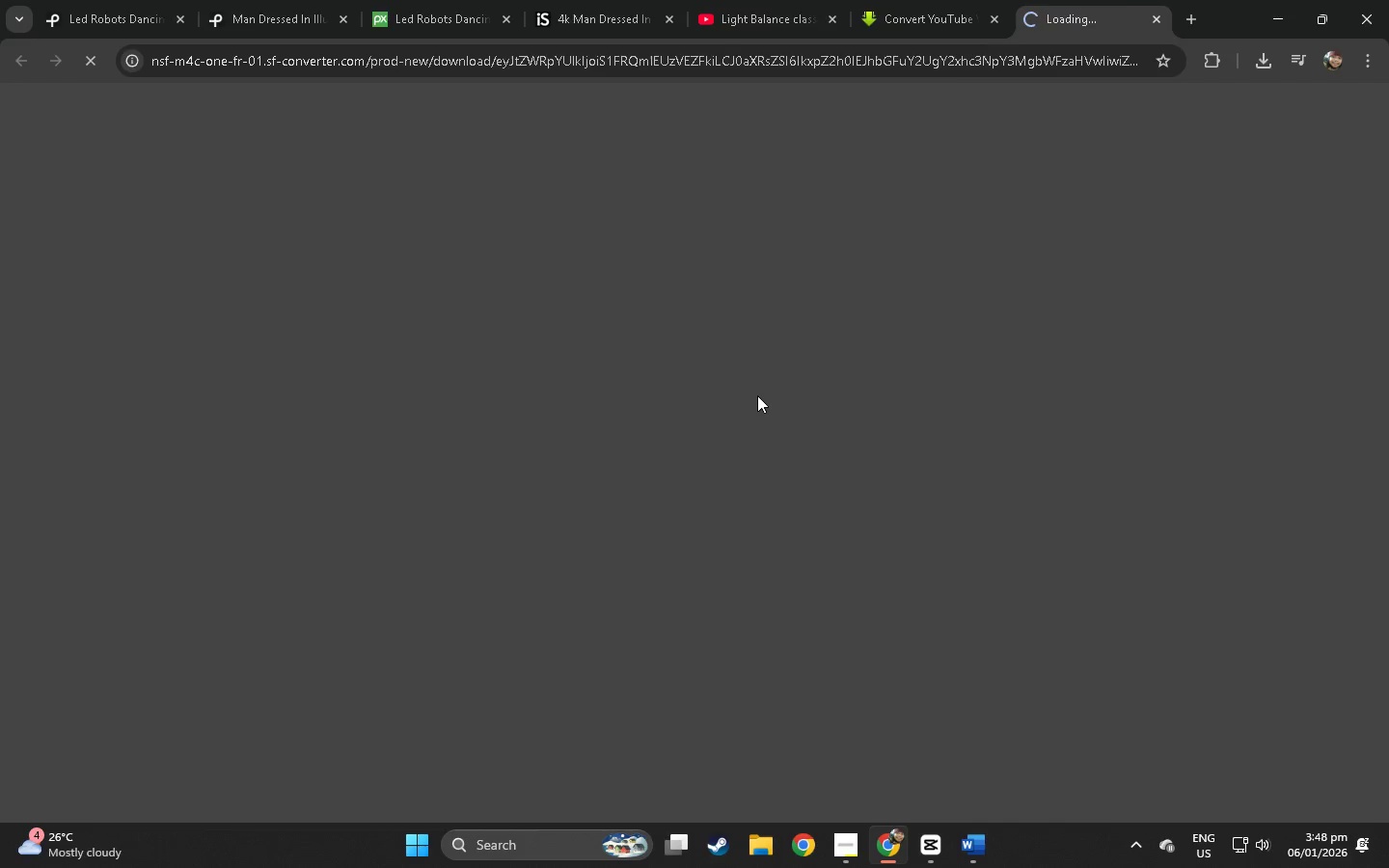 
key(Control+W)
 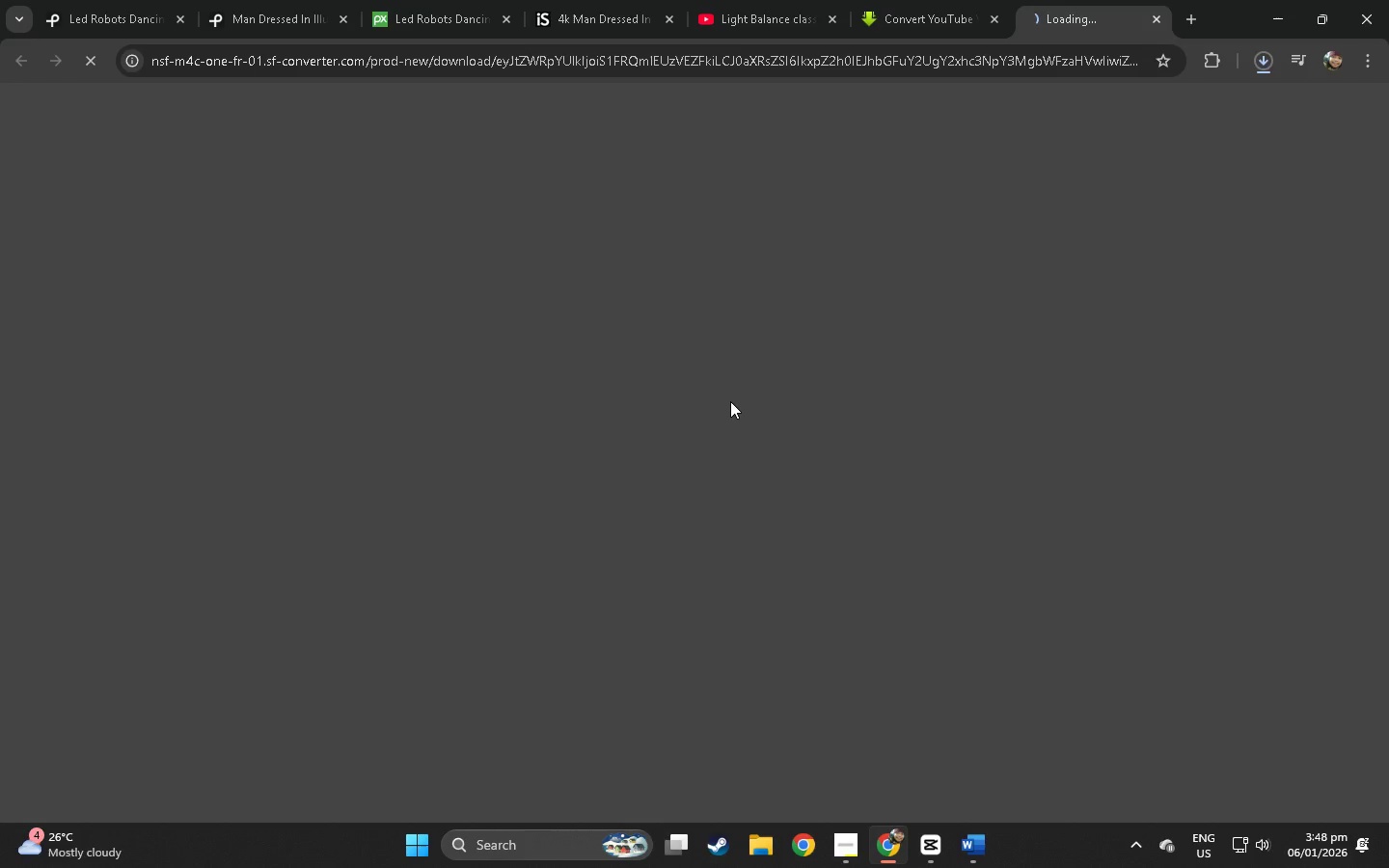 
key(Control+ControlLeft)
 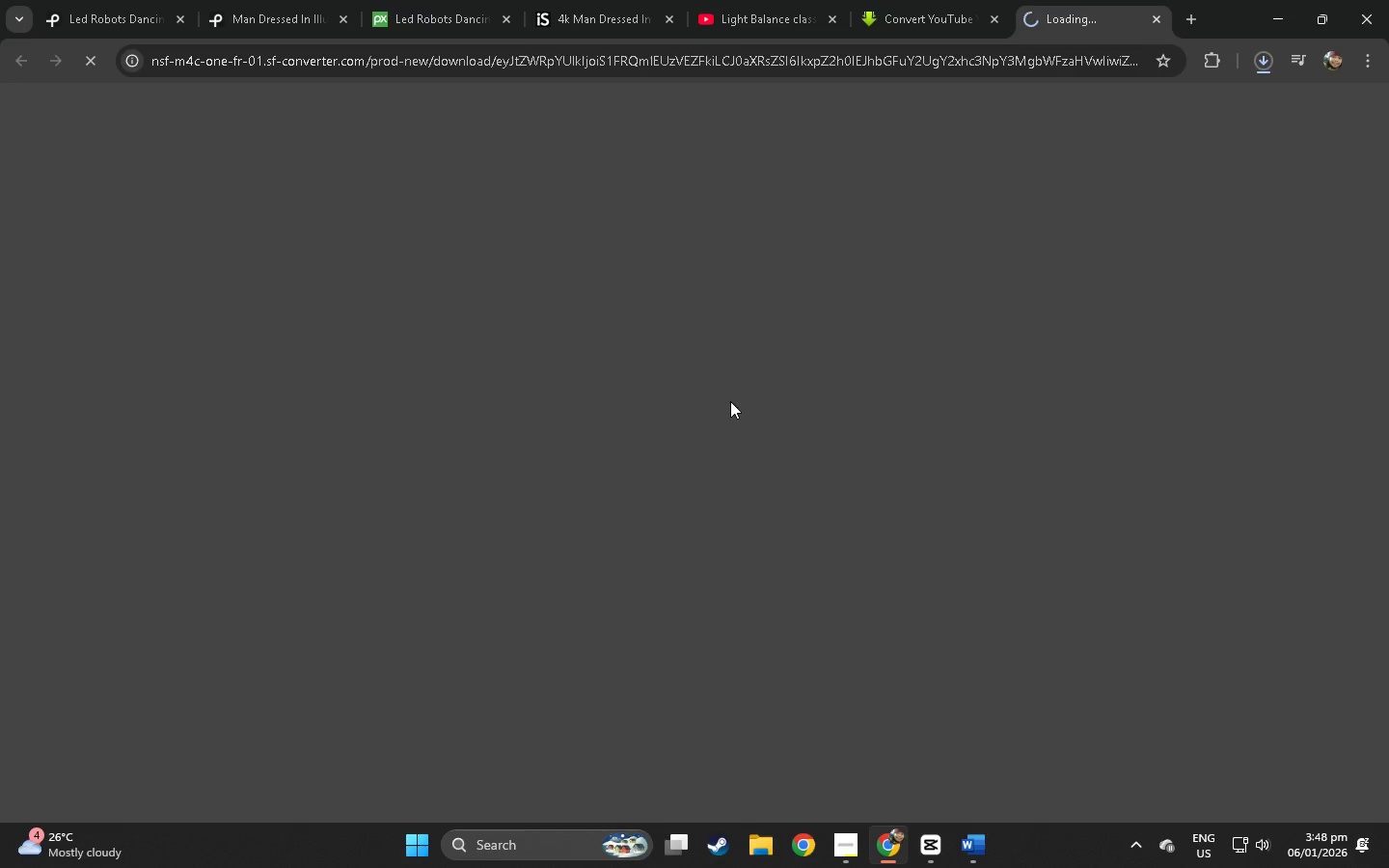 
key(Control+W)
 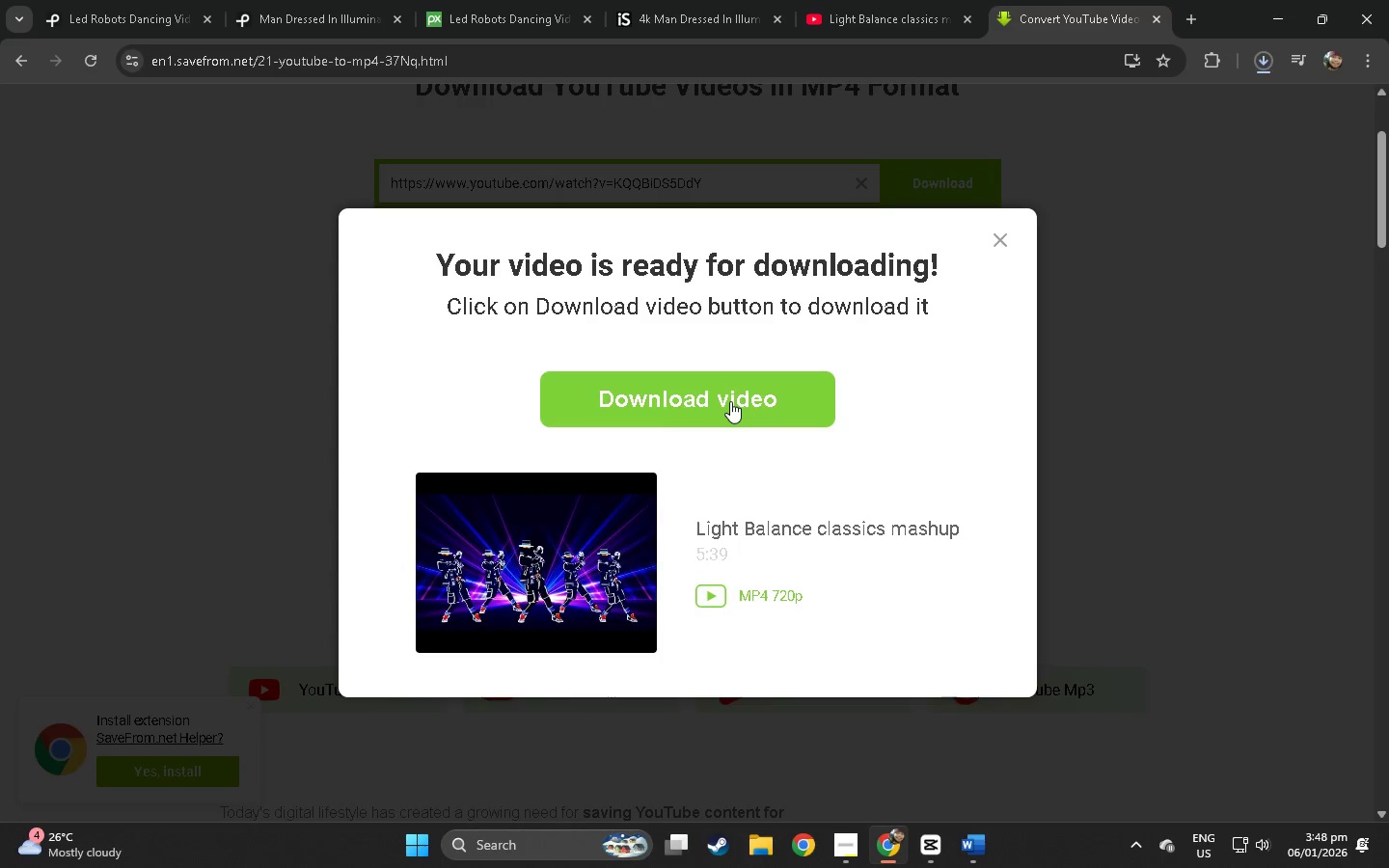 
left_click([730, 401])
 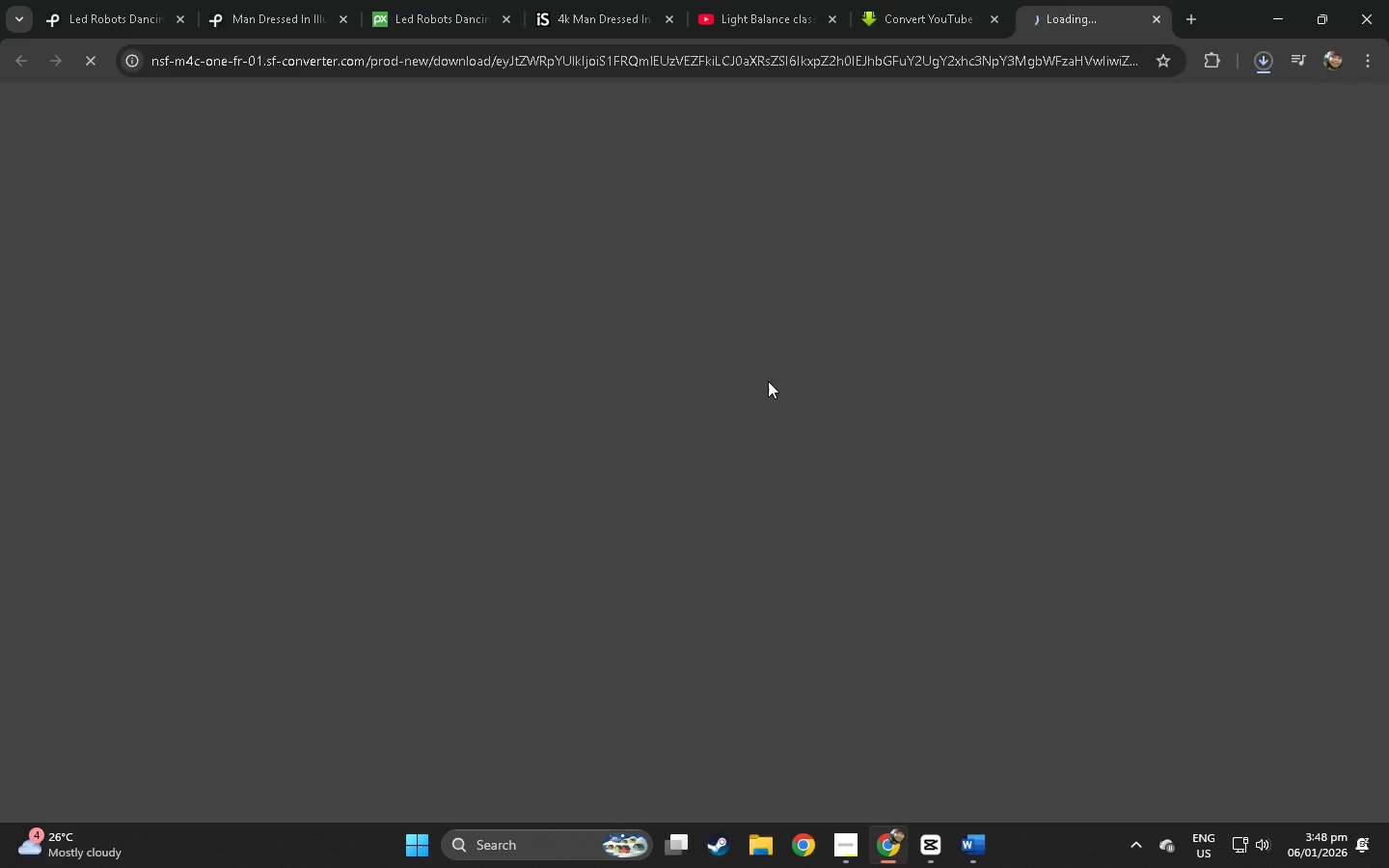 
left_click([1264, 48])
 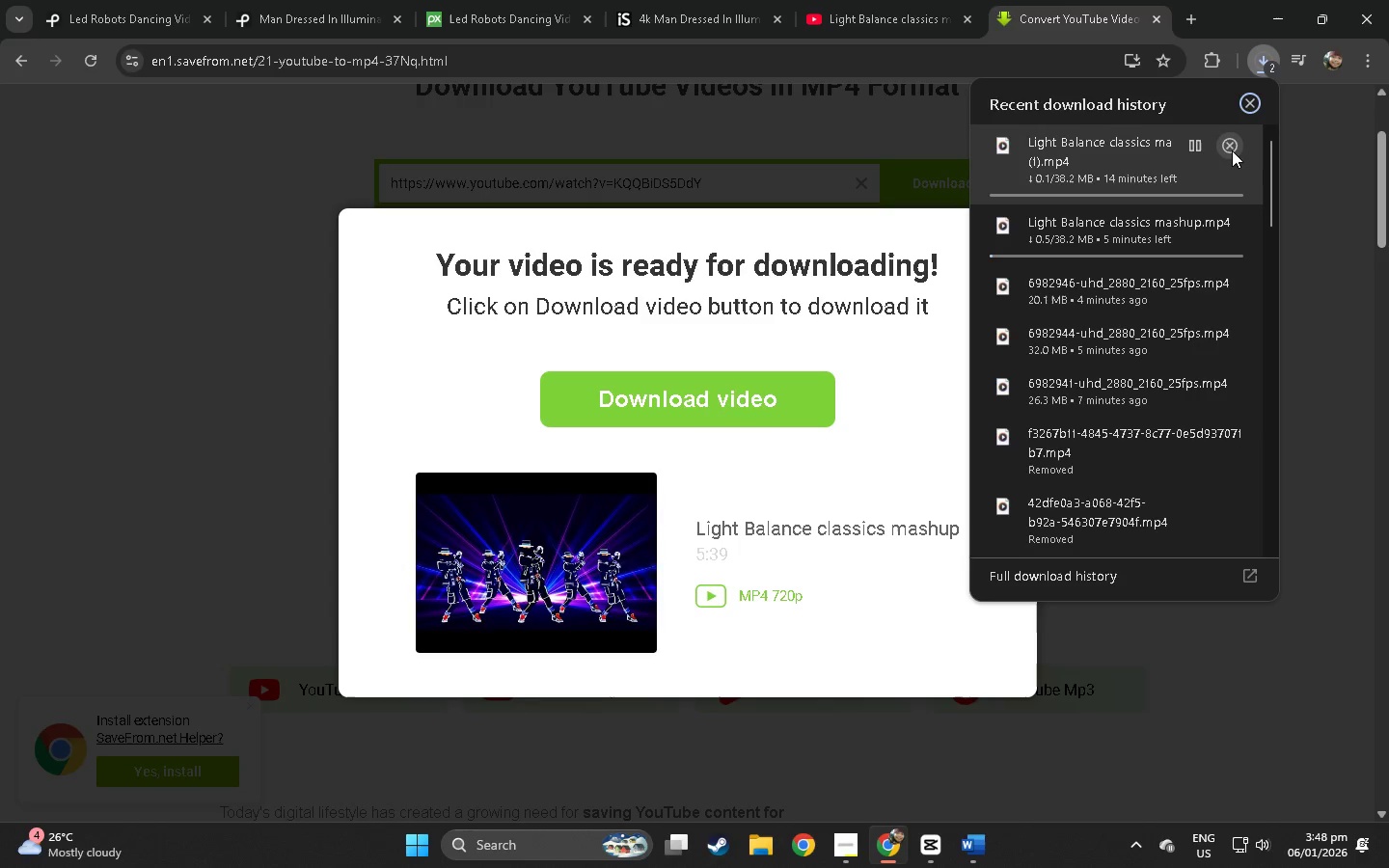 
left_click([1228, 149])
 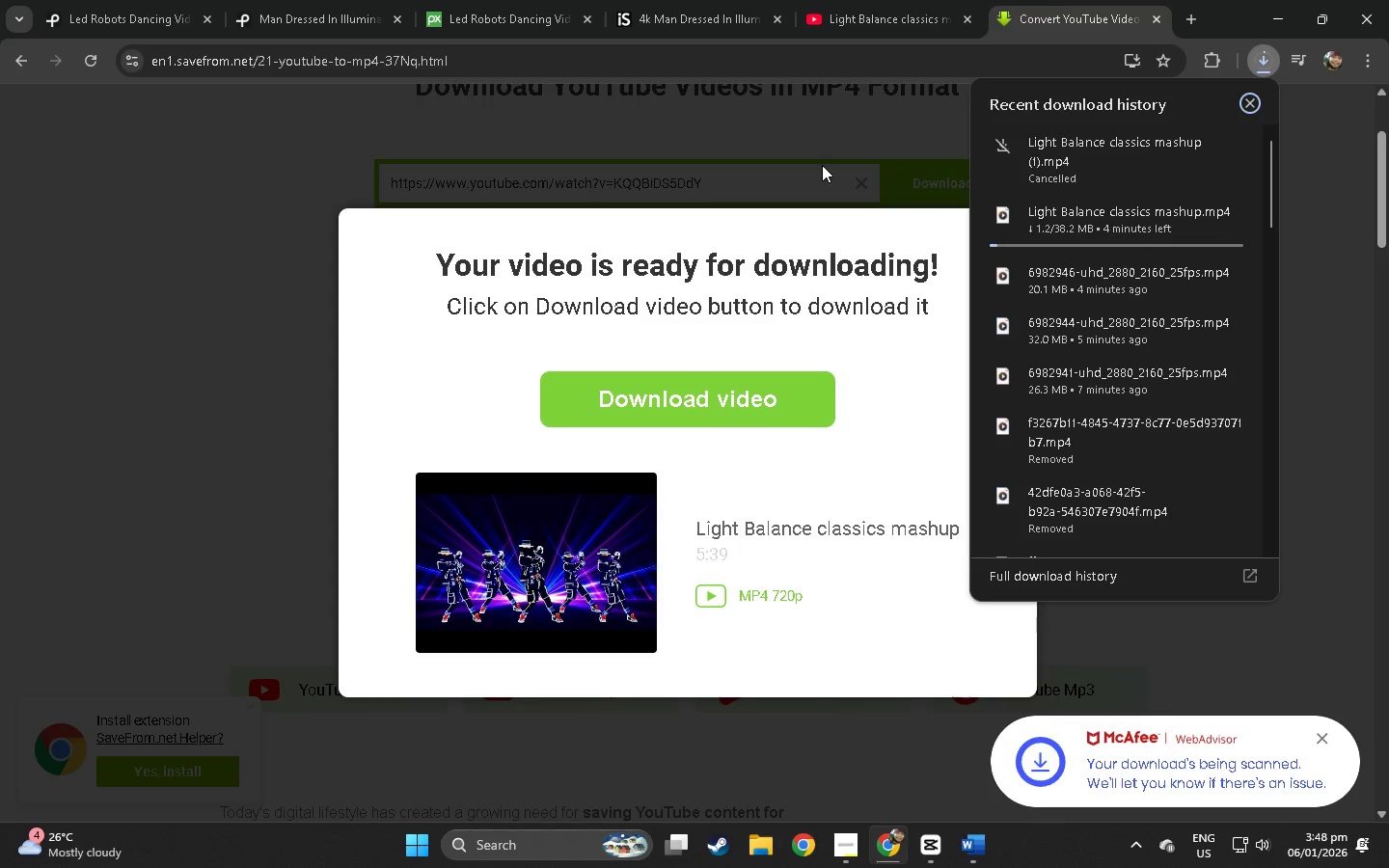 
left_click([822, 165])
 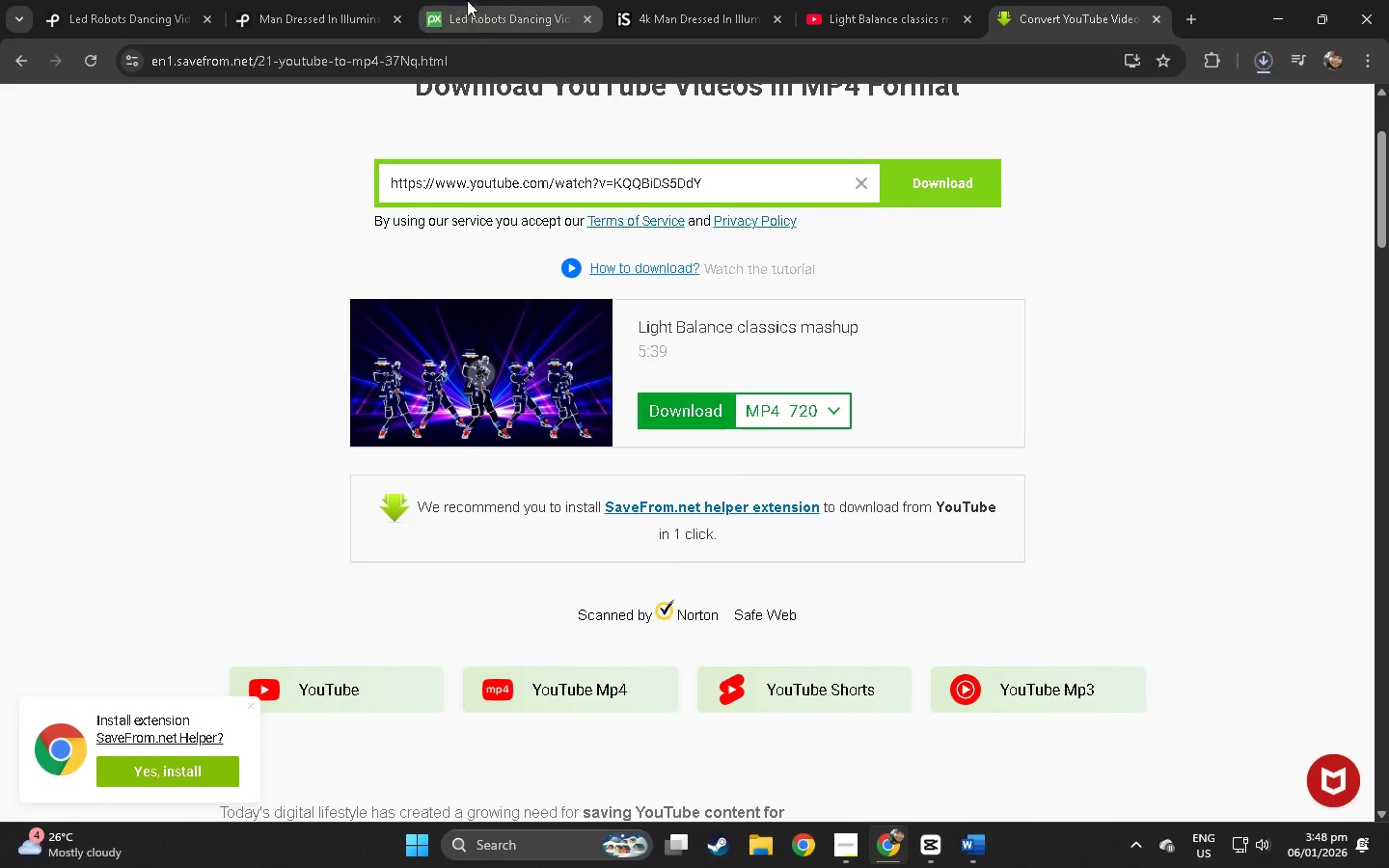 
left_click([468, 0])
 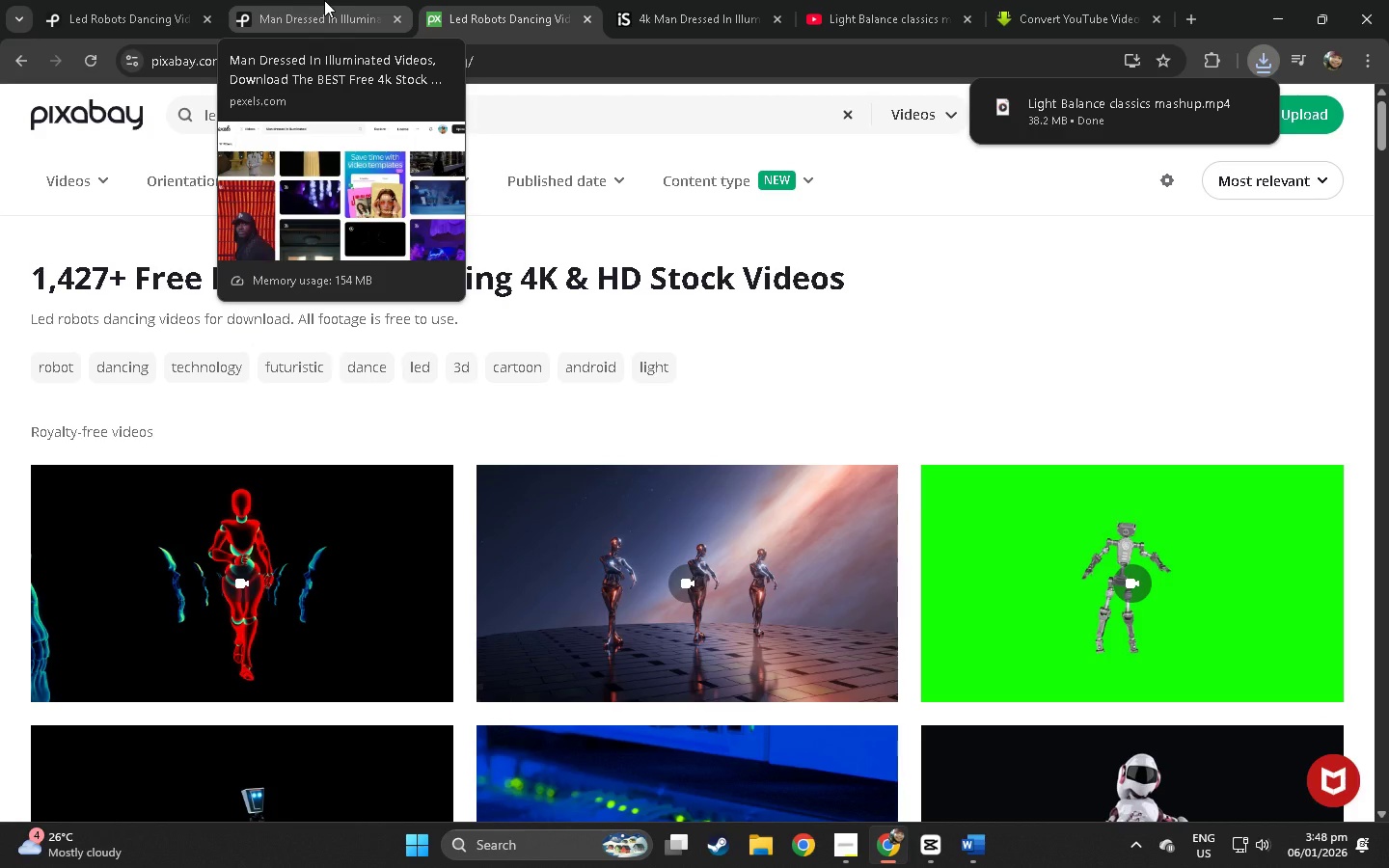 
wait(27.25)
 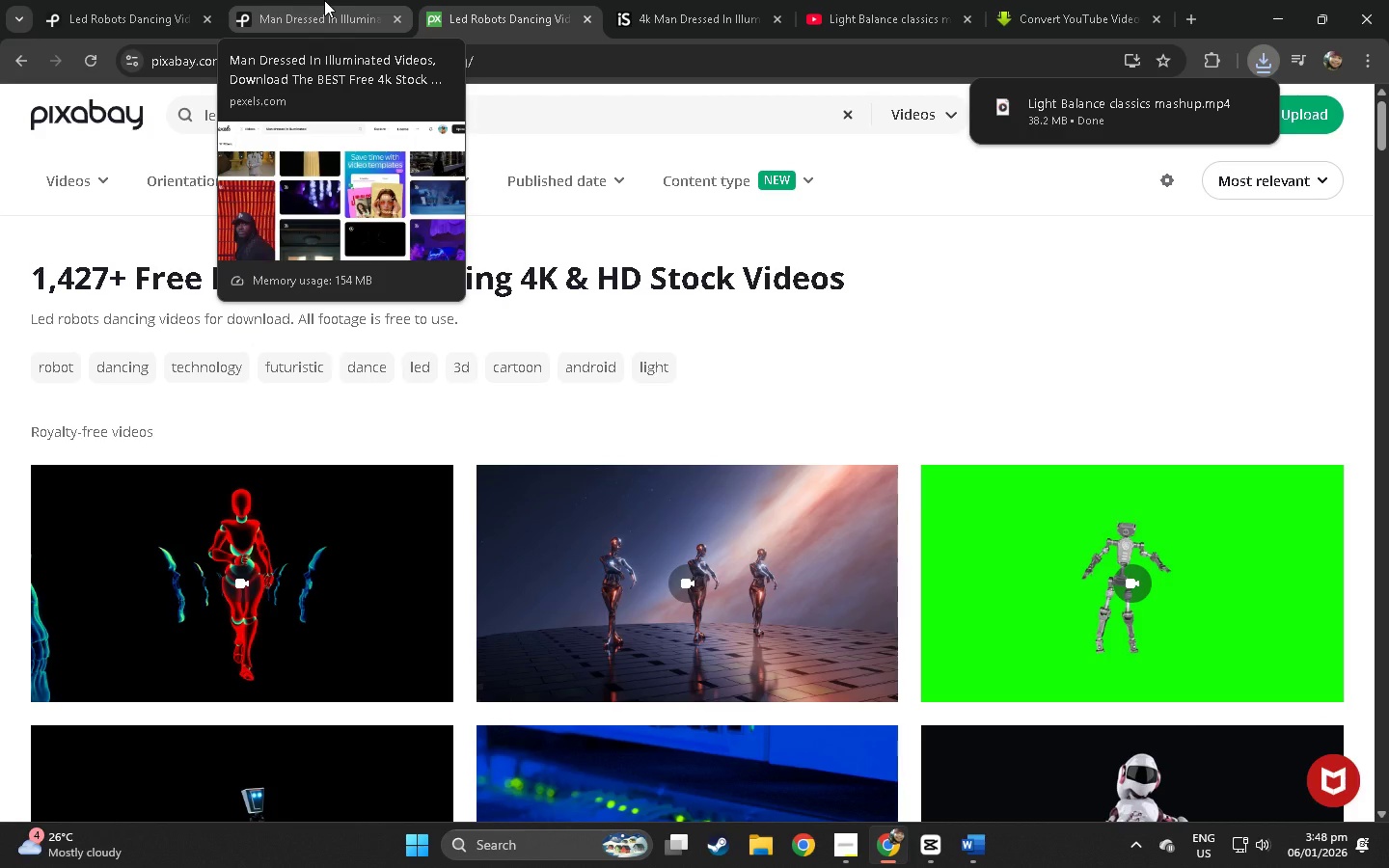 
scroll: coordinate [417, 273], scroll_direction: down, amount: 11.0
 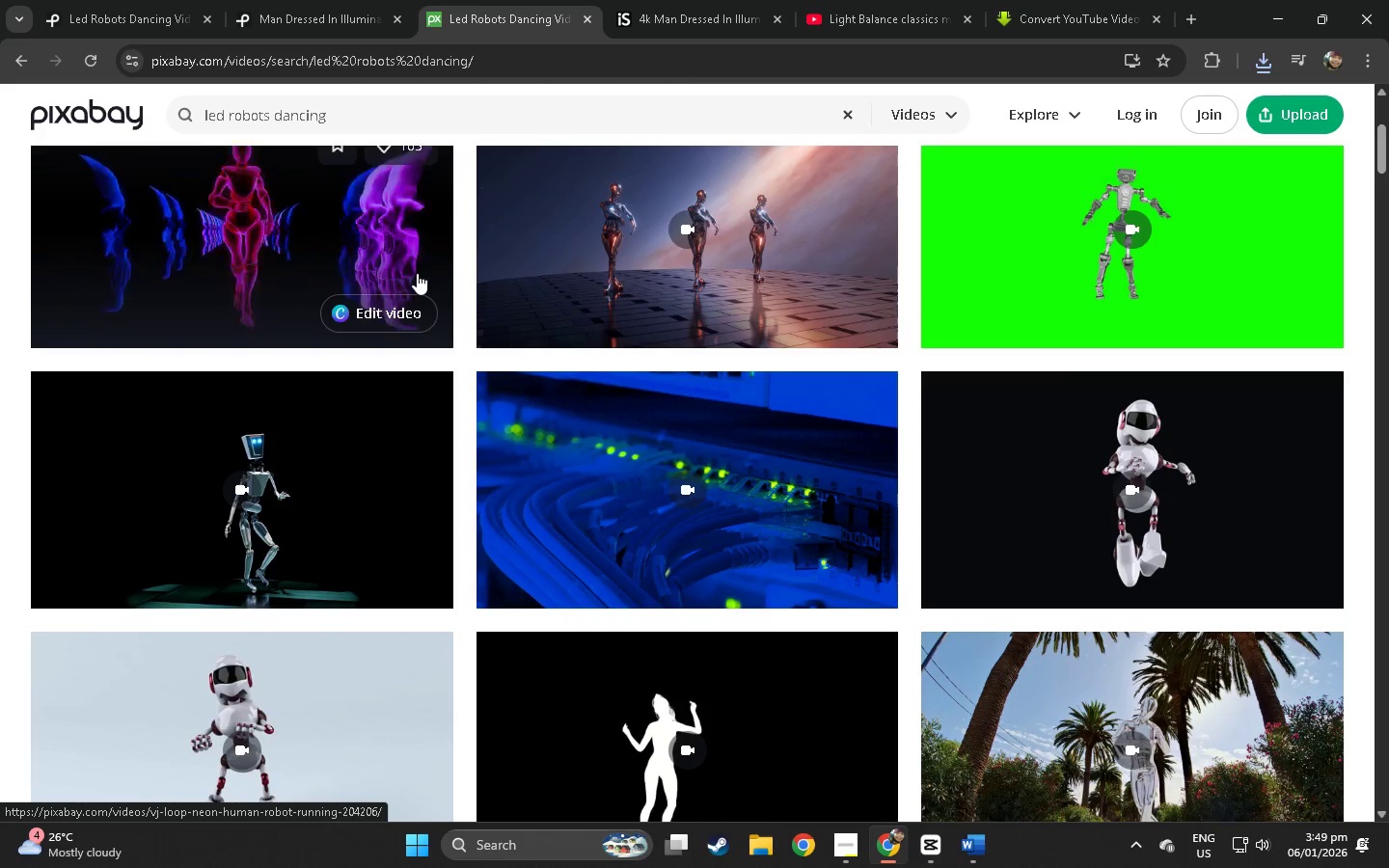 
wait(9.57)
 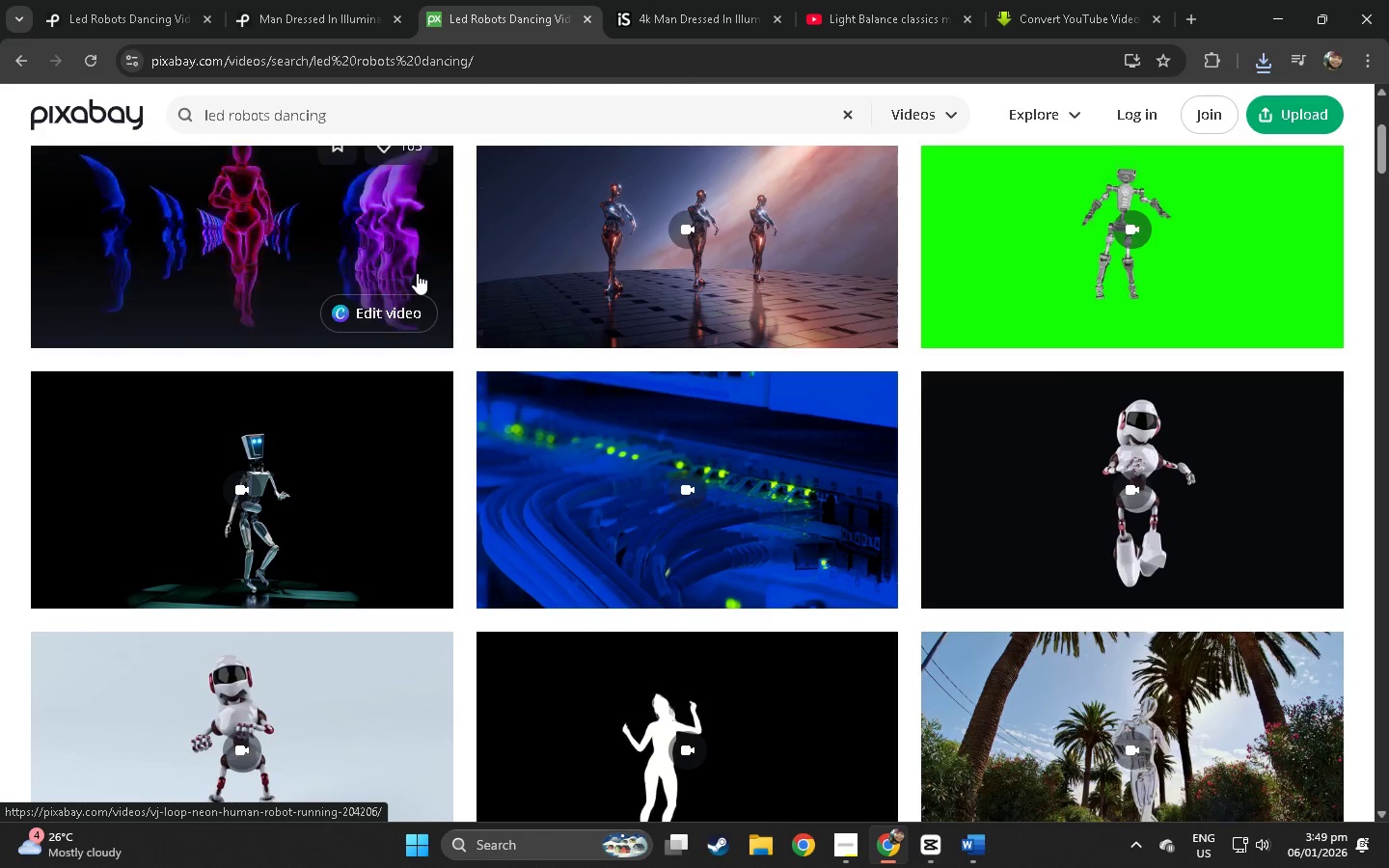 
scroll: coordinate [445, 227], scroll_direction: down, amount: 6.0
 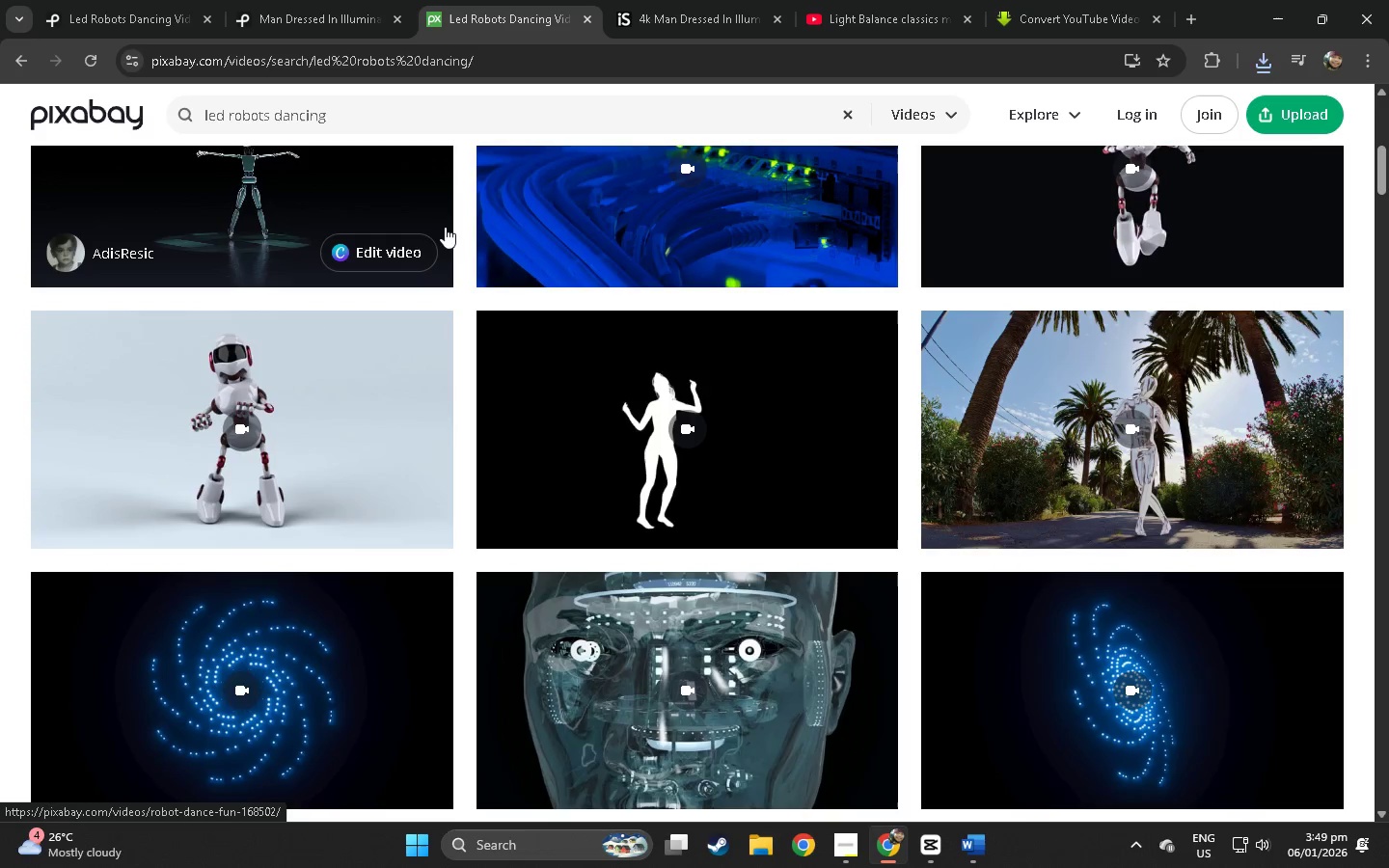 
wait(8.23)
 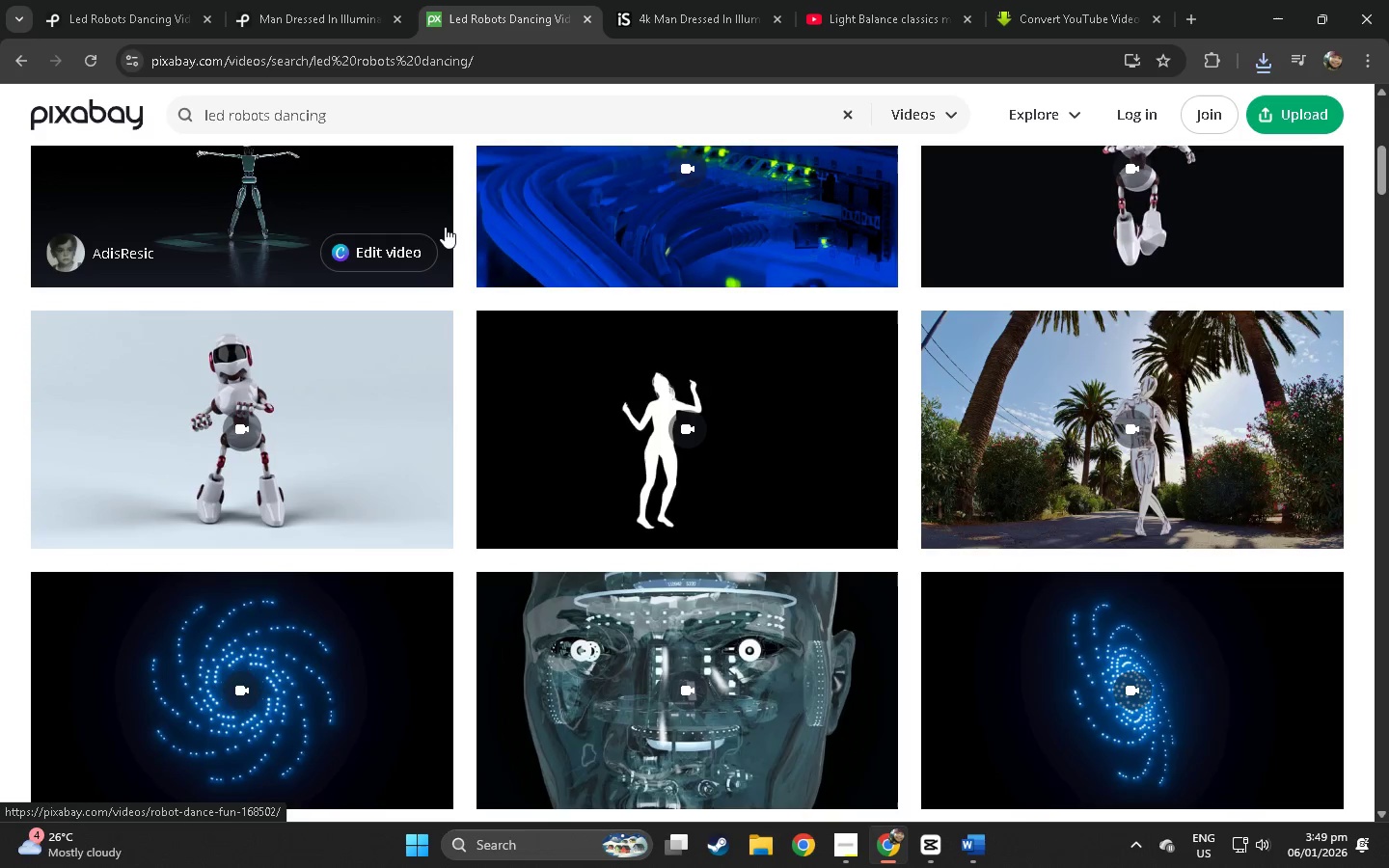 
scroll: coordinate [444, 236], scroll_direction: down, amount: 6.0
 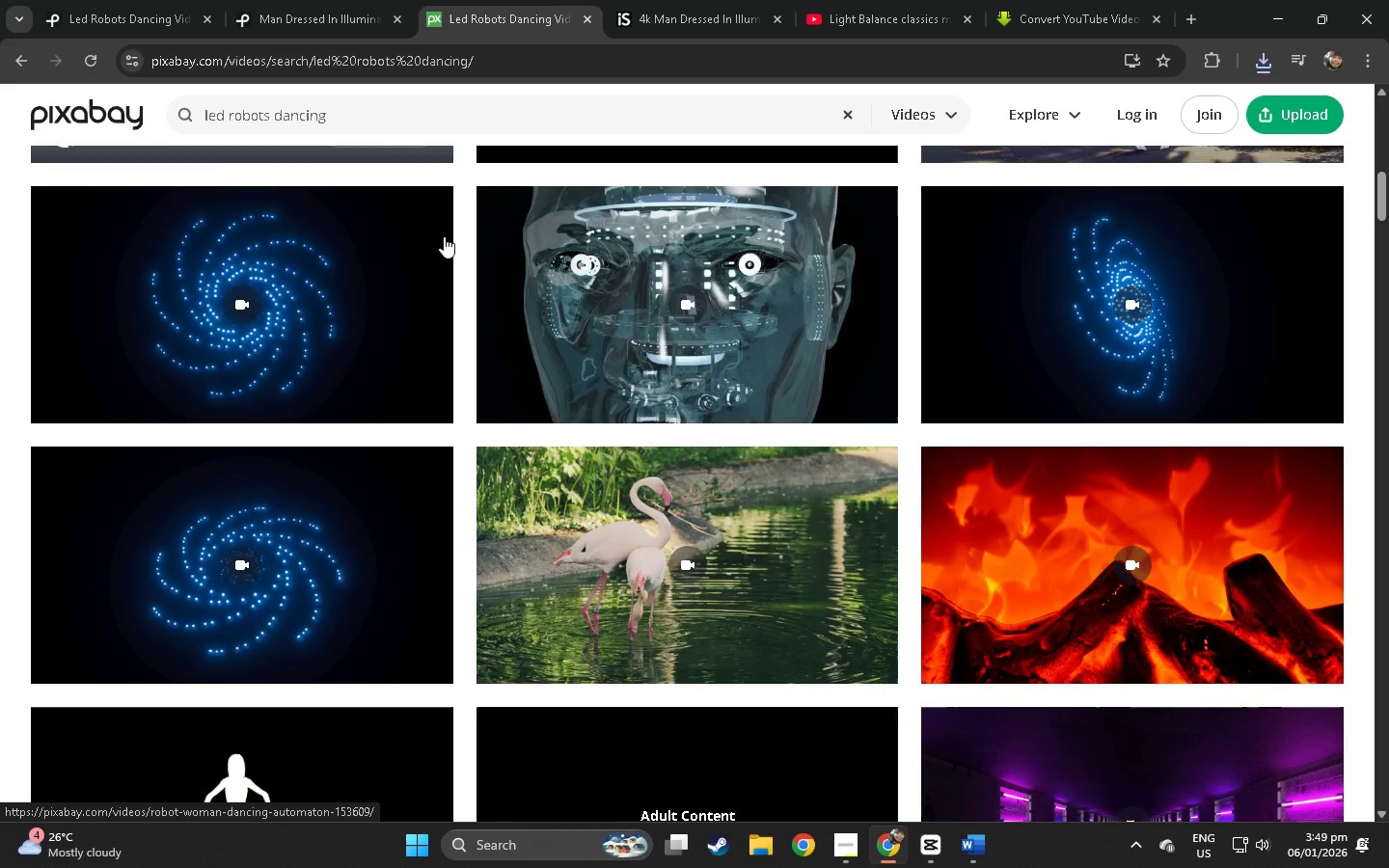 
left_click([878, 0])
 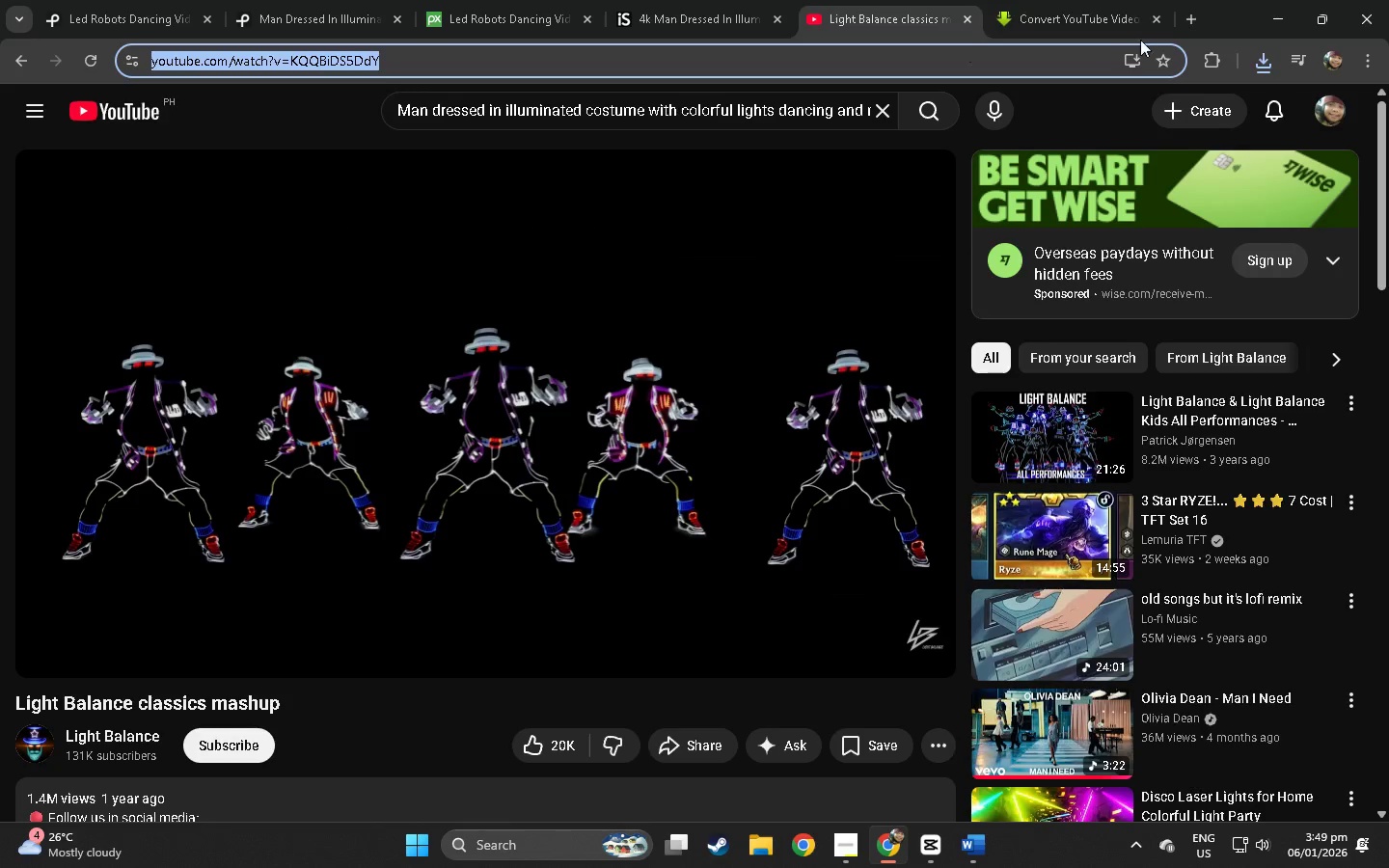 
key(Control+ControlLeft)
 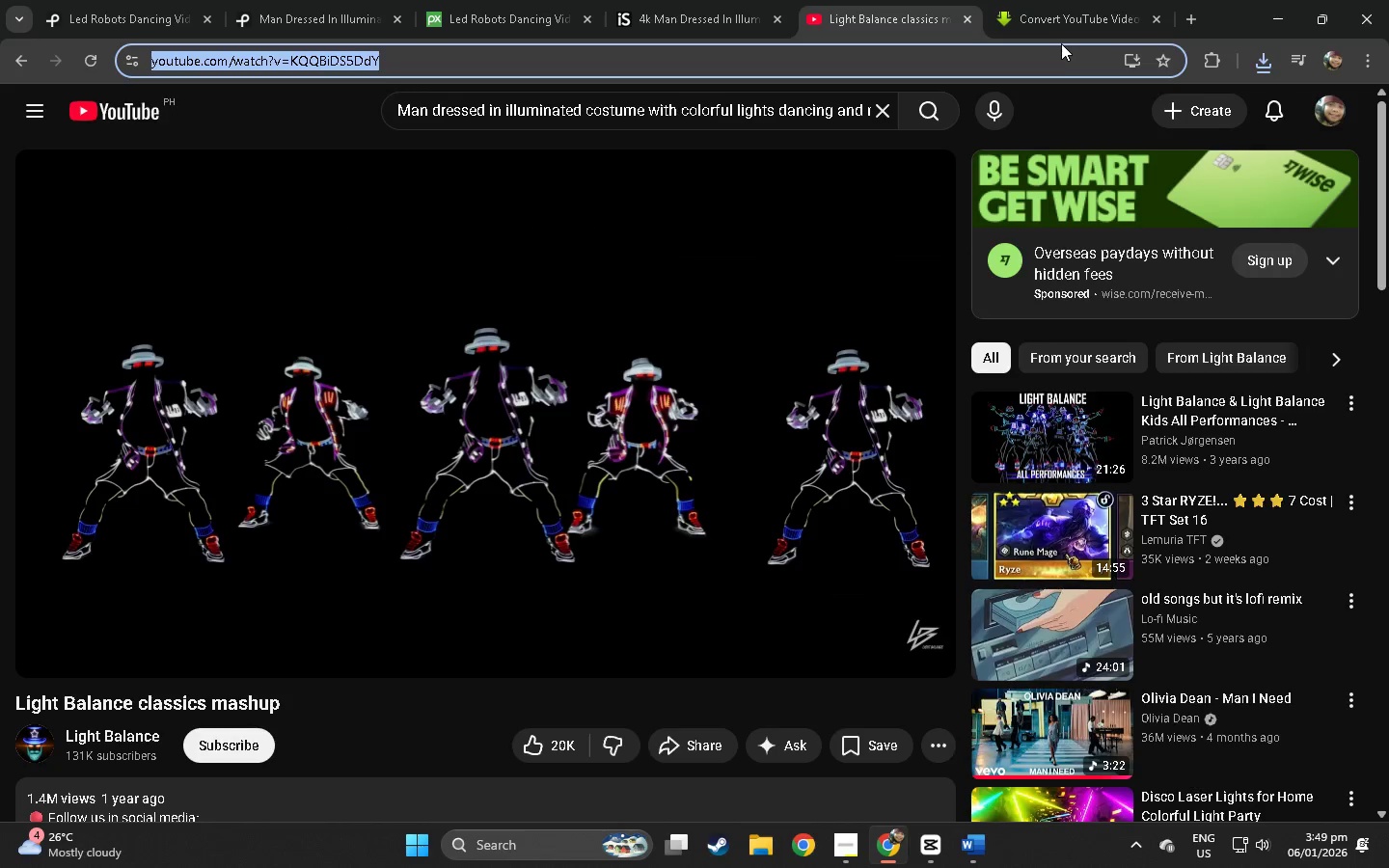 
key(Control+C)
 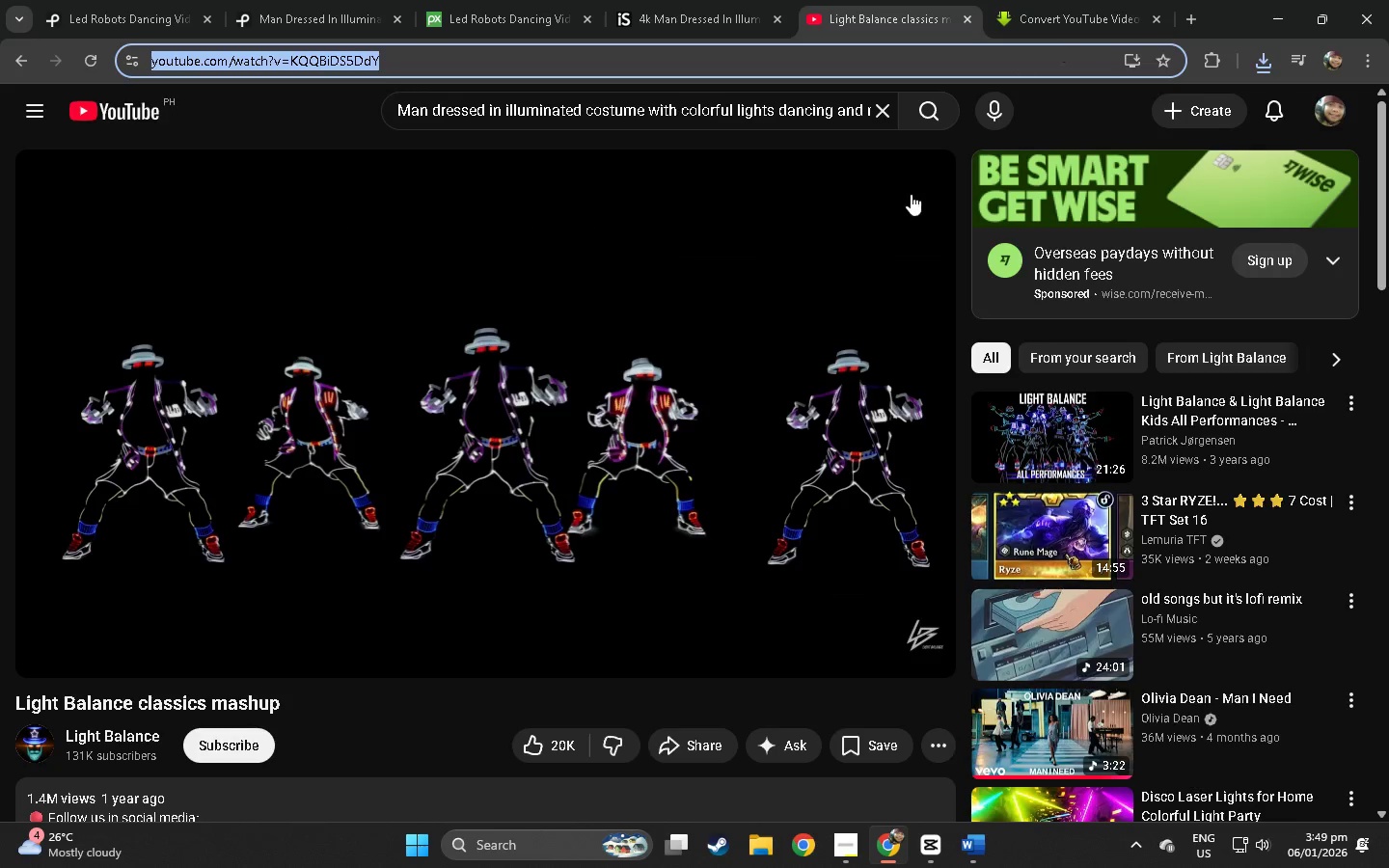 
key(Alt+AltLeft)
 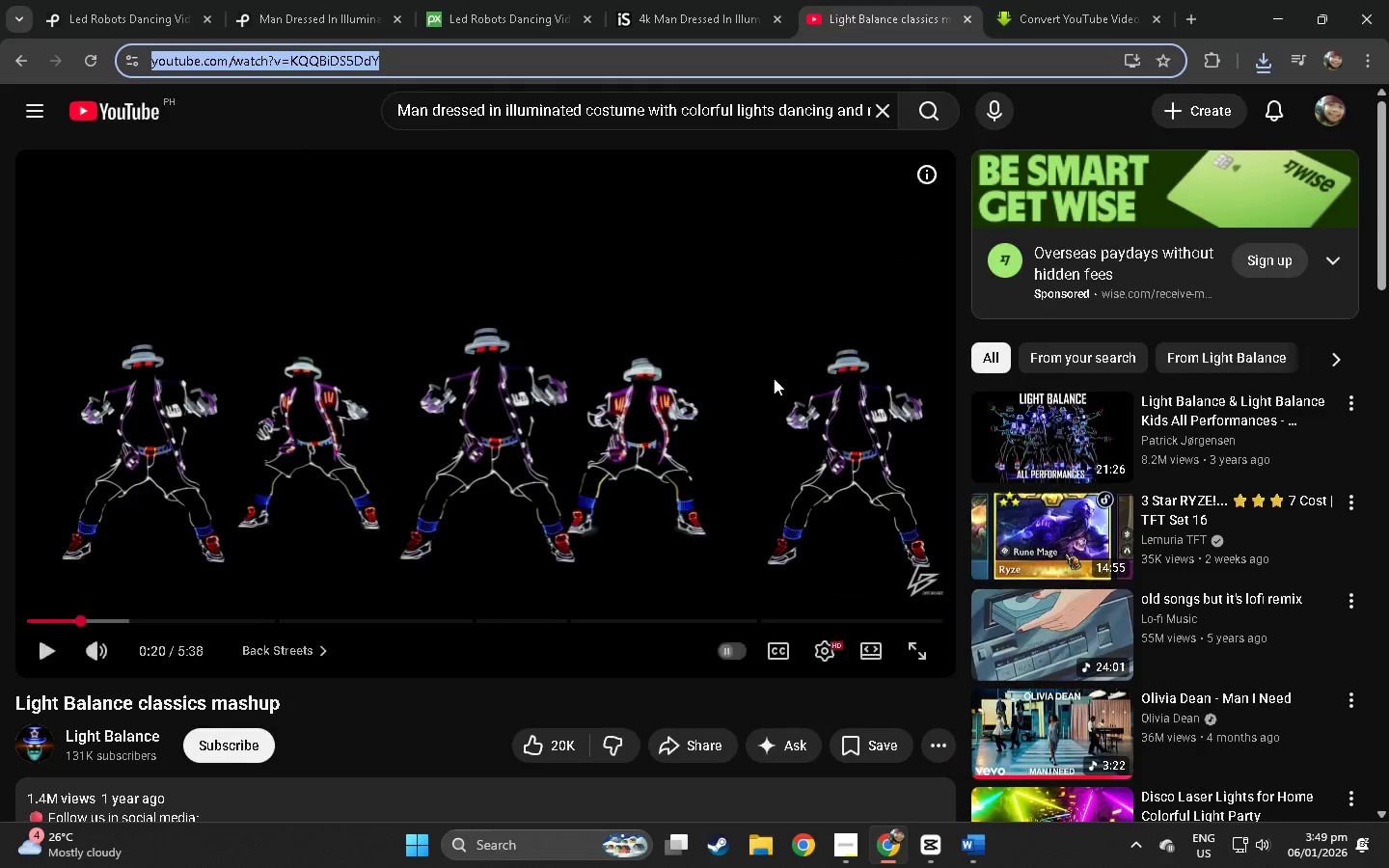 
key(Alt+Tab)
 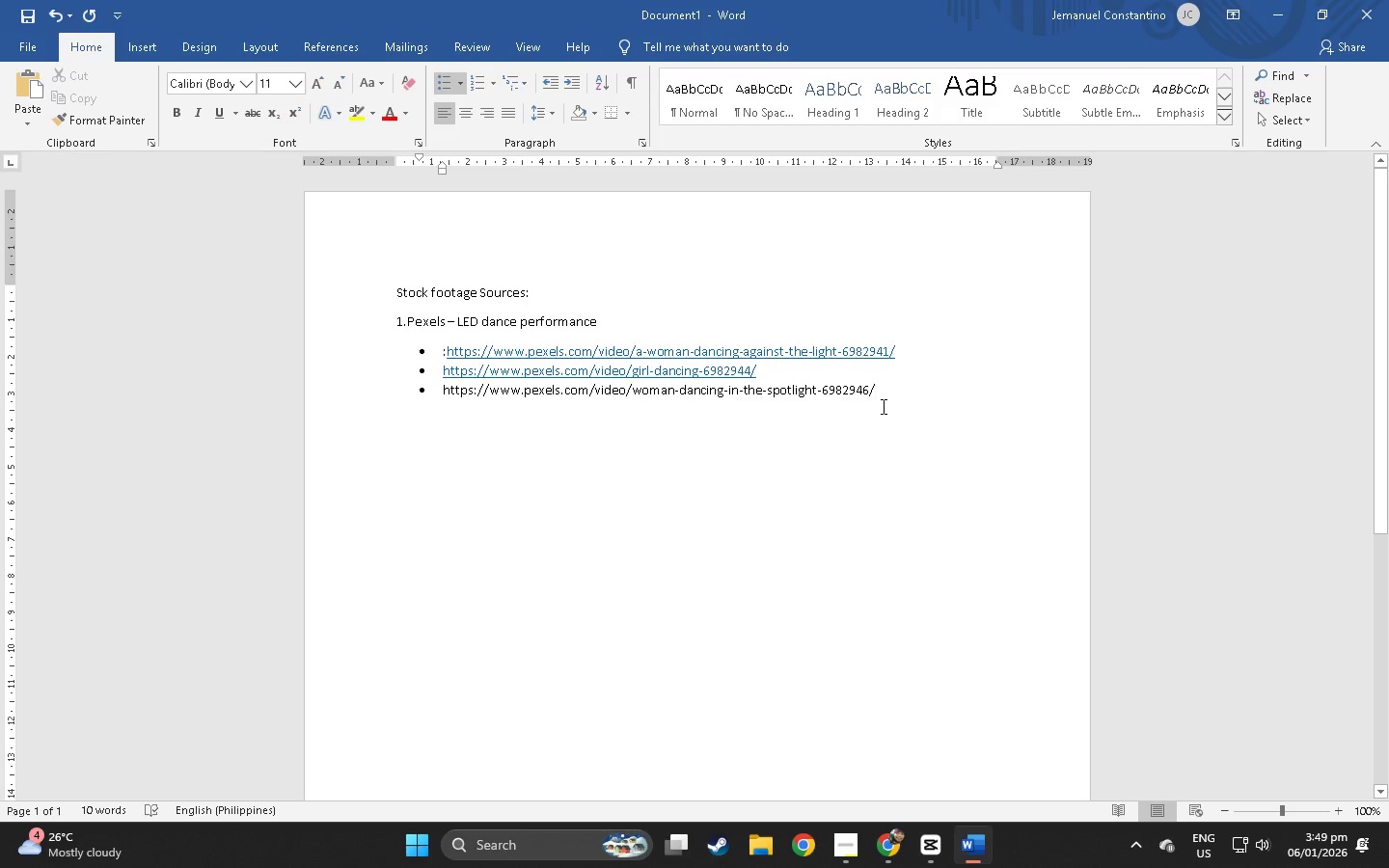 
left_click([895, 398])
 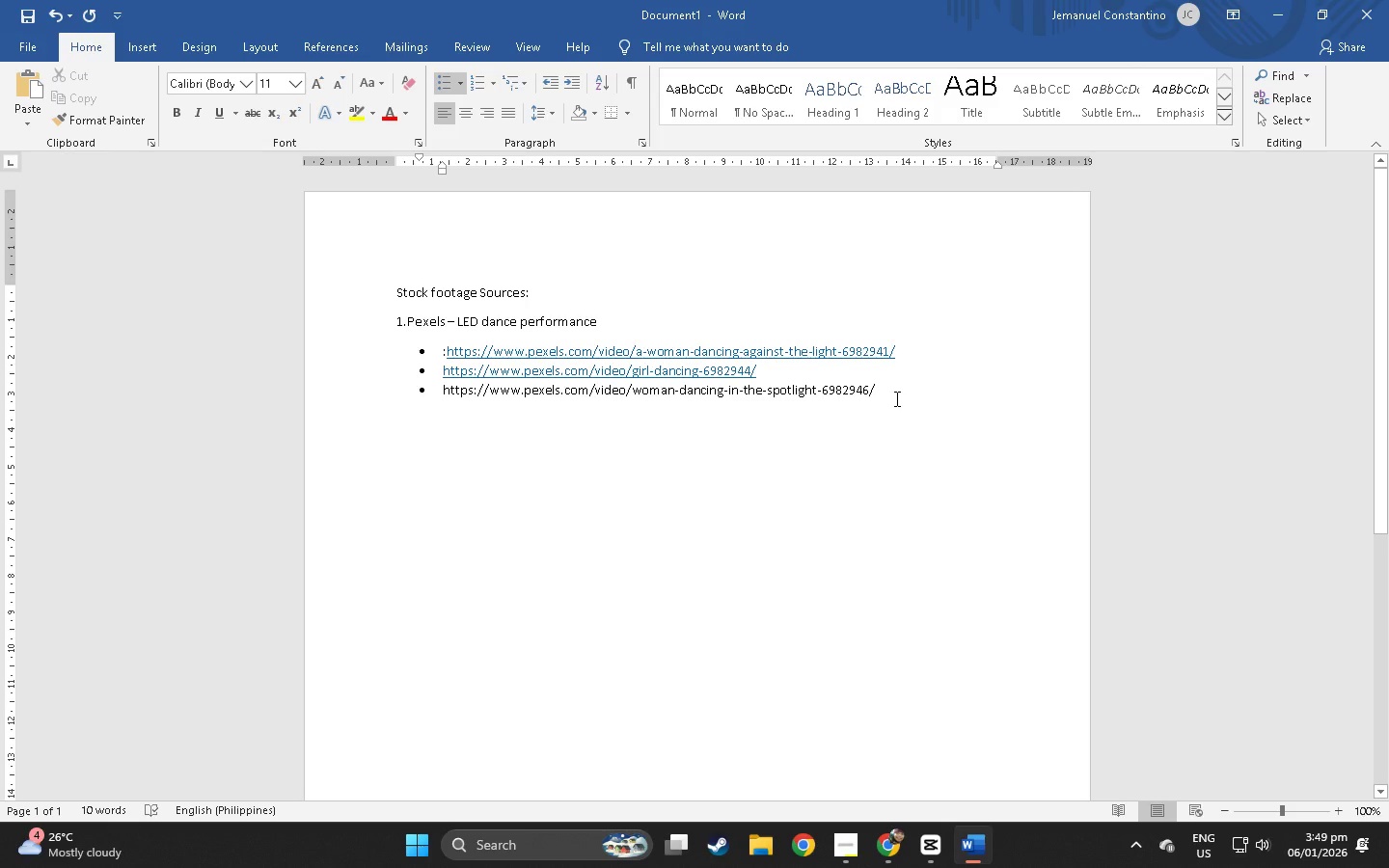 
key(Enter)
 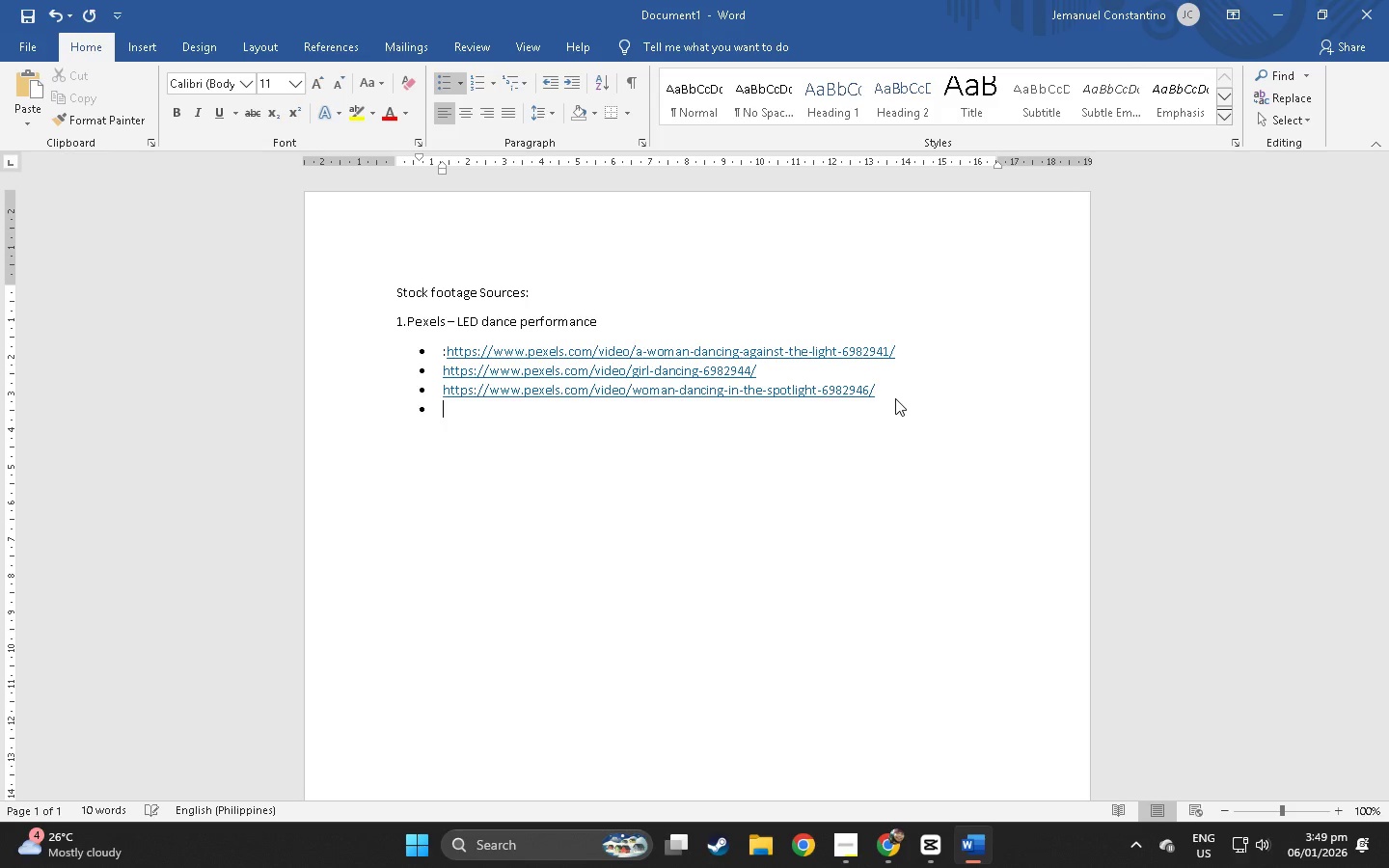 
key(Enter)
 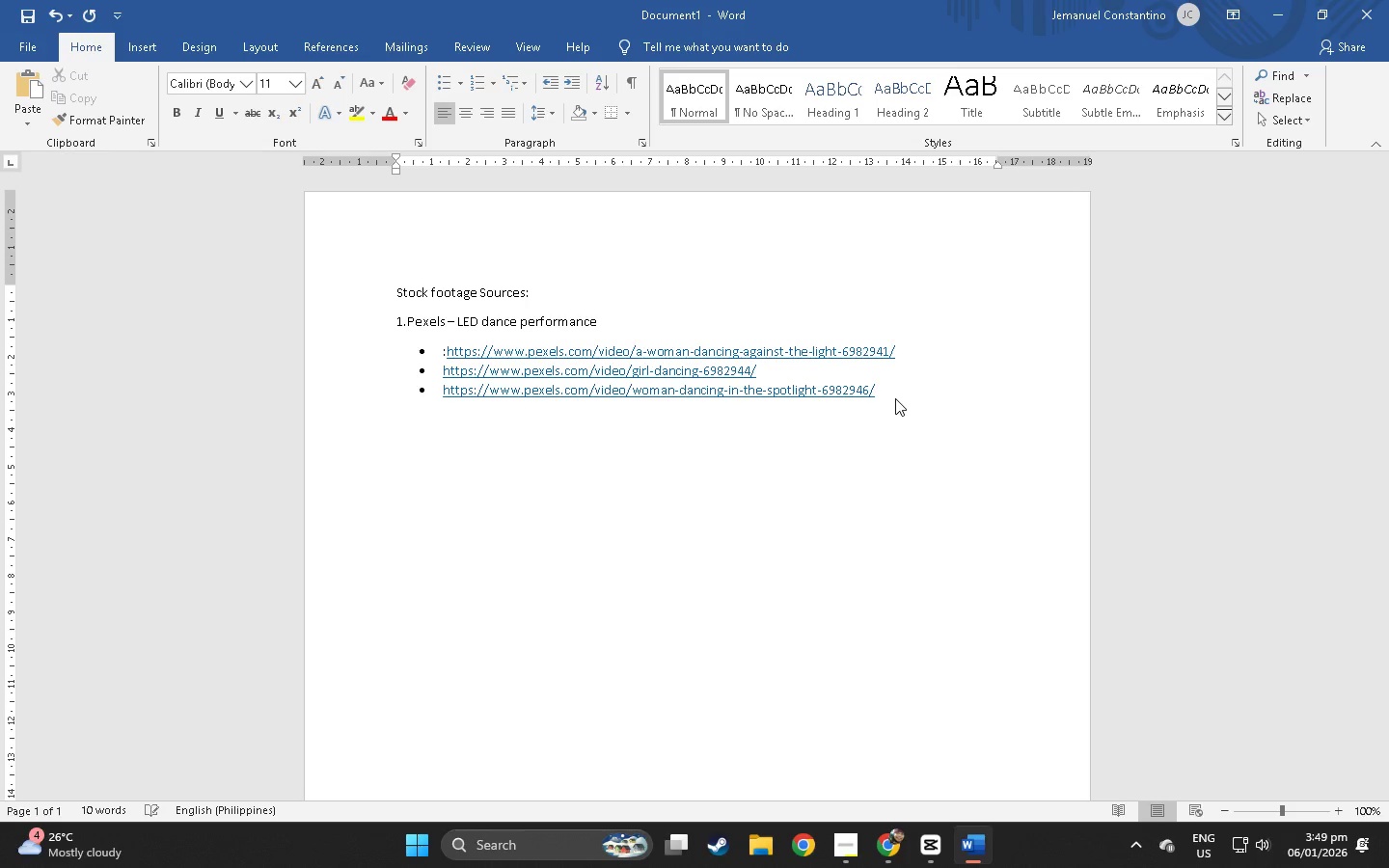 
key(Enter)
 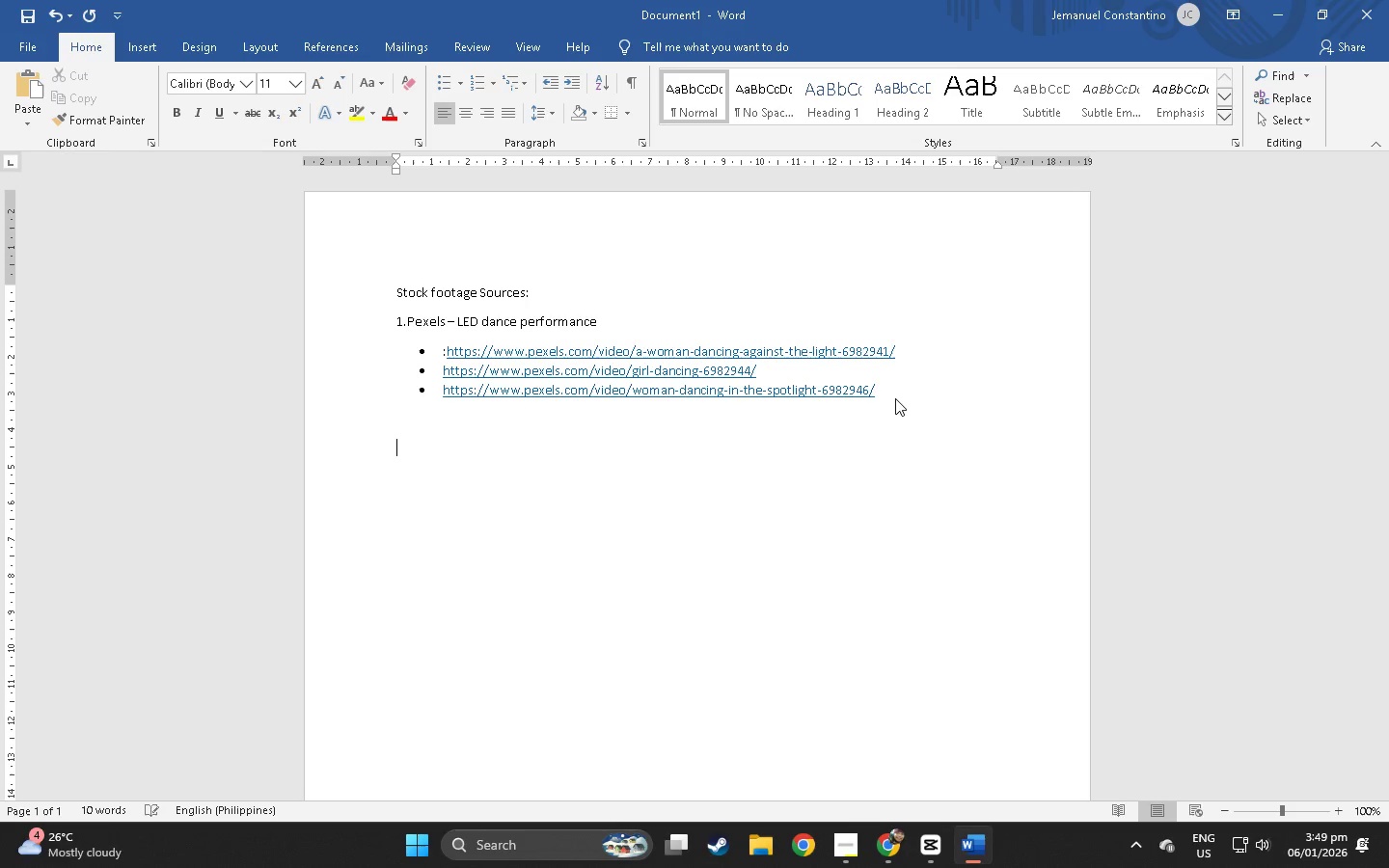 
type(2.Youtuve)
key(Backspace)
key(Backspace)
type(be - )
 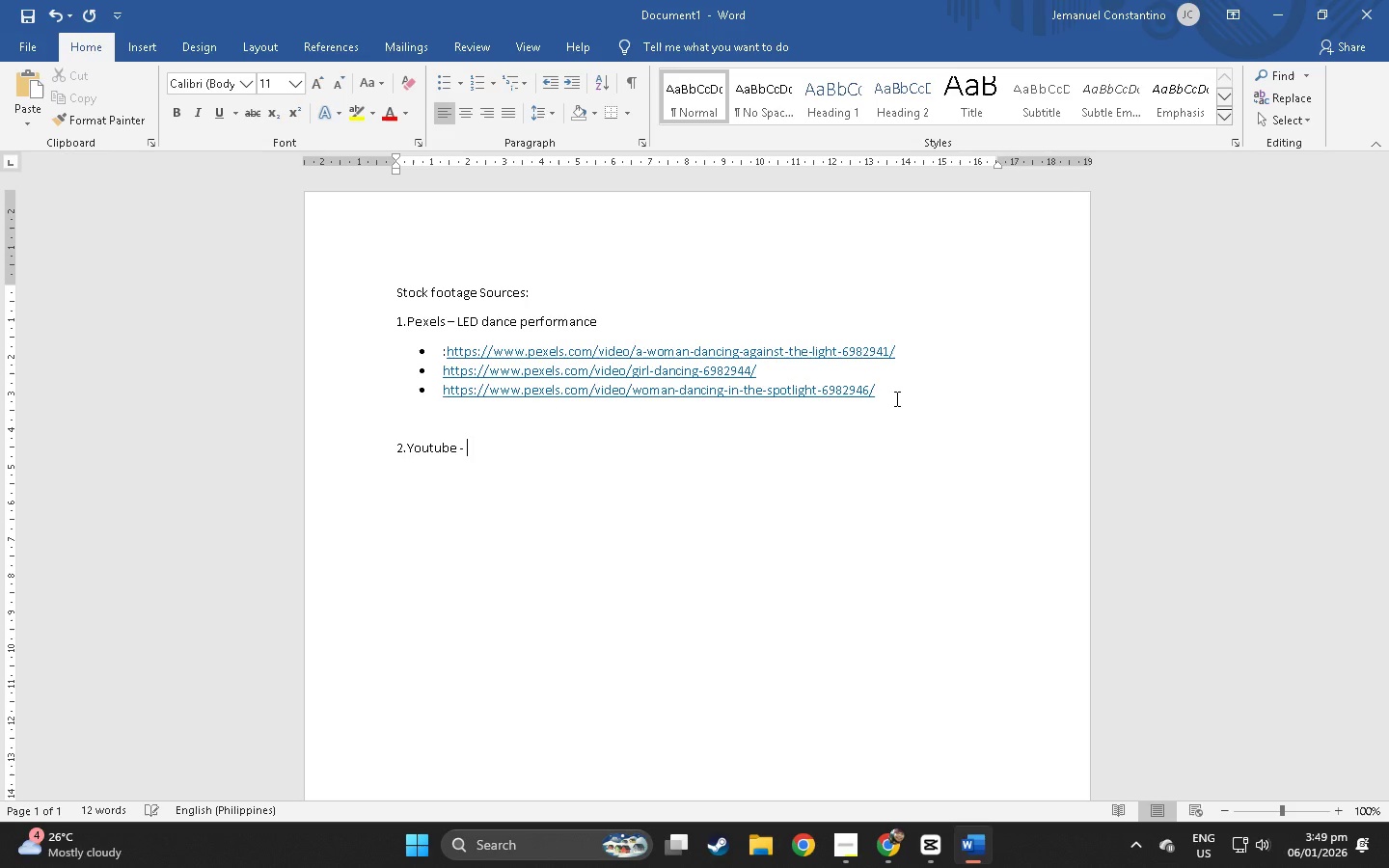 
key(Control+ControlLeft)
 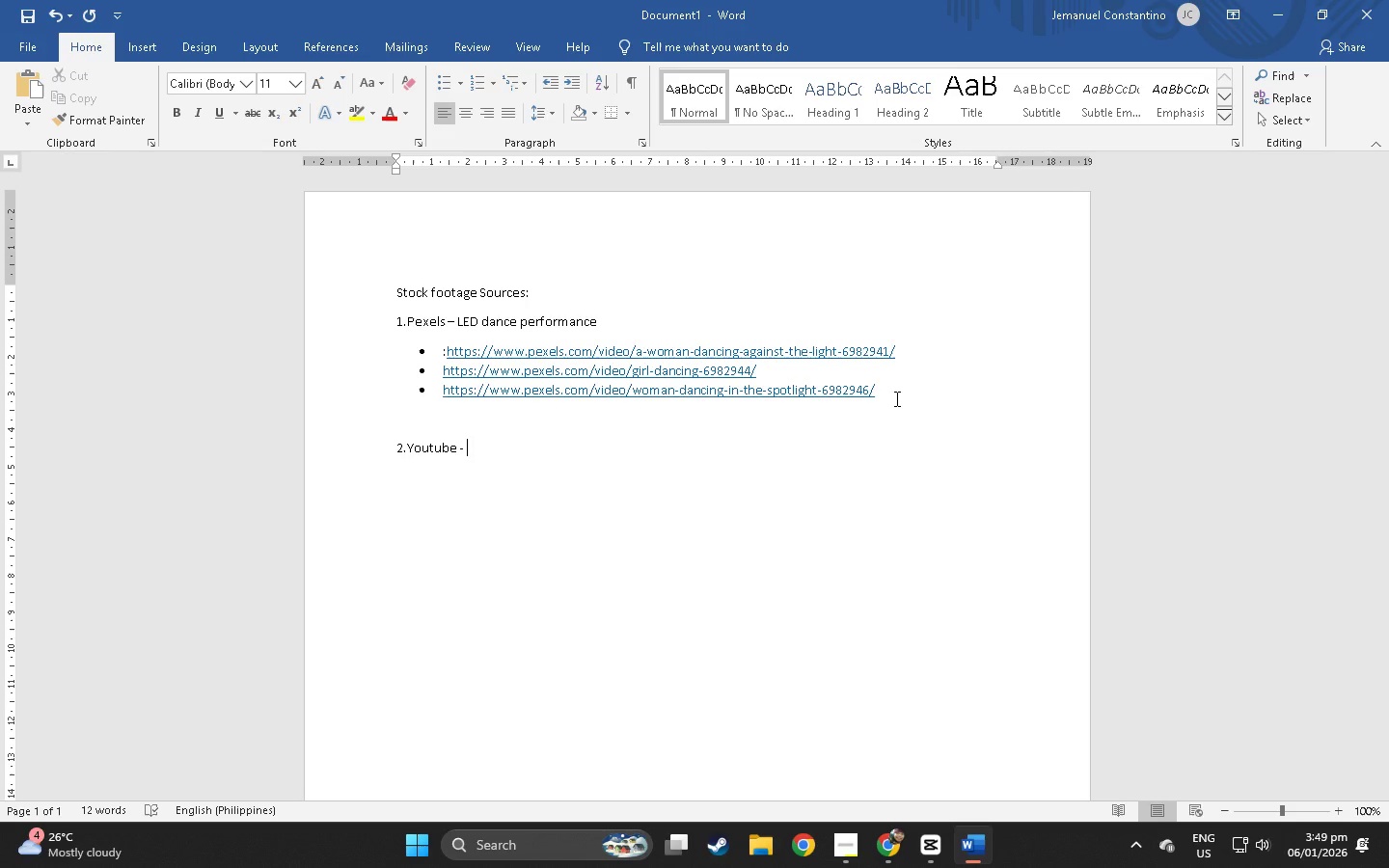 
key(Alt+AltLeft)
 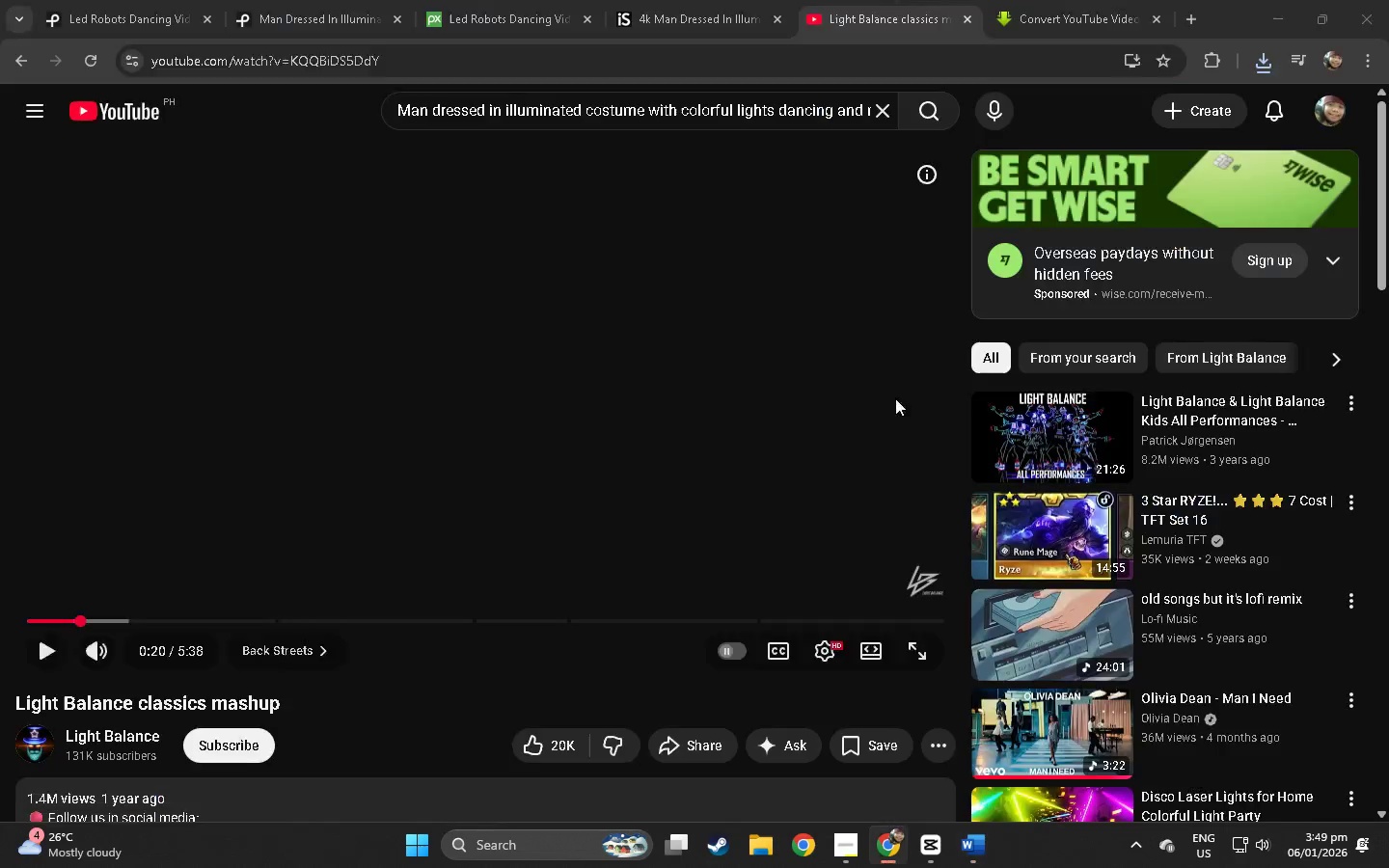 
key(Alt+Tab)
 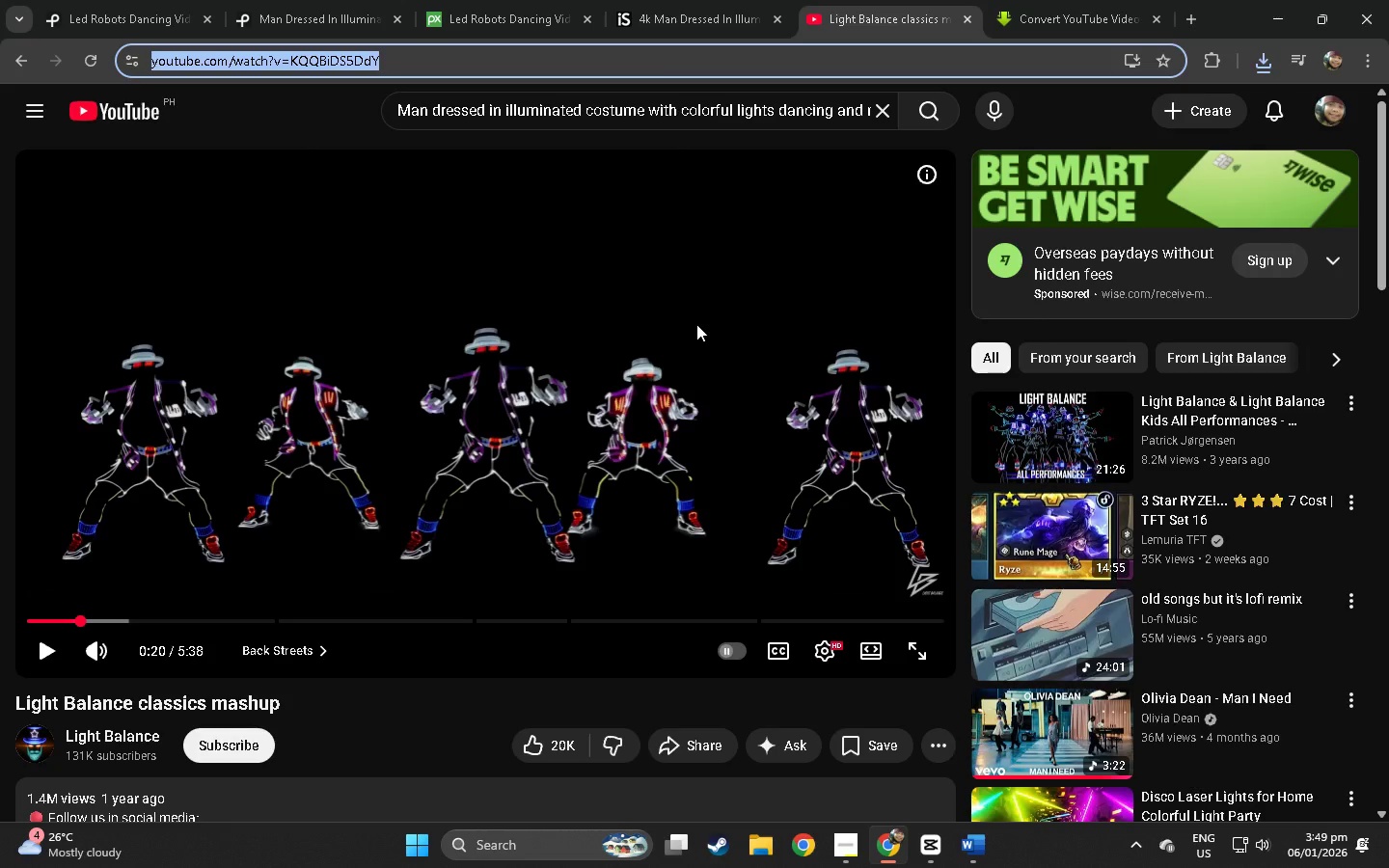 
key(Alt+AltLeft)
 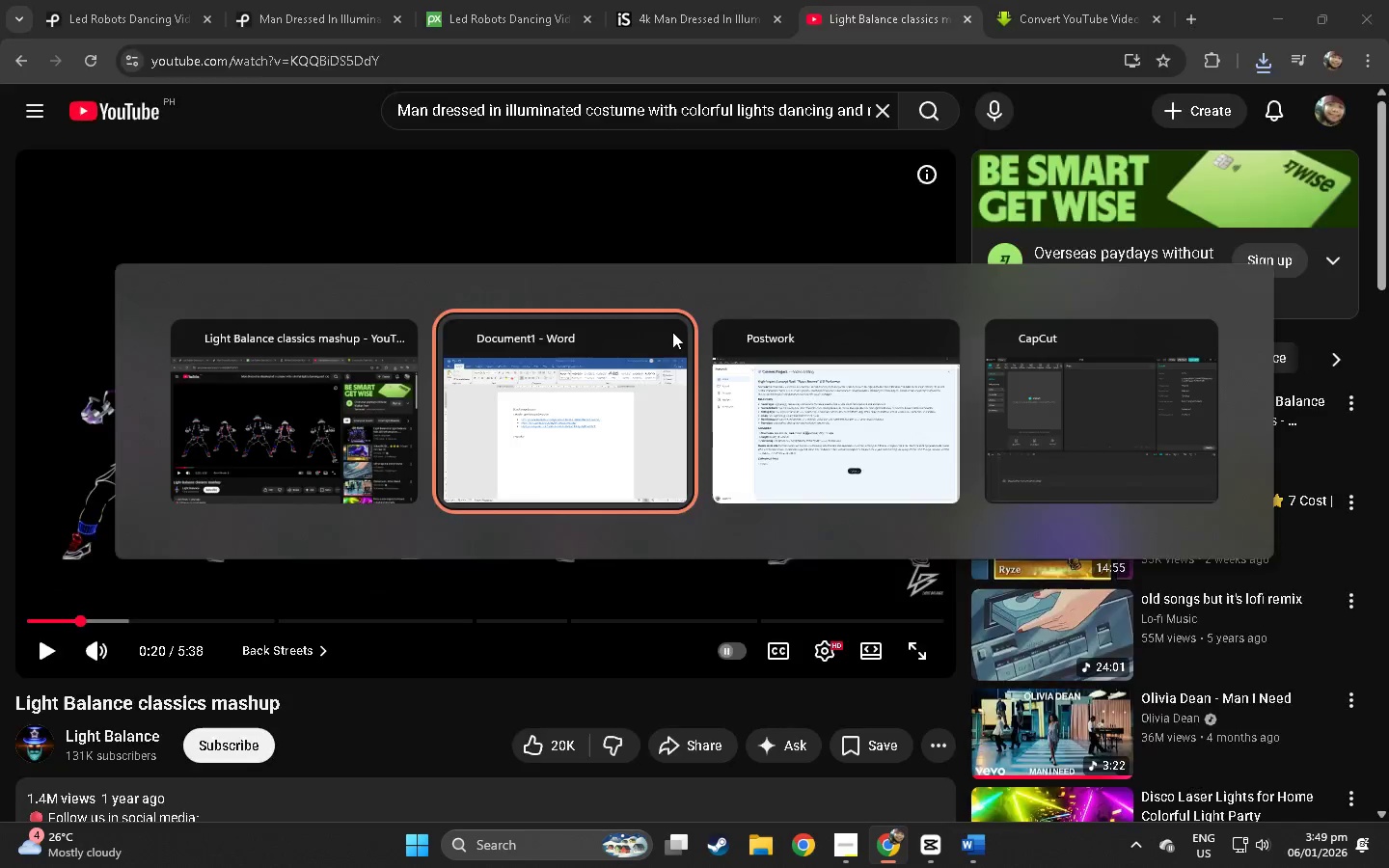 
key(Alt+Tab)
 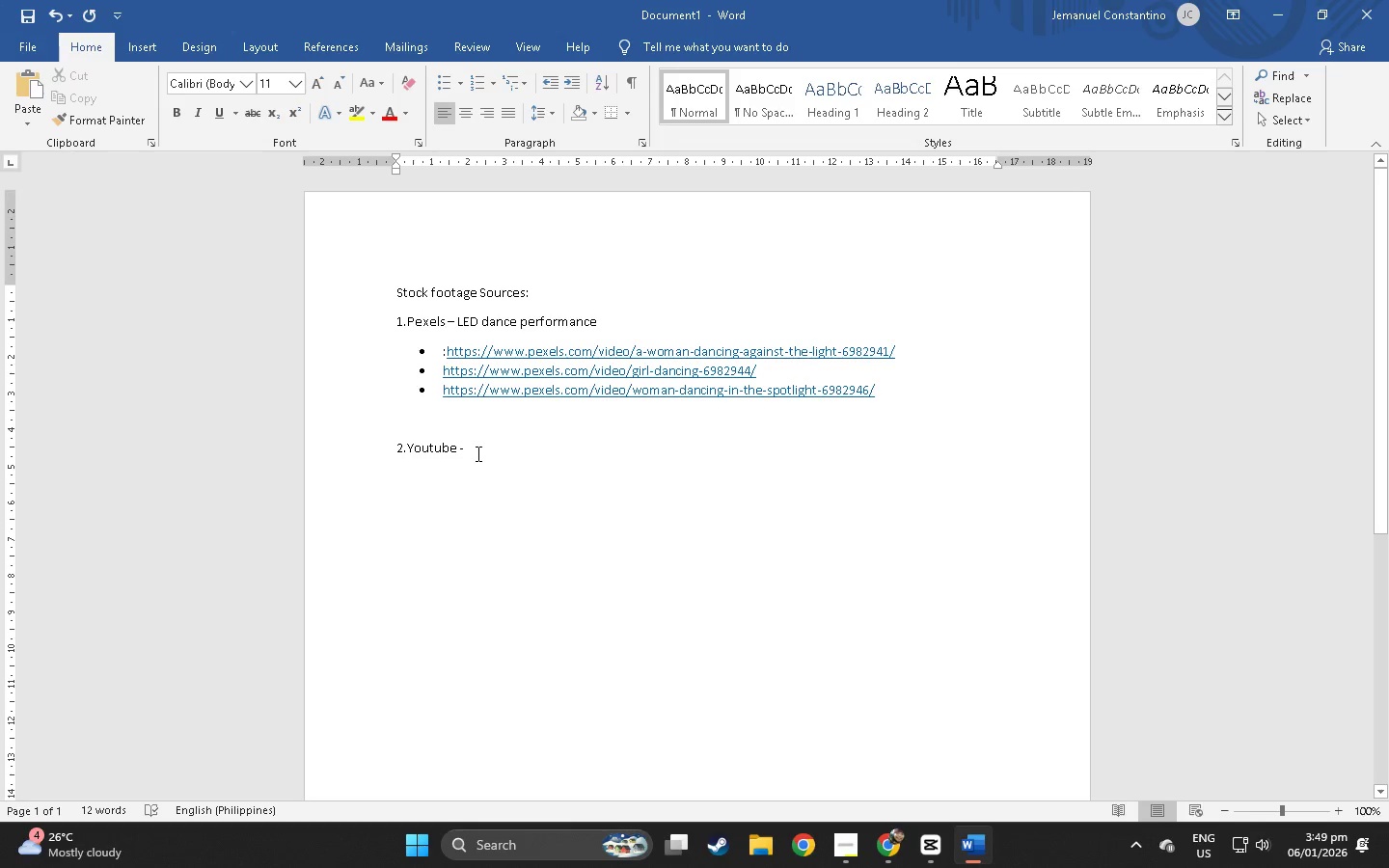 
left_click([477, 453])
 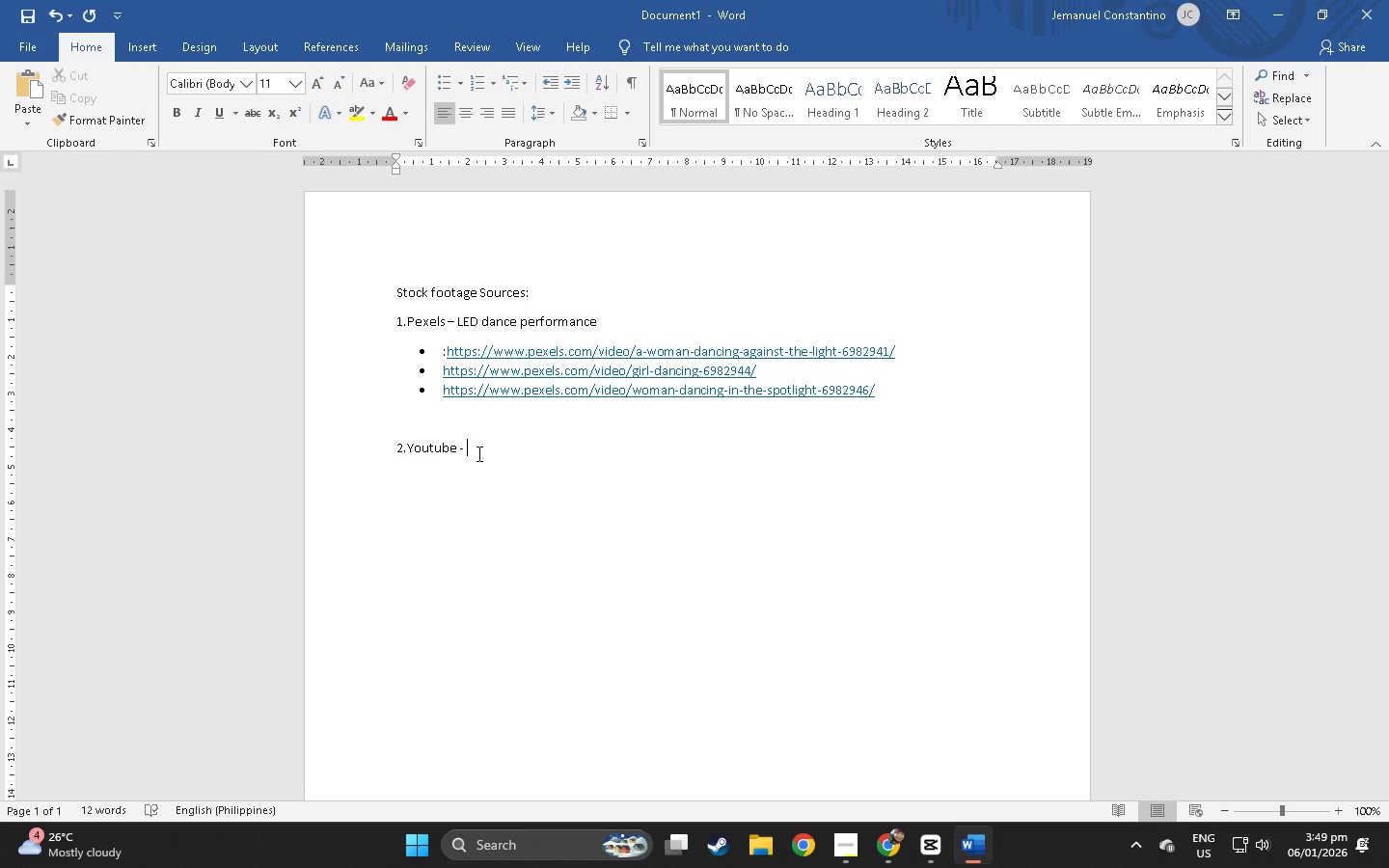 
wait(10.75)
 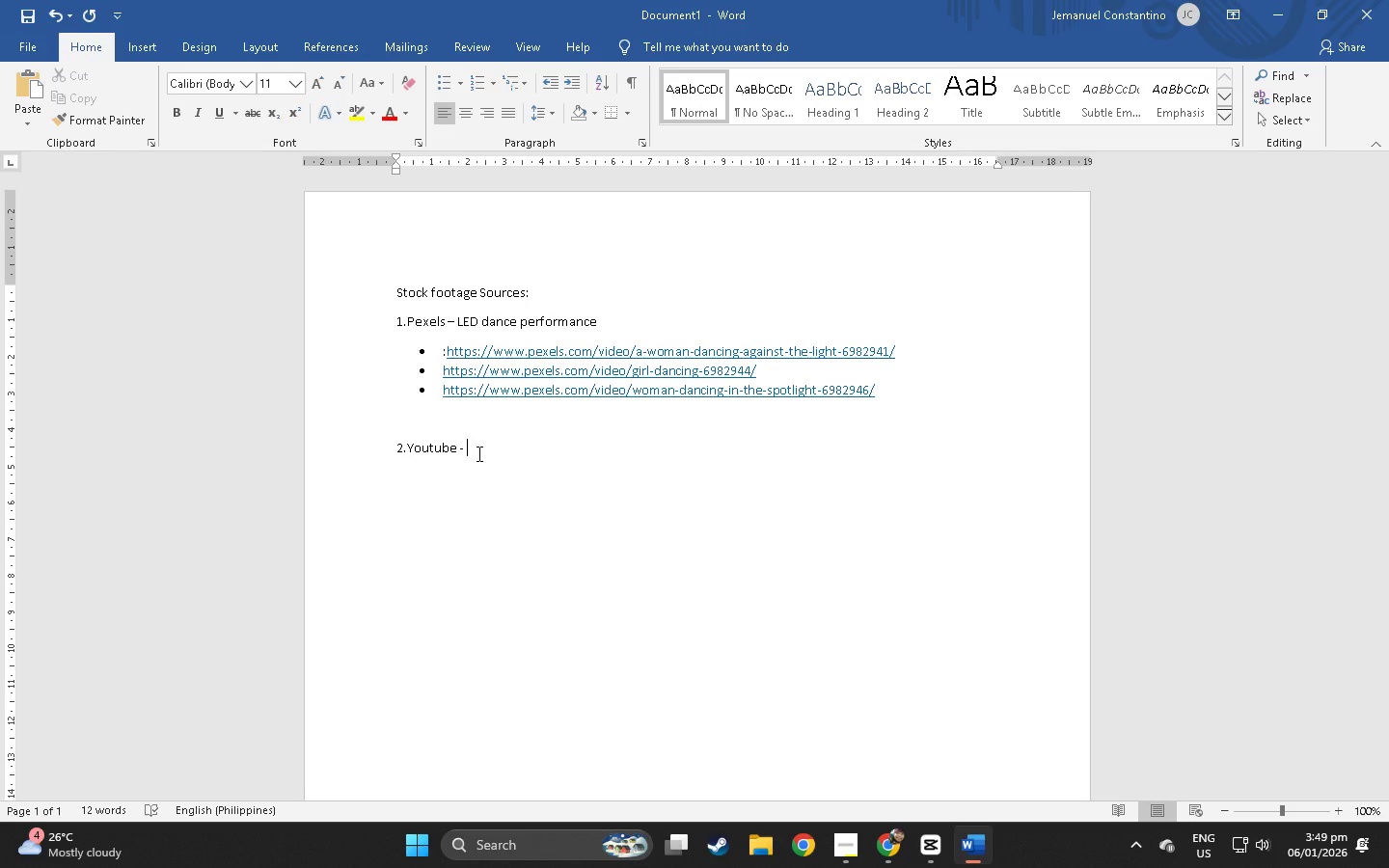 
type(;ed)
key(Backspace)
key(Backspace)
key(Backspace)
type(LED robots fa)
key(Backspace)
key(Backspace)
type(dancei)
key(Backspace)
key(Backspace)
type(ing)
 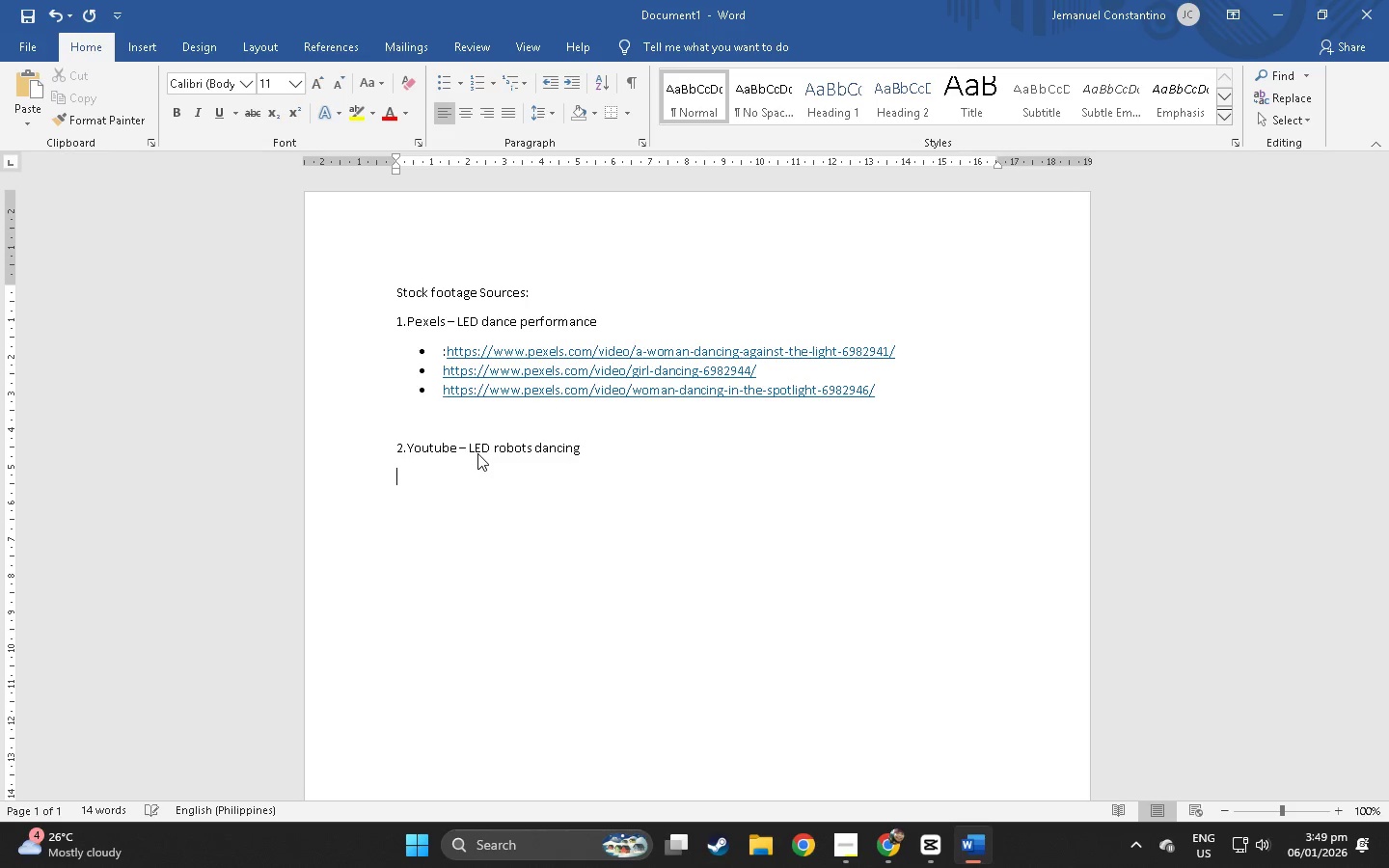 
 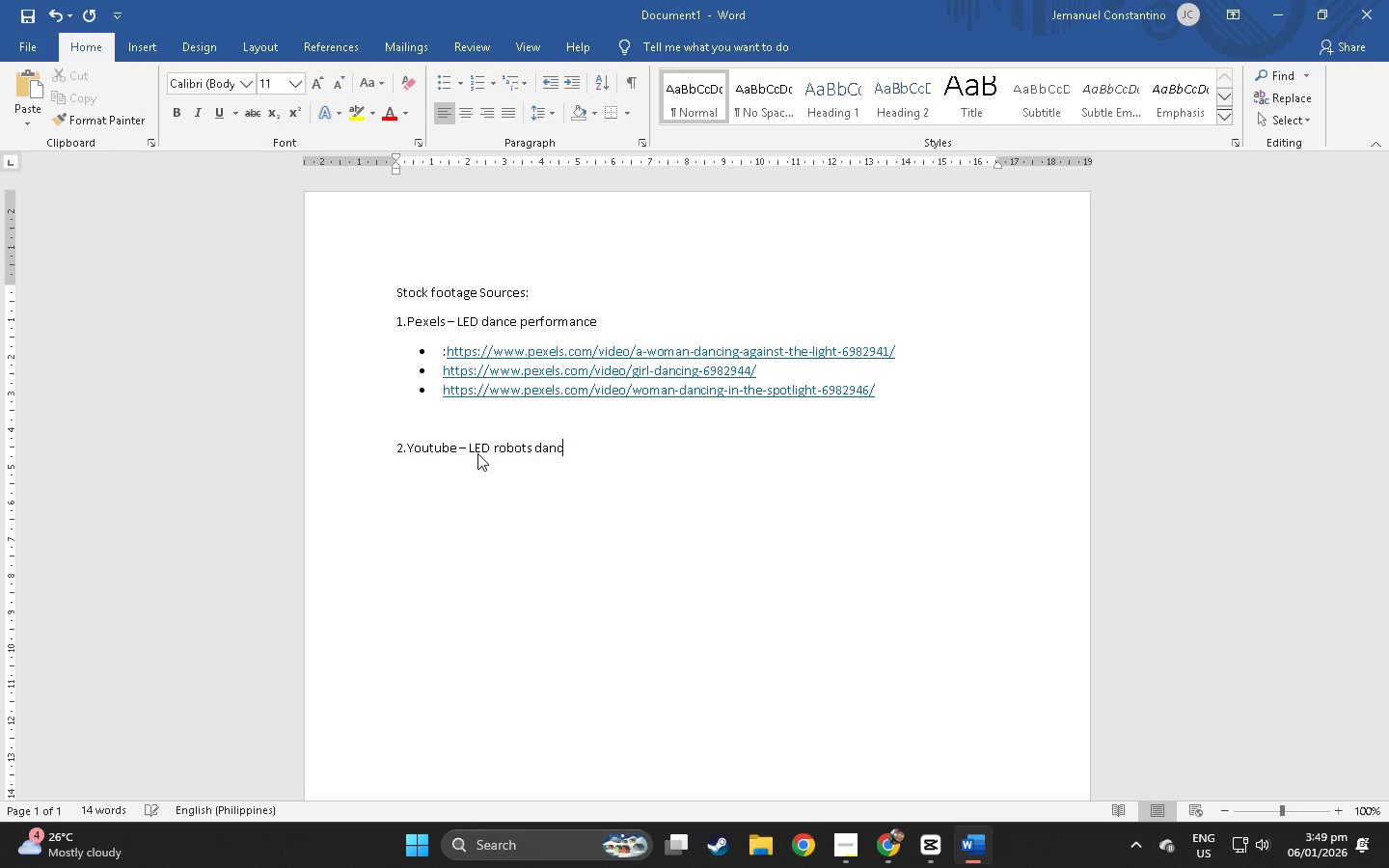 
key(Enter)
 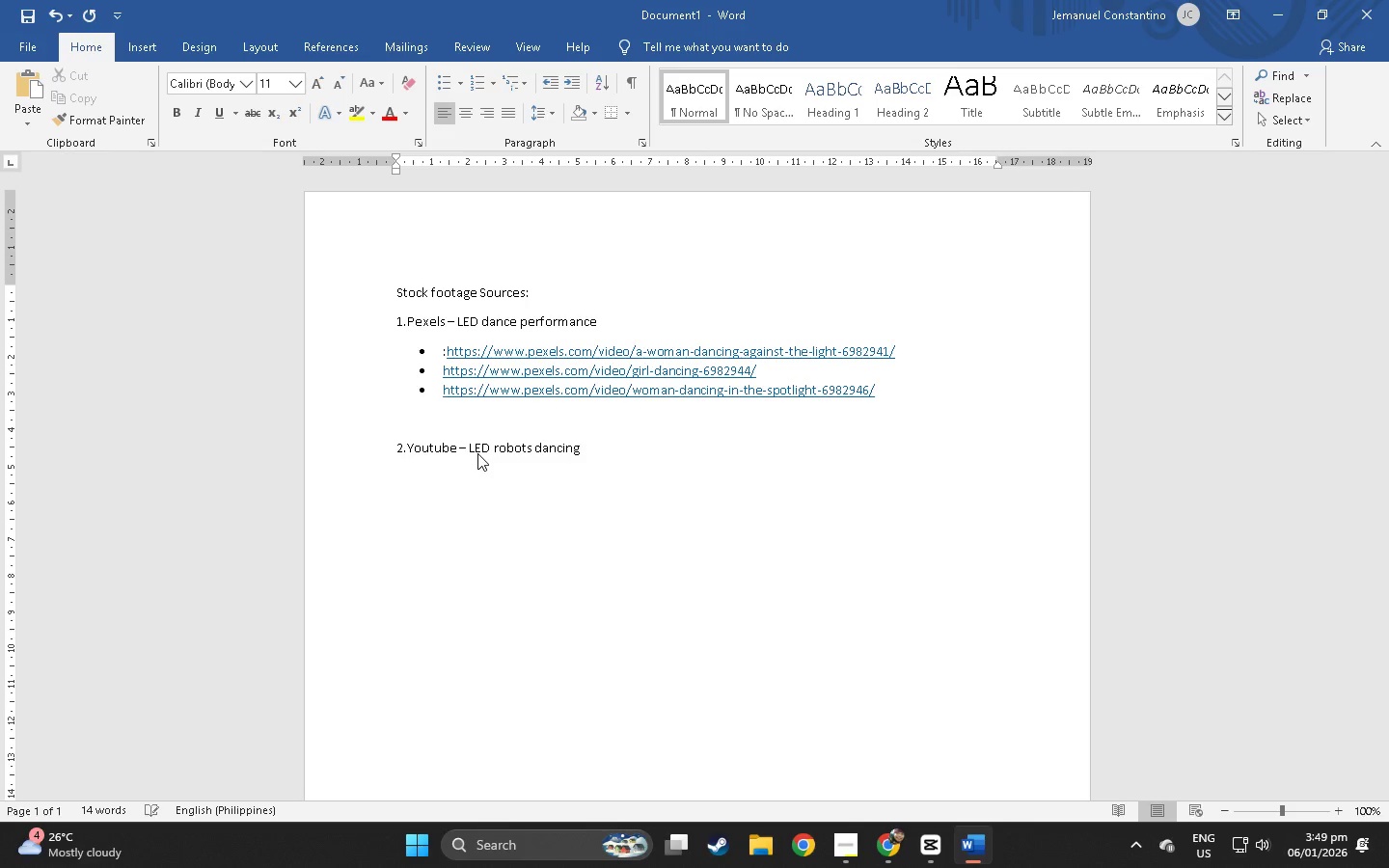 
key(Control+ControlLeft)
 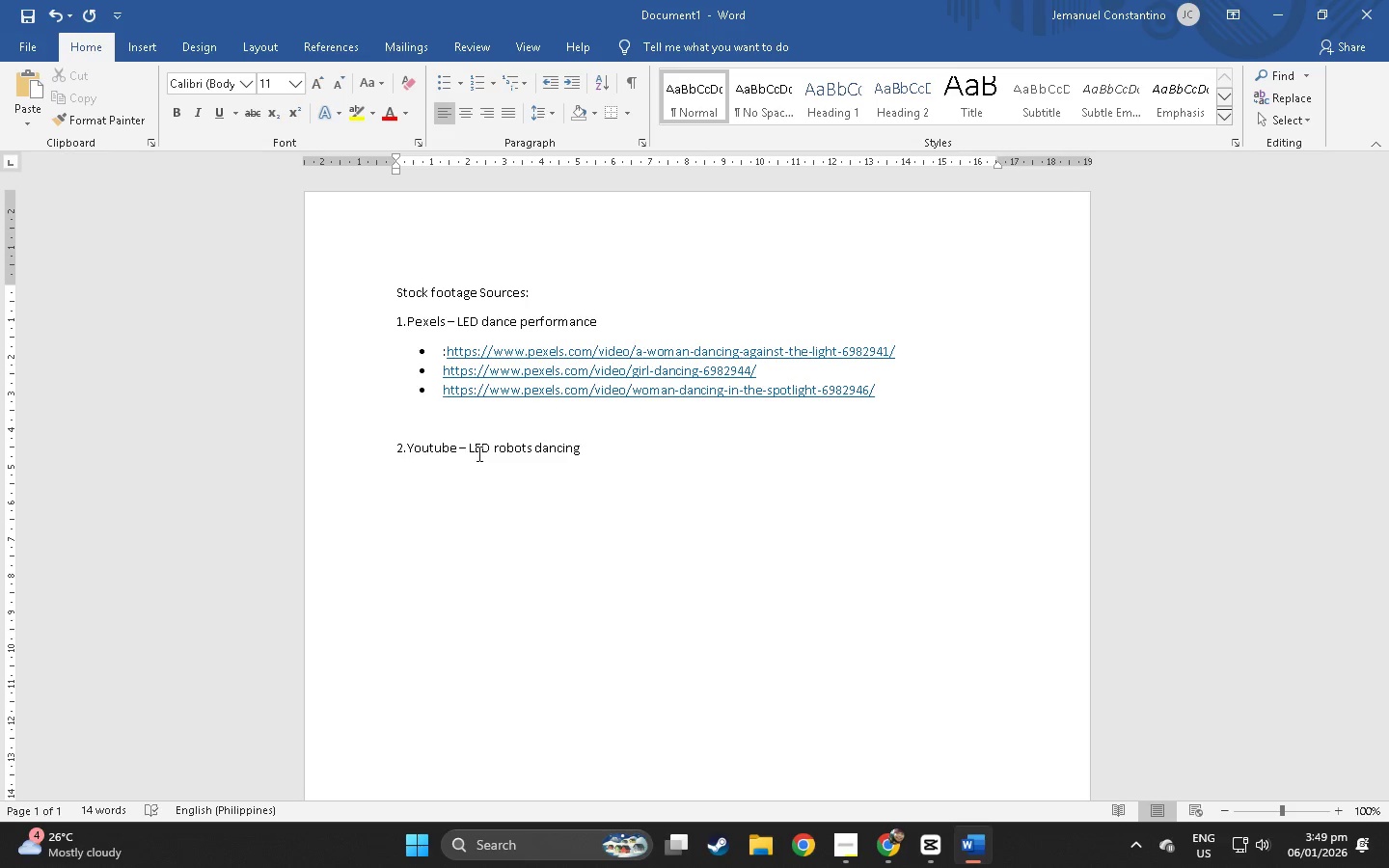 
key(Control+V)
 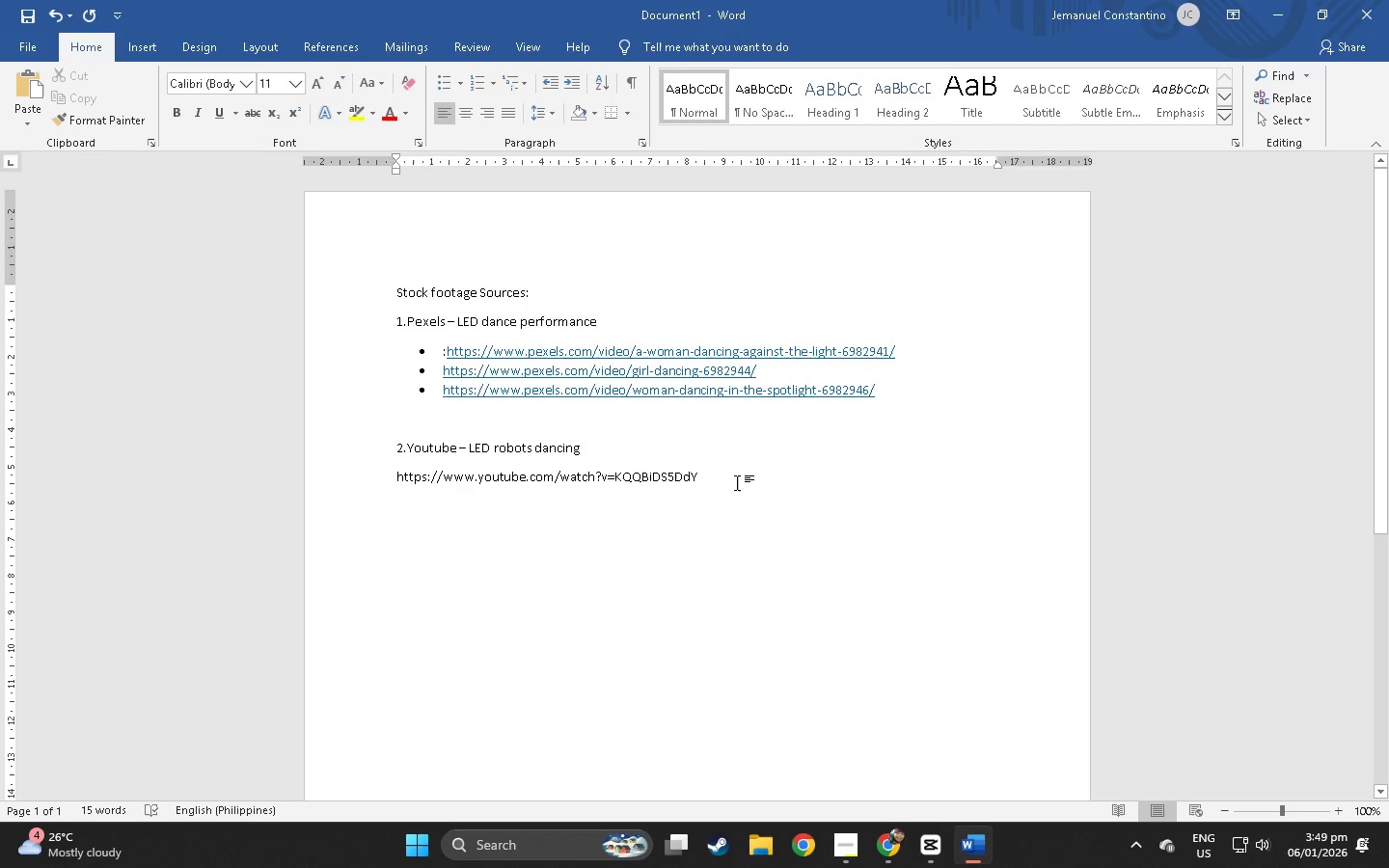 
key(Enter)
 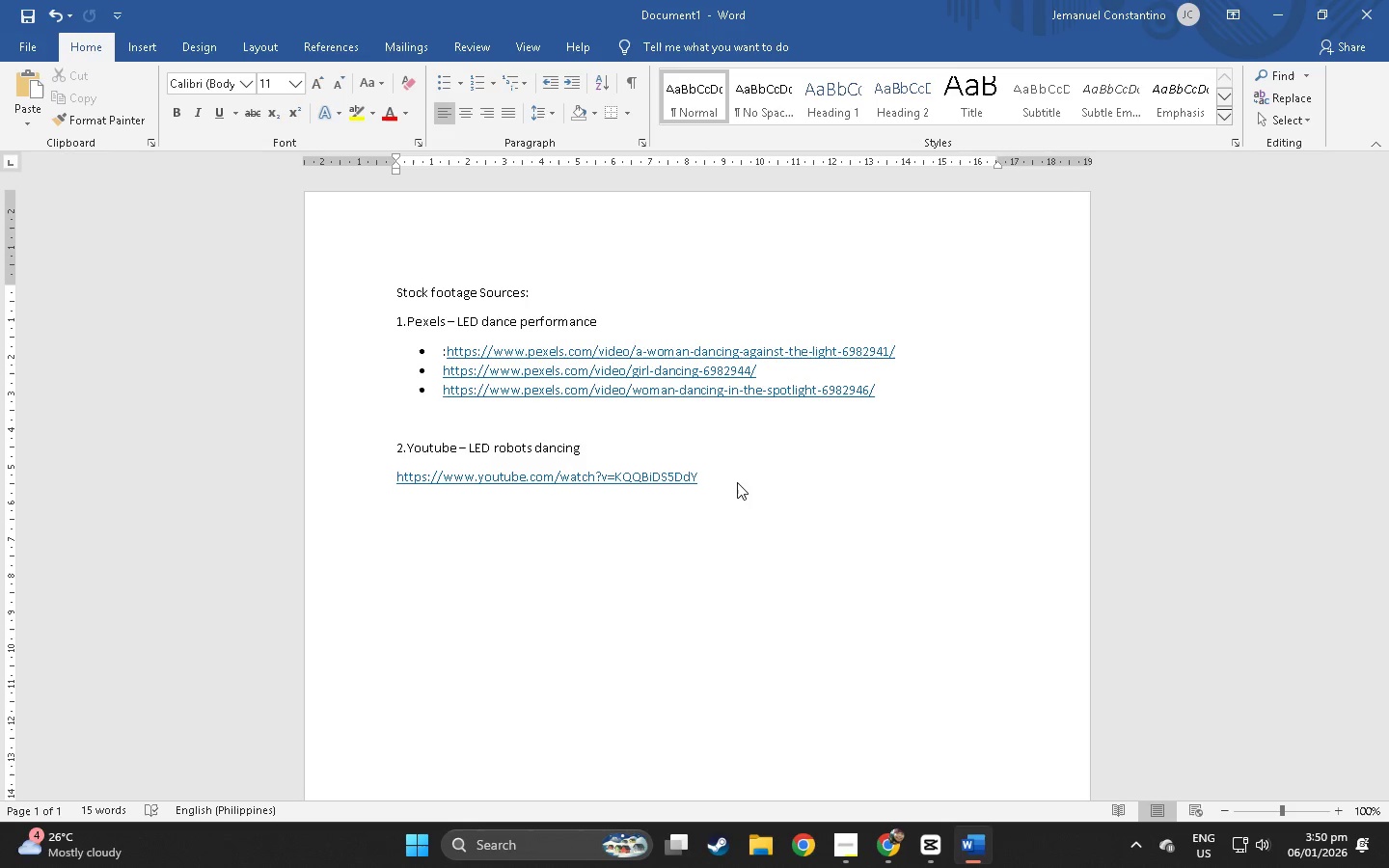 
key(Alt+AltLeft)
 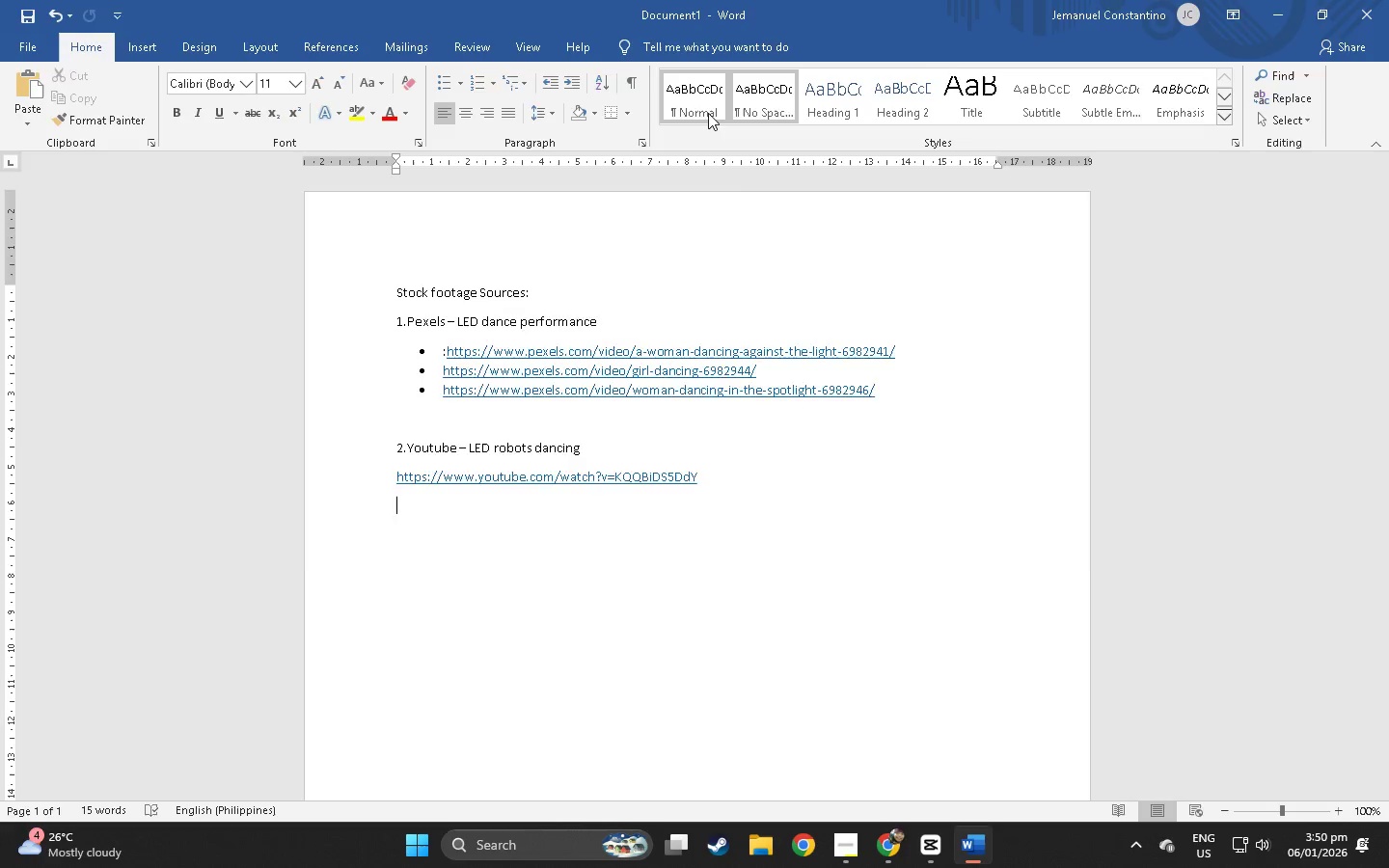 
key(Alt+Tab)
 